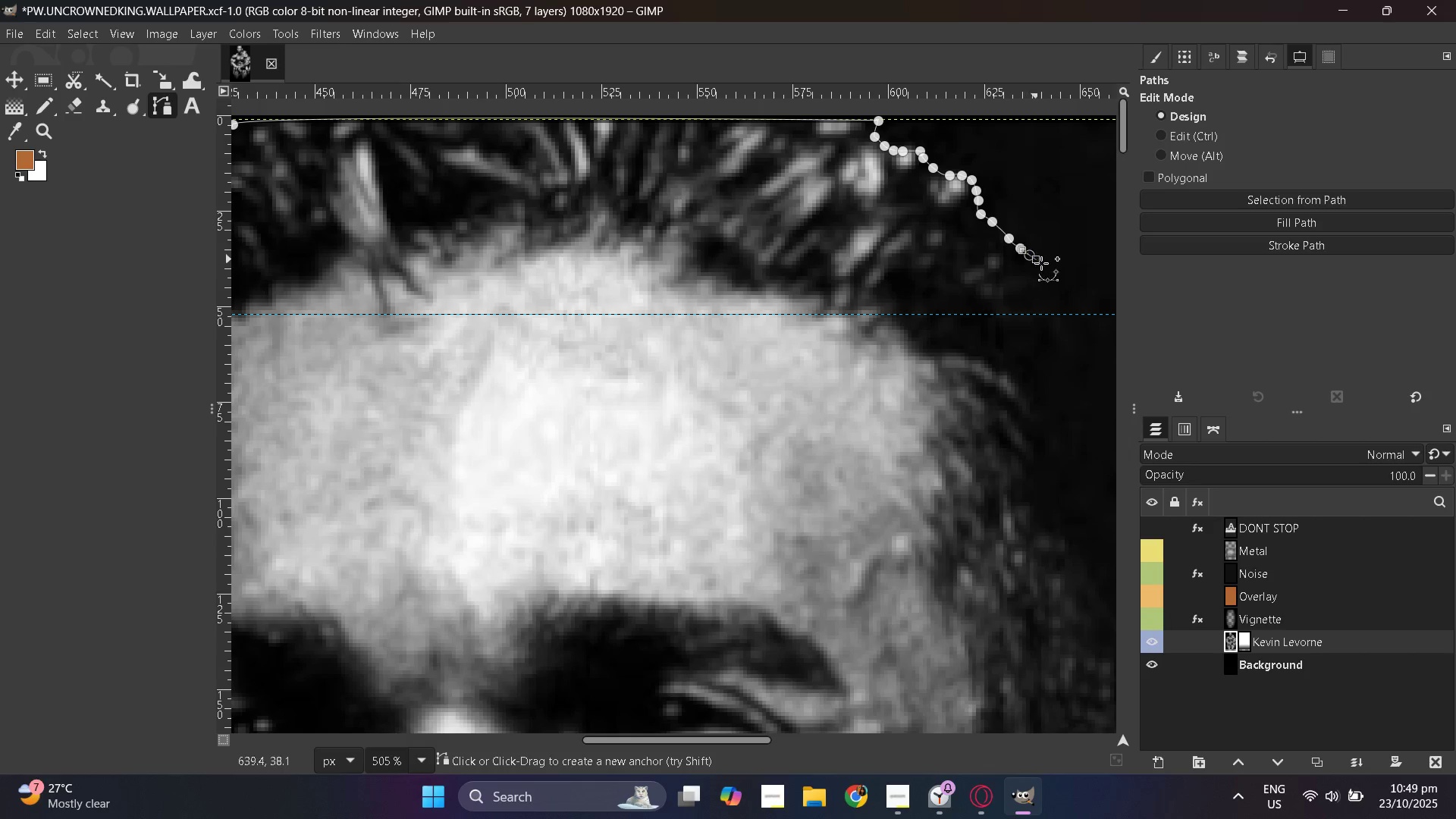 
left_click_drag(start_coordinate=[1043, 265], to_coordinate=[1047, 268])
 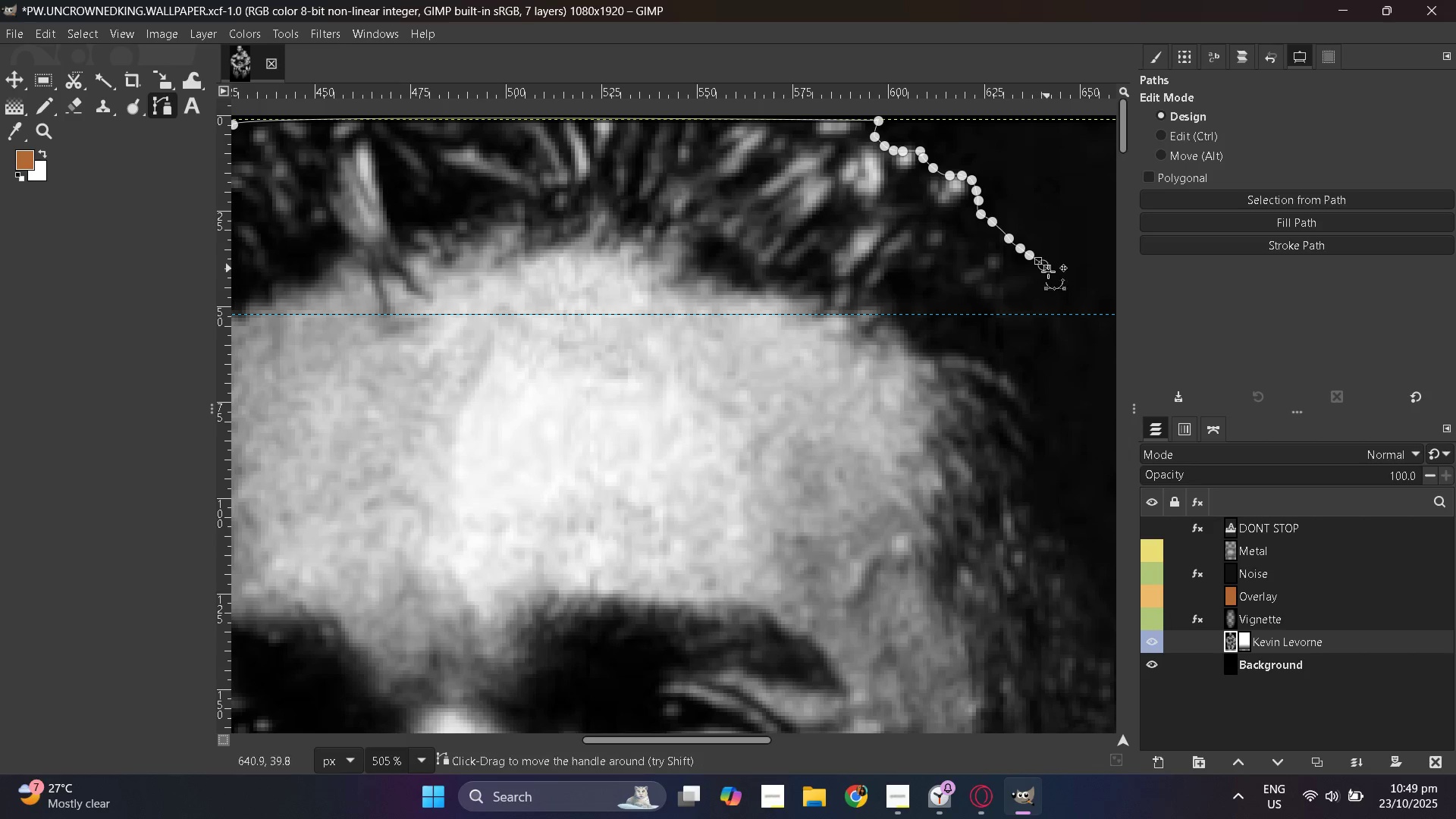 
hold_key(key=ControlLeft, duration=1.53)
scroll: coordinate [830, 286], scroll_direction: down, amount: 4.0
 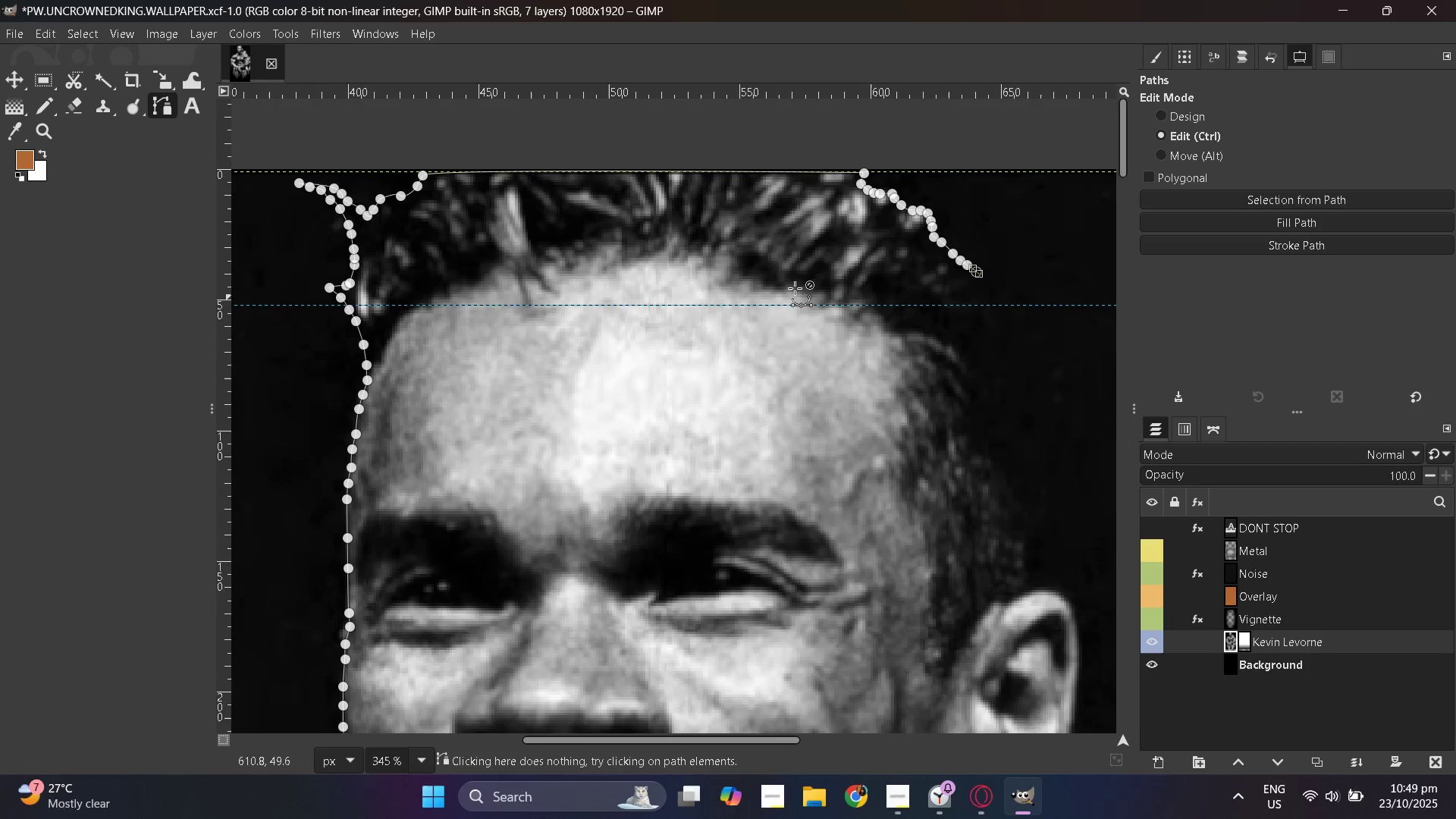 
scroll: coordinate [945, 315], scroll_direction: none, amount: 0.0
 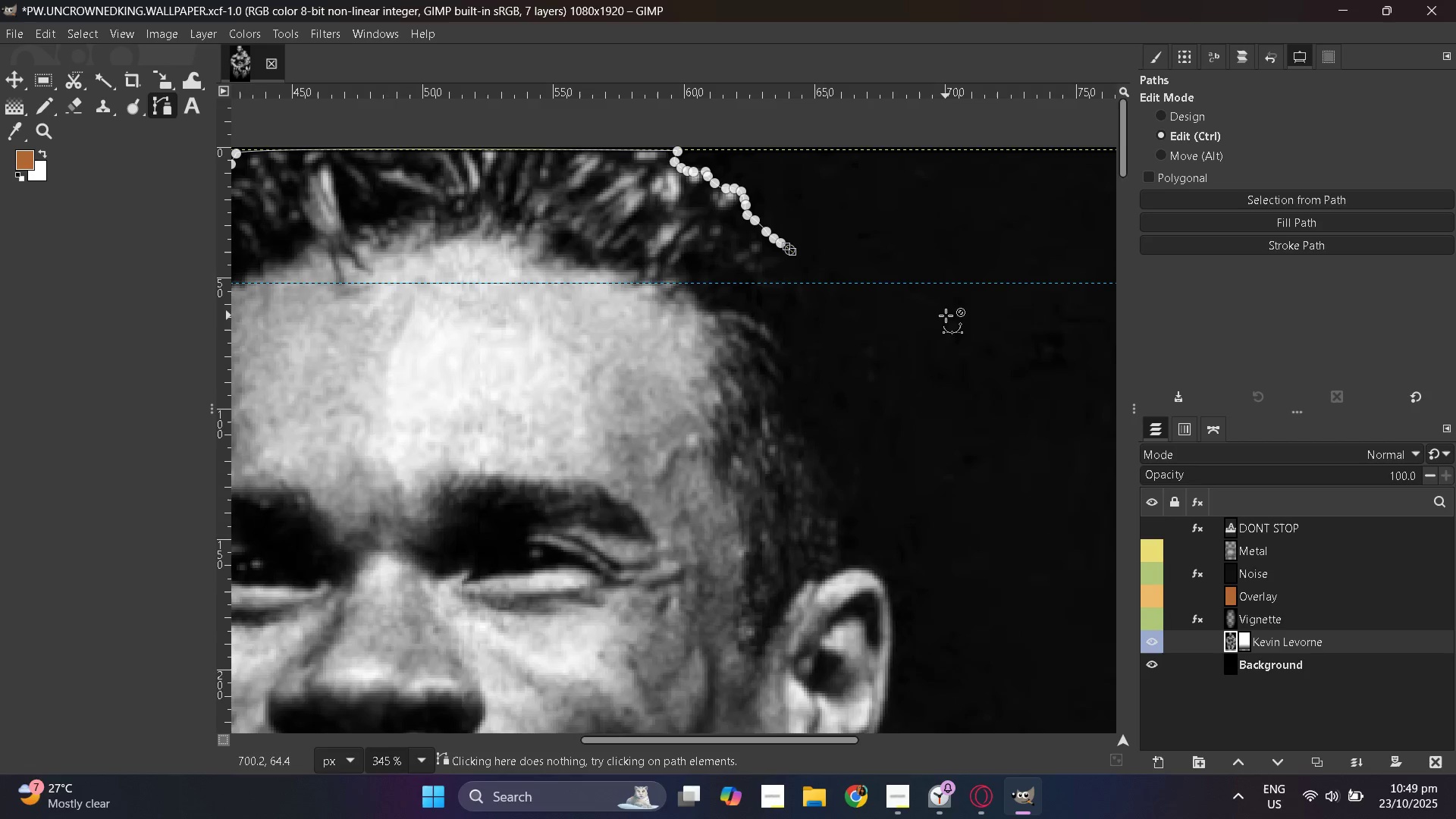 
hold_key(key=ControlLeft, duration=1.16)
scroll: coordinate [775, 290], scroll_direction: up, amount: 6.0
 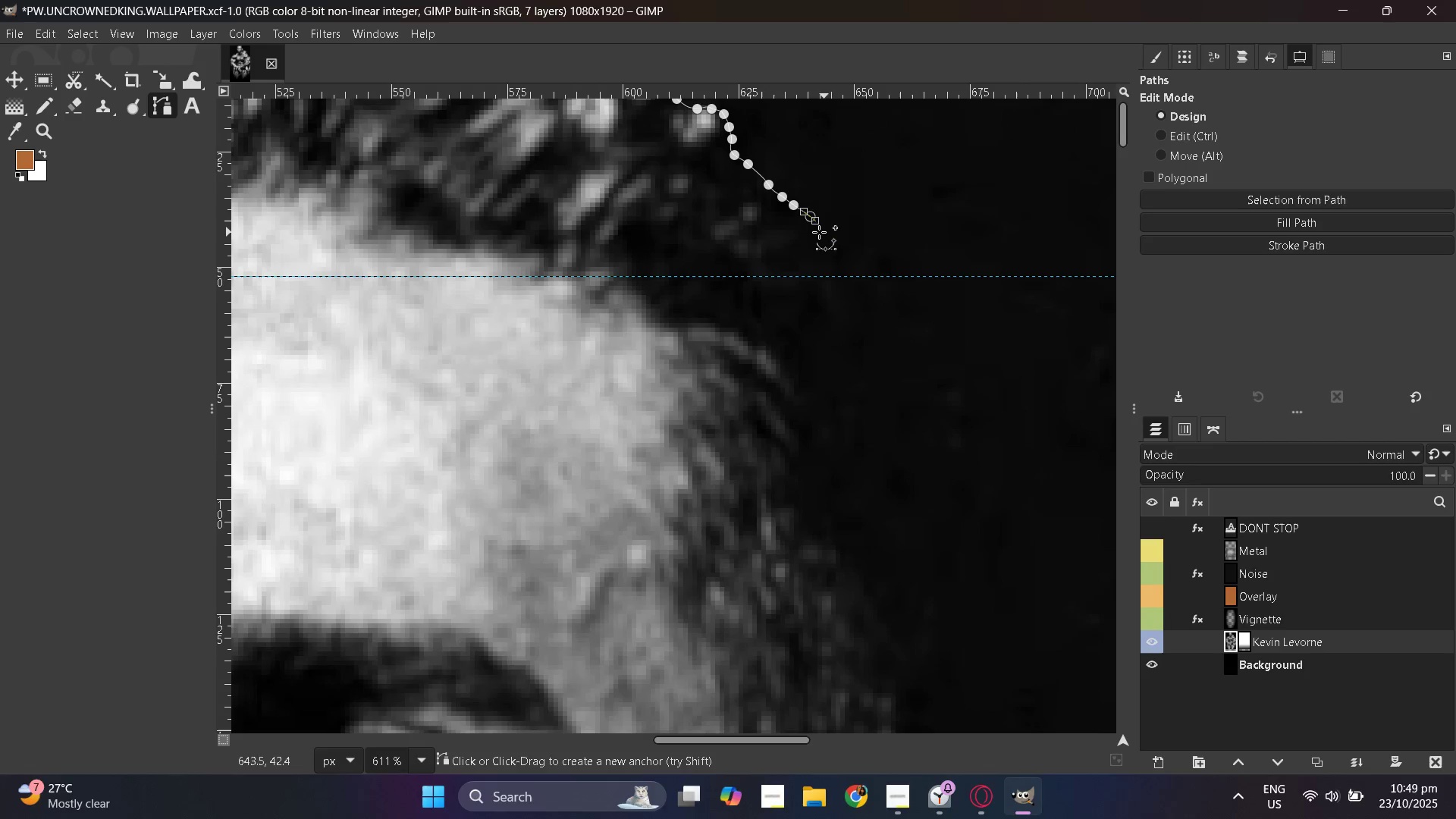 
left_click_drag(start_coordinate=[811, 234], to_coordinate=[809, 240])
 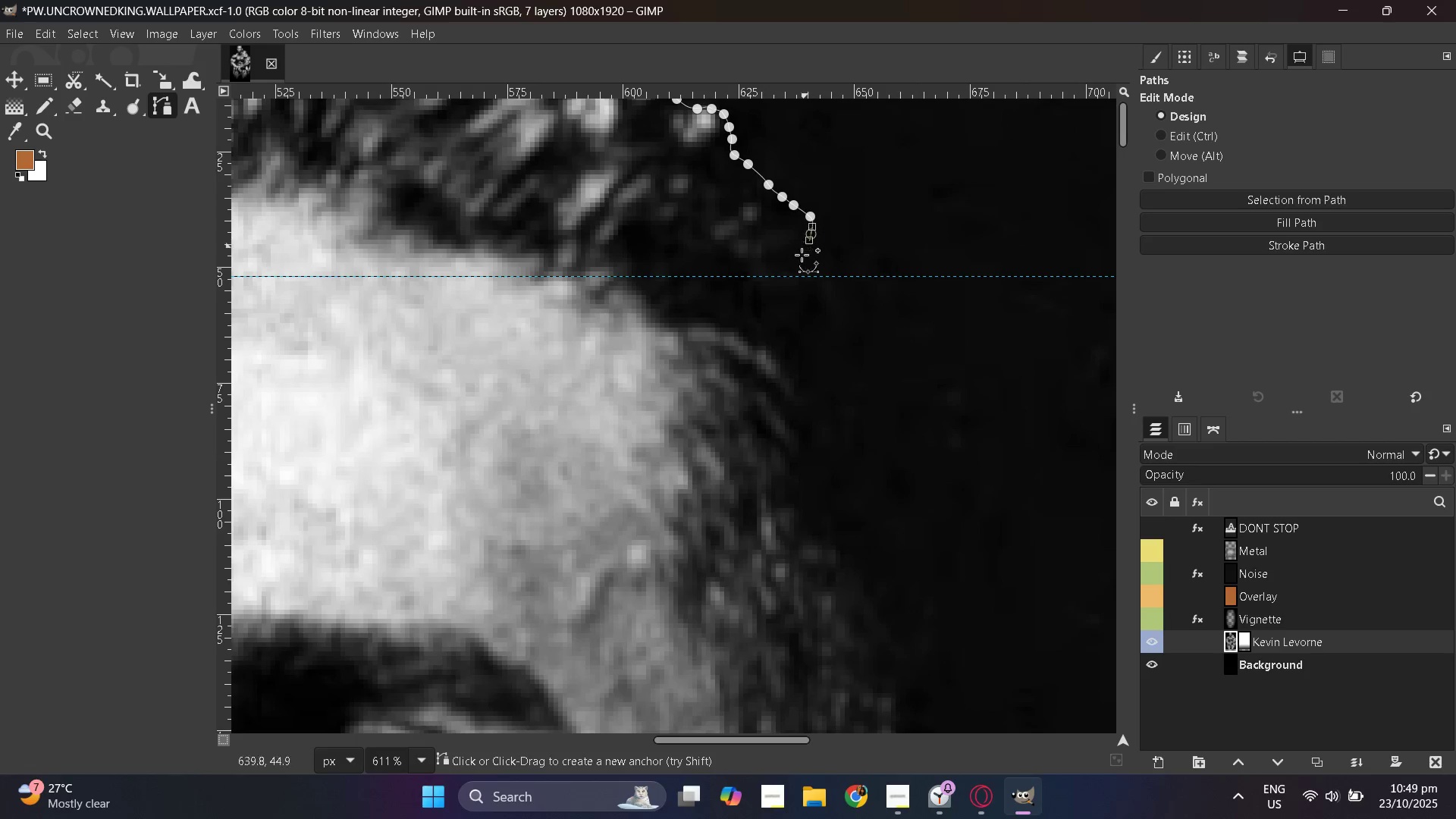 
left_click_drag(start_coordinate=[802, 255], to_coordinate=[792, 267])
 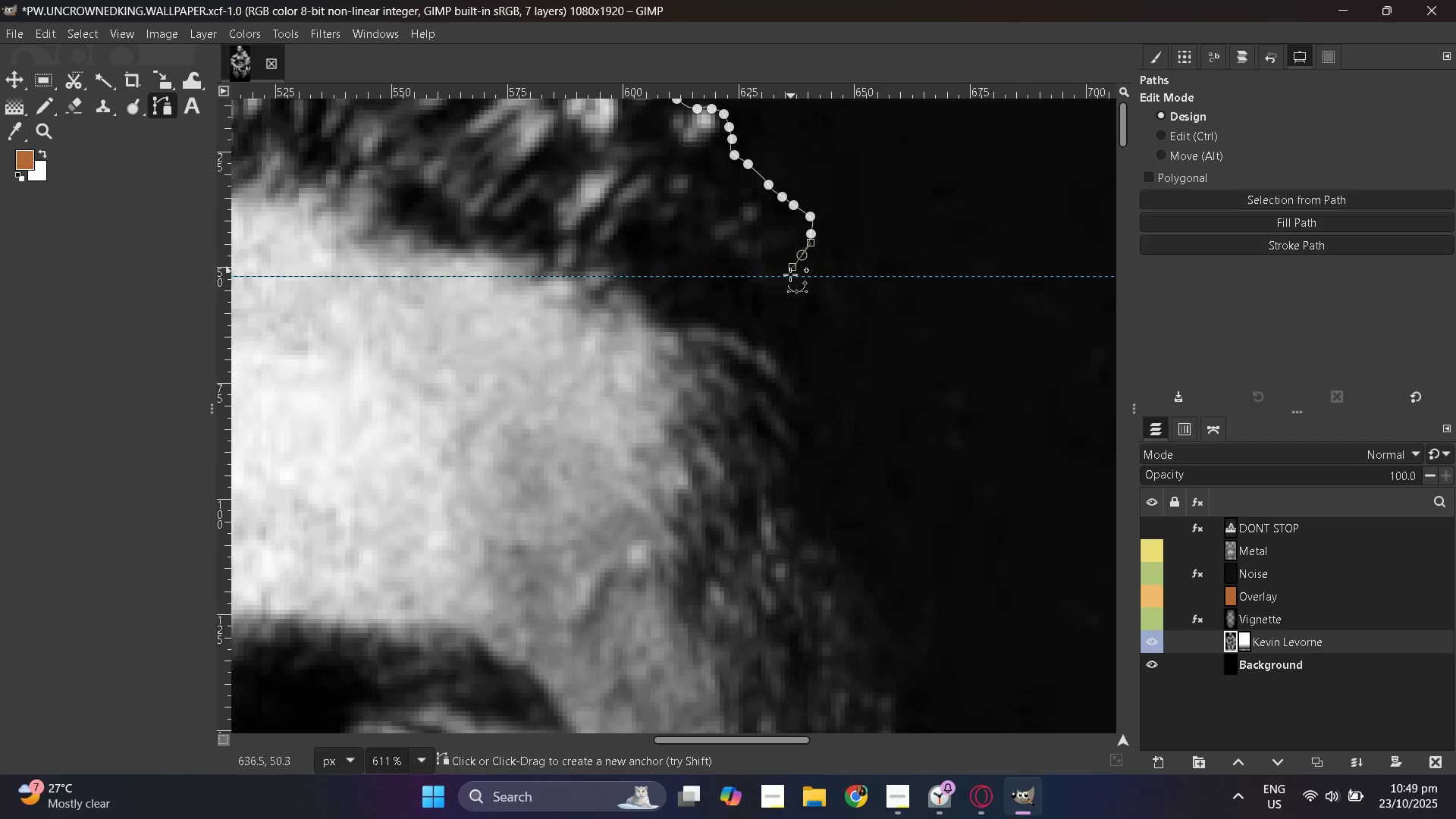 
left_click_drag(start_coordinate=[791, 274], to_coordinate=[785, 284])
 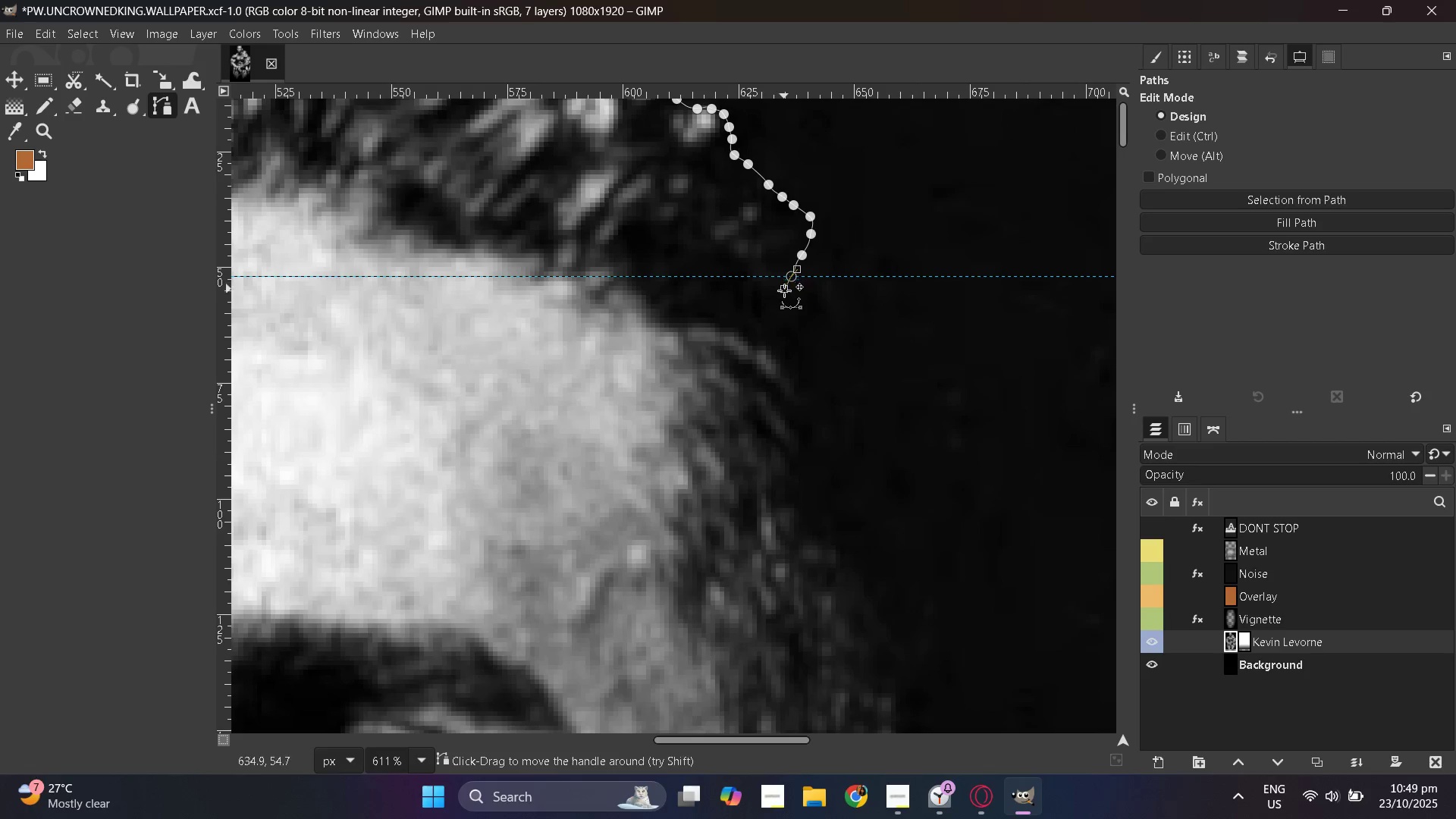 
left_click_drag(start_coordinate=[784, 297], to_coordinate=[792, 306])
 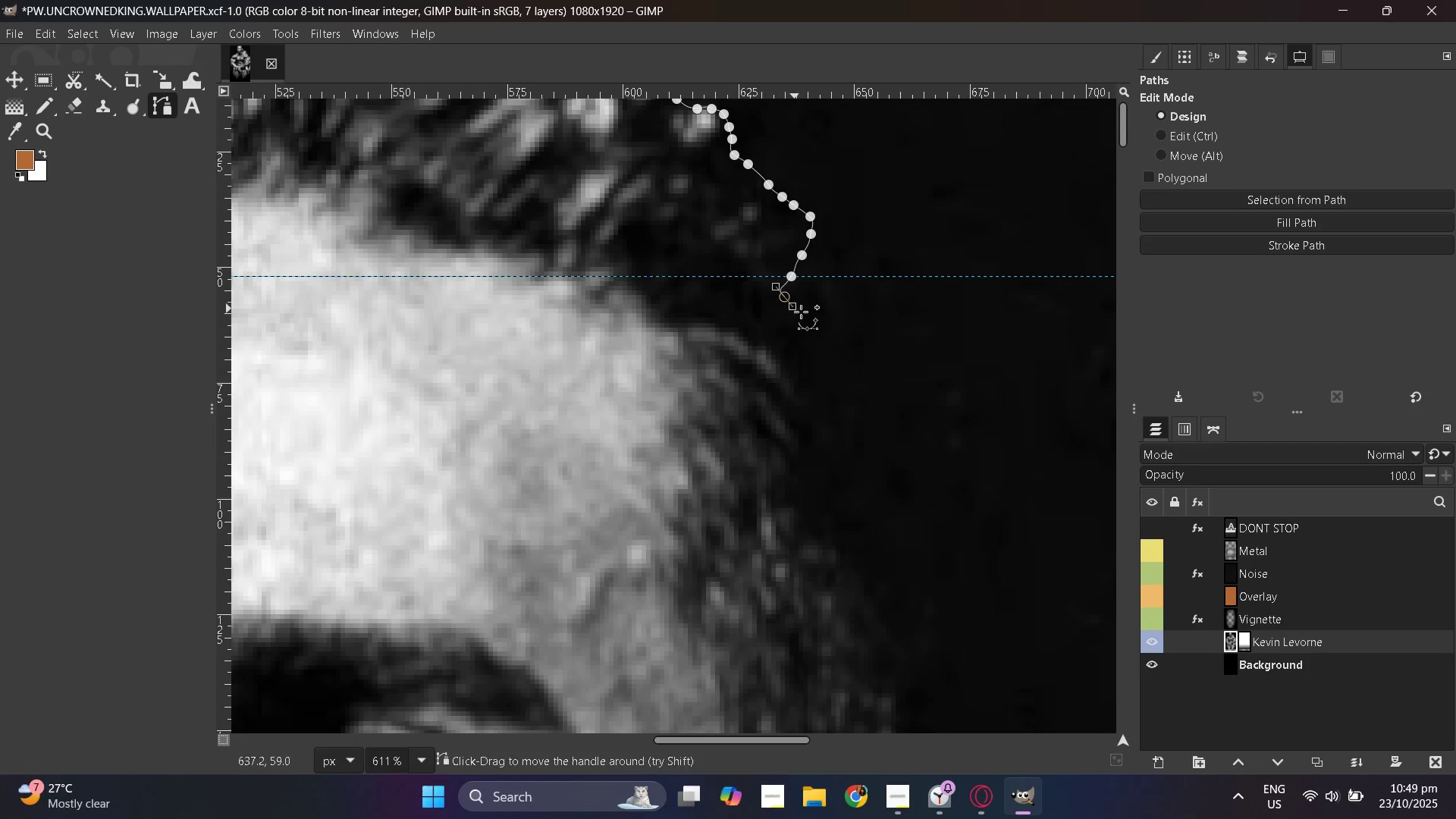 
left_click_drag(start_coordinate=[798, 309], to_coordinate=[806, 314])
 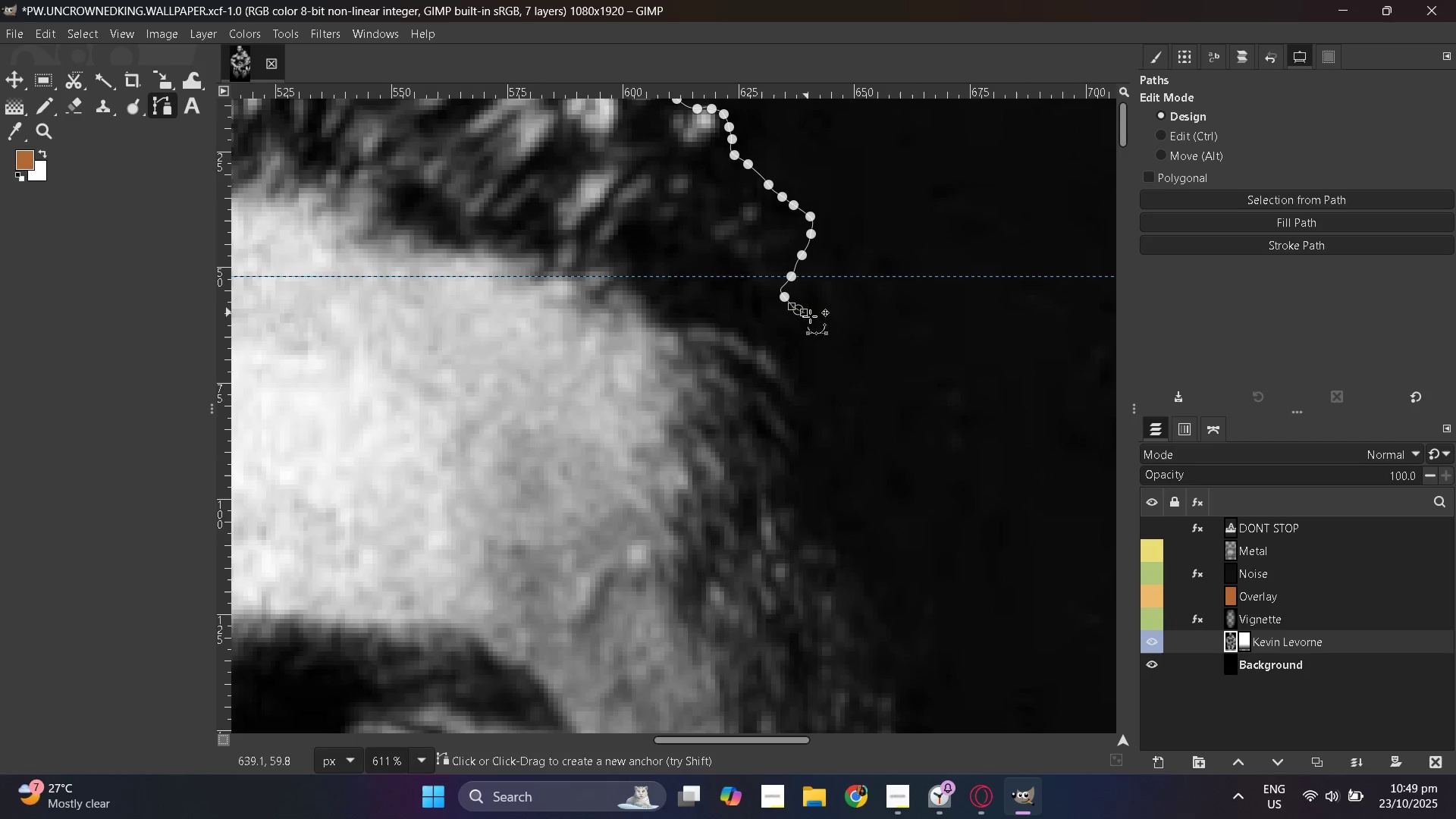 
left_click_drag(start_coordinate=[815, 318], to_coordinate=[817, 323])
 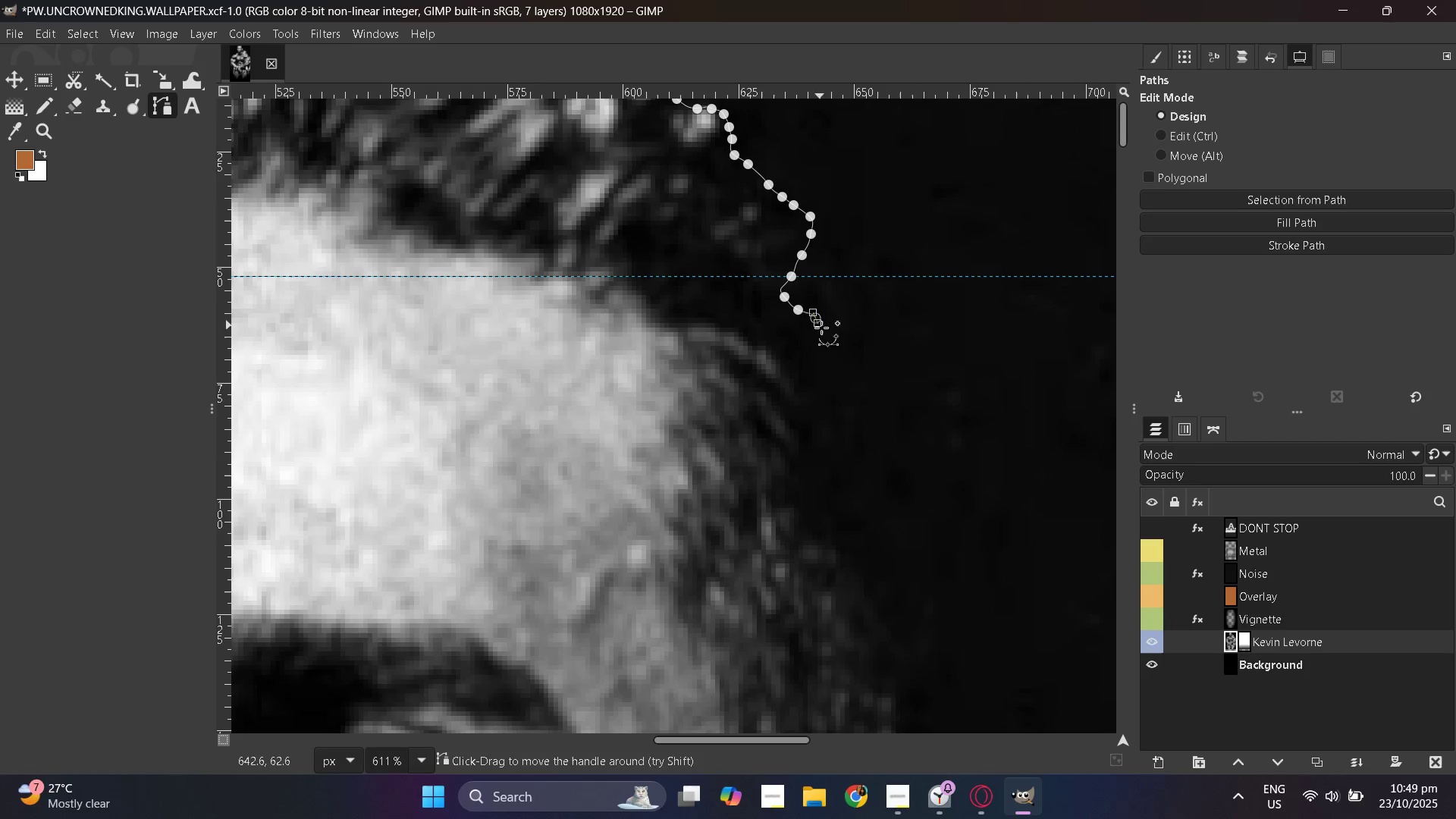 
left_click_drag(start_coordinate=[821, 327], to_coordinate=[827, 335])
 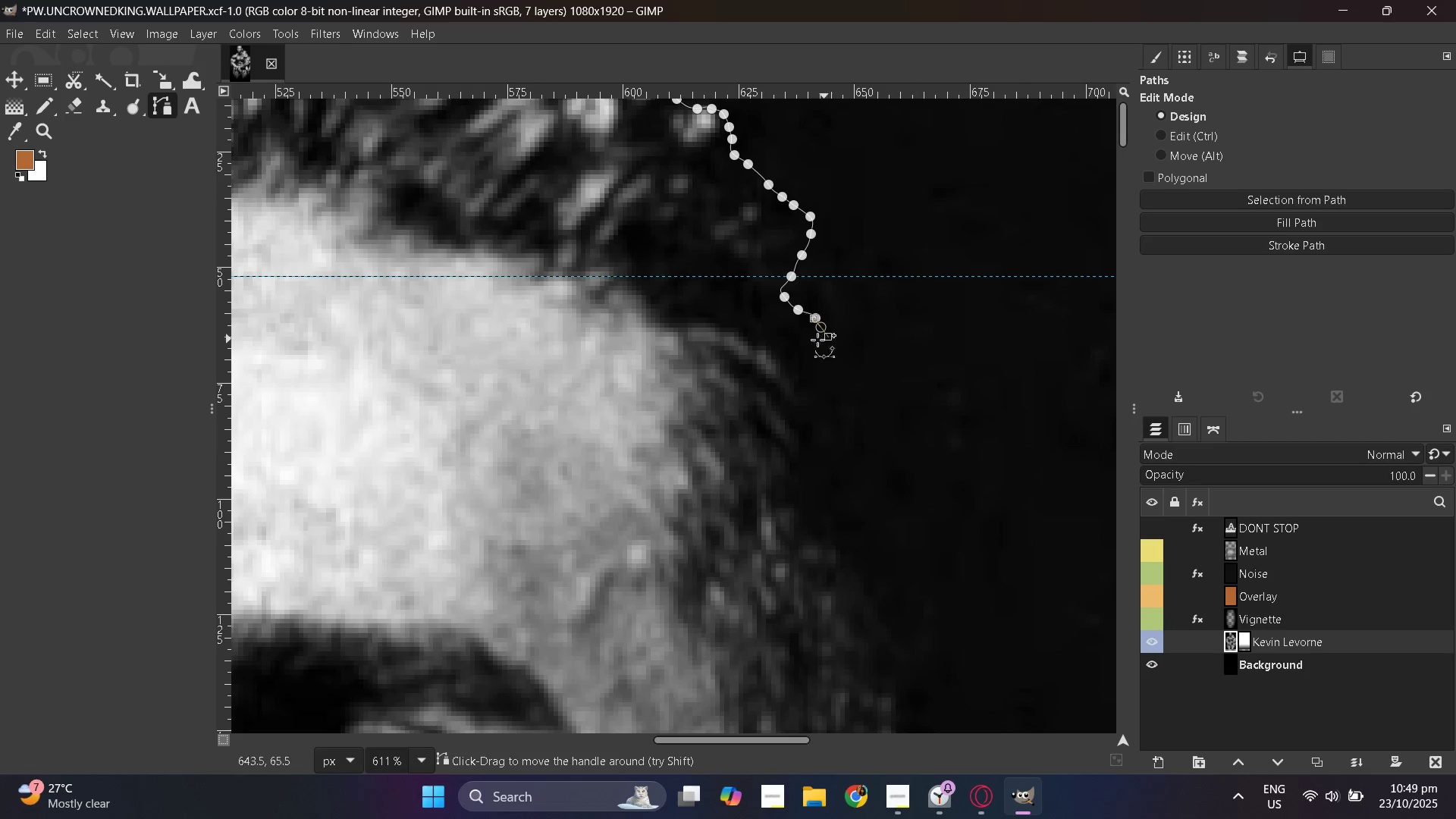 
left_click_drag(start_coordinate=[814, 340], to_coordinate=[804, 344])
 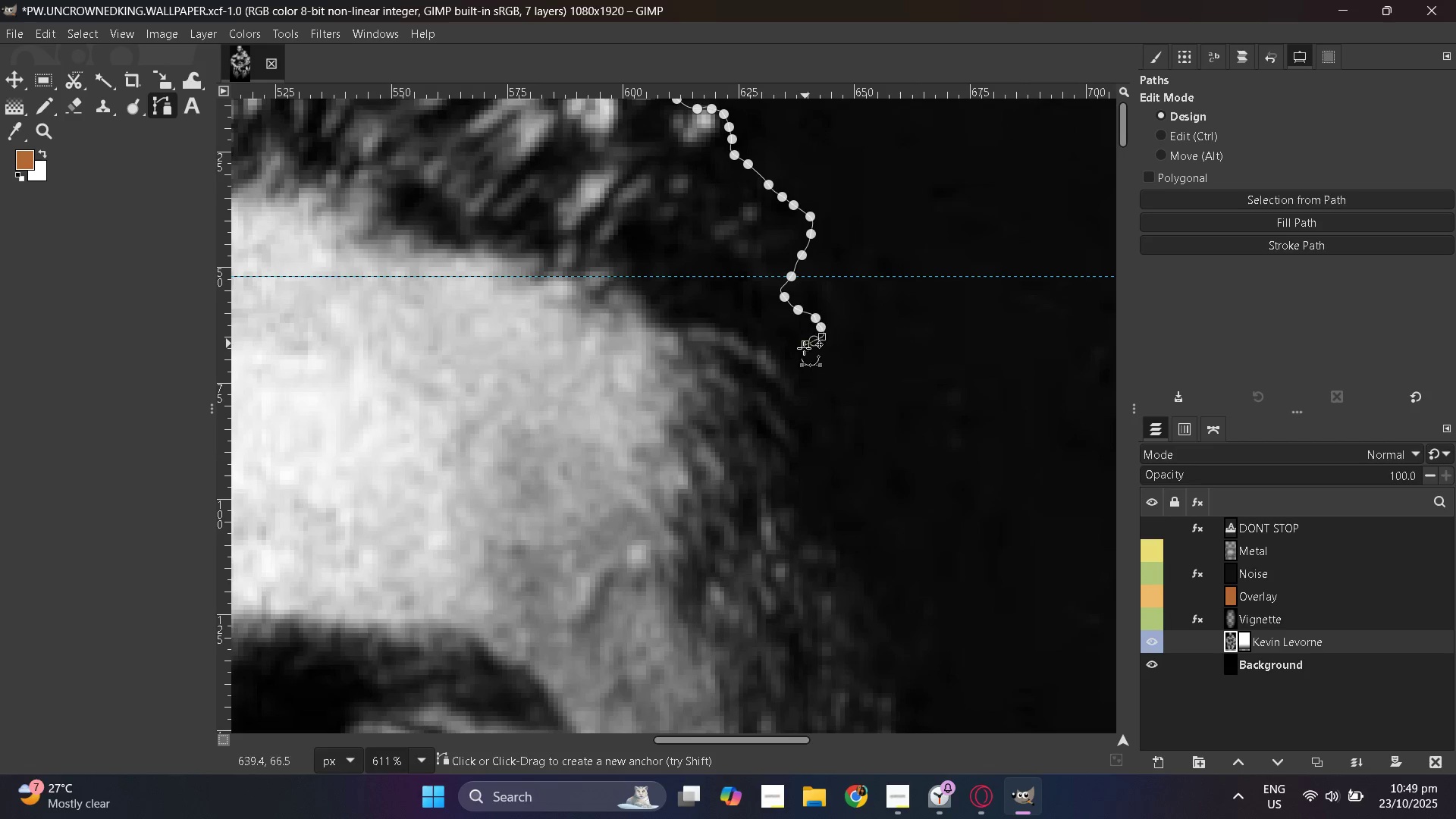 
left_click_drag(start_coordinate=[804, 350], to_coordinate=[804, 355])
 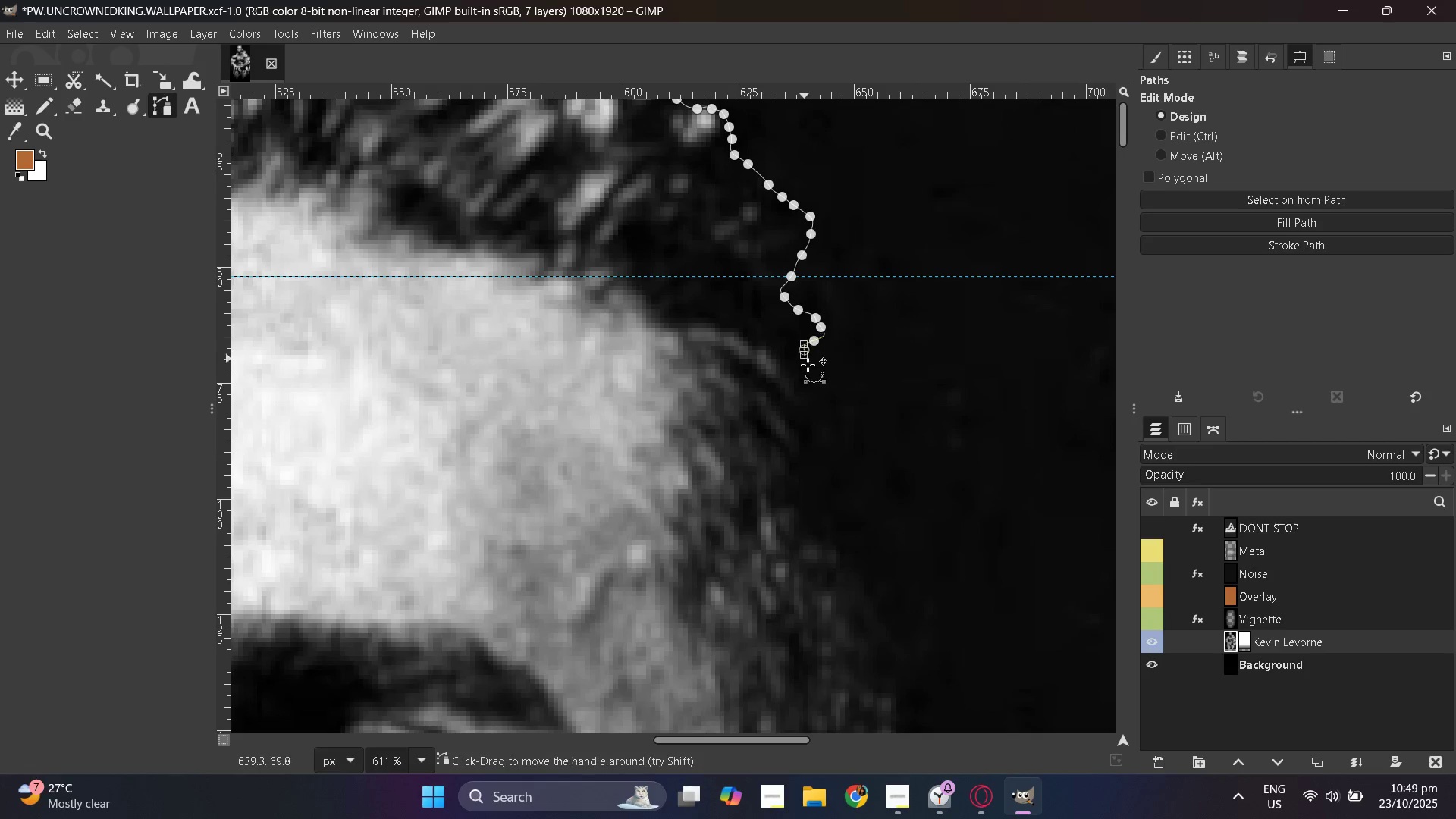 
left_click_drag(start_coordinate=[805, 359], to_coordinate=[808, 370])
 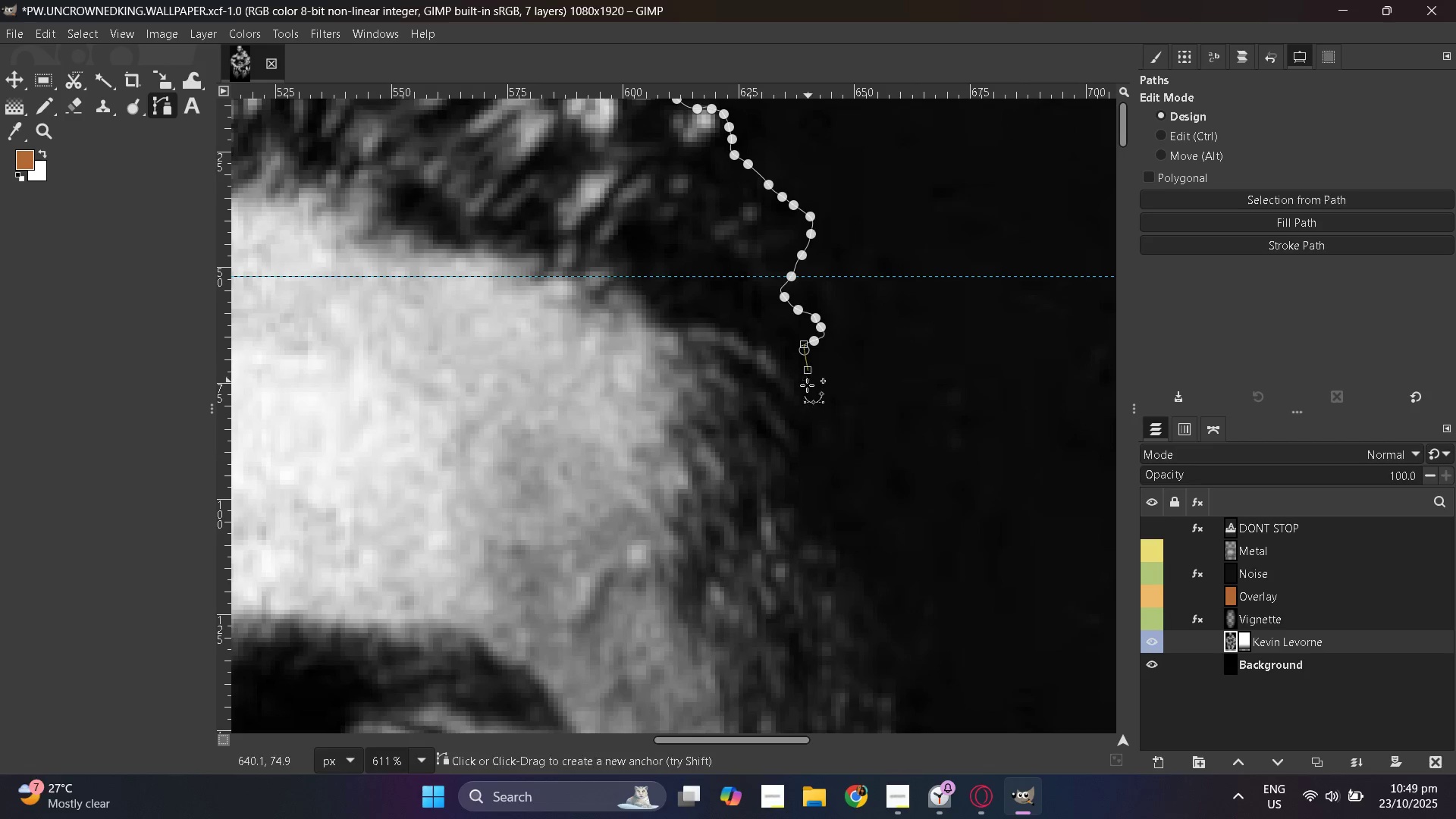 
hold_key(key=ControlLeft, duration=0.5)
scroll: coordinate [743, 415], scroll_direction: down, amount: 7.0
 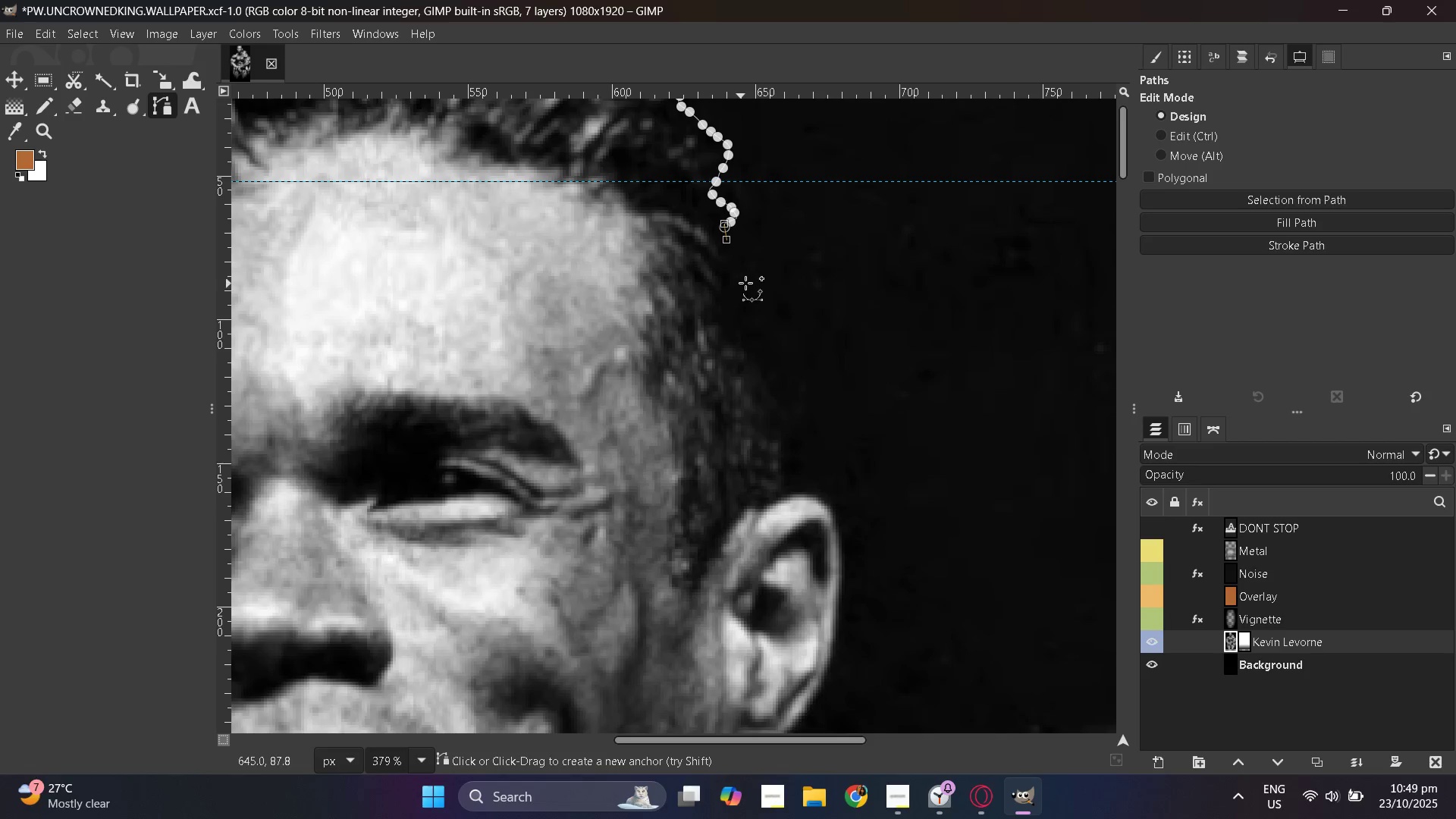 
hold_key(key=ControlLeft, duration=1.52)
scroll: coordinate [877, 373], scroll_direction: down, amount: 9.0
 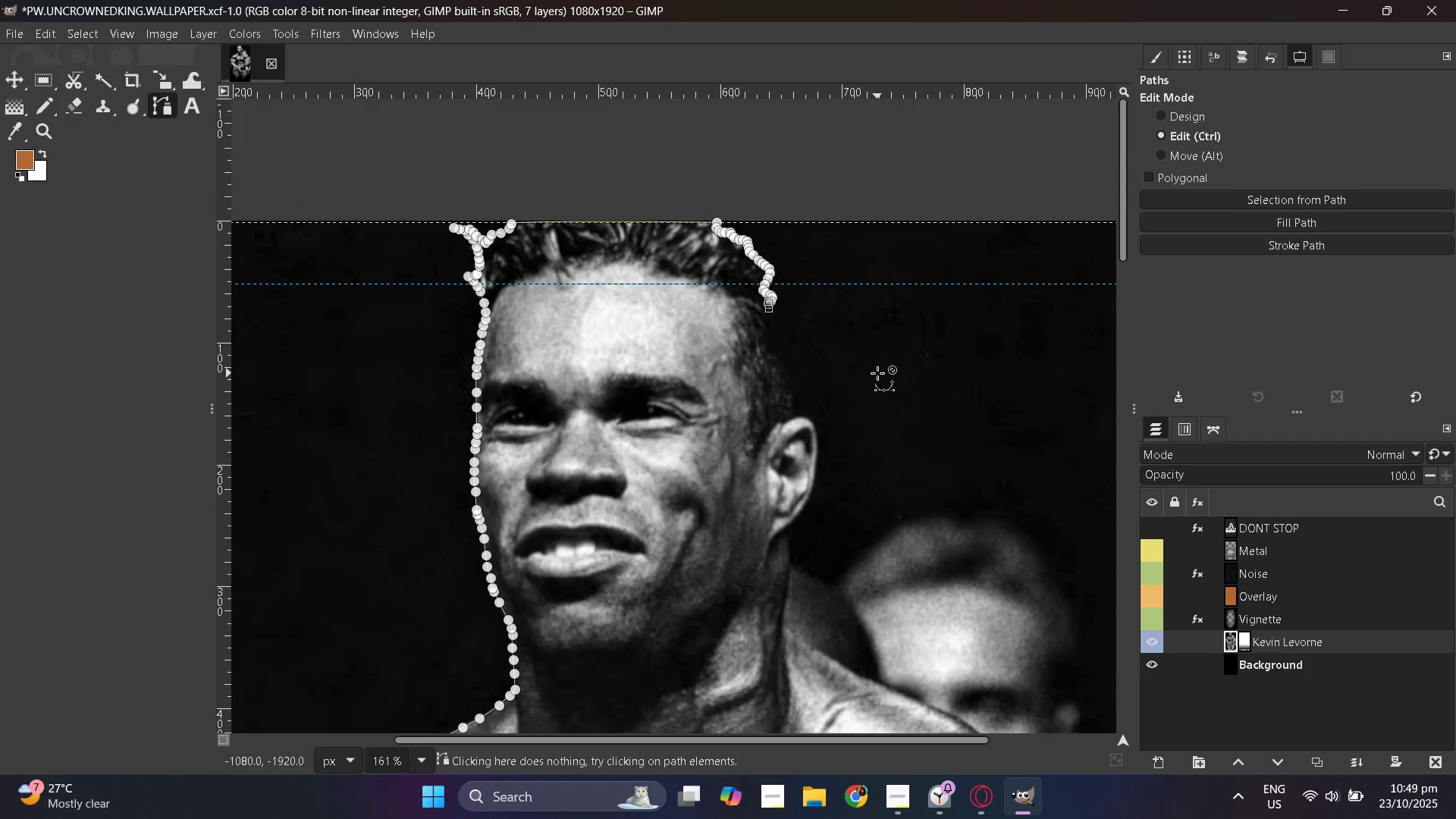 
hold_key(key=ControlLeft, duration=1.52)
scroll: coordinate [880, 373], scroll_direction: up, amount: 4.0
 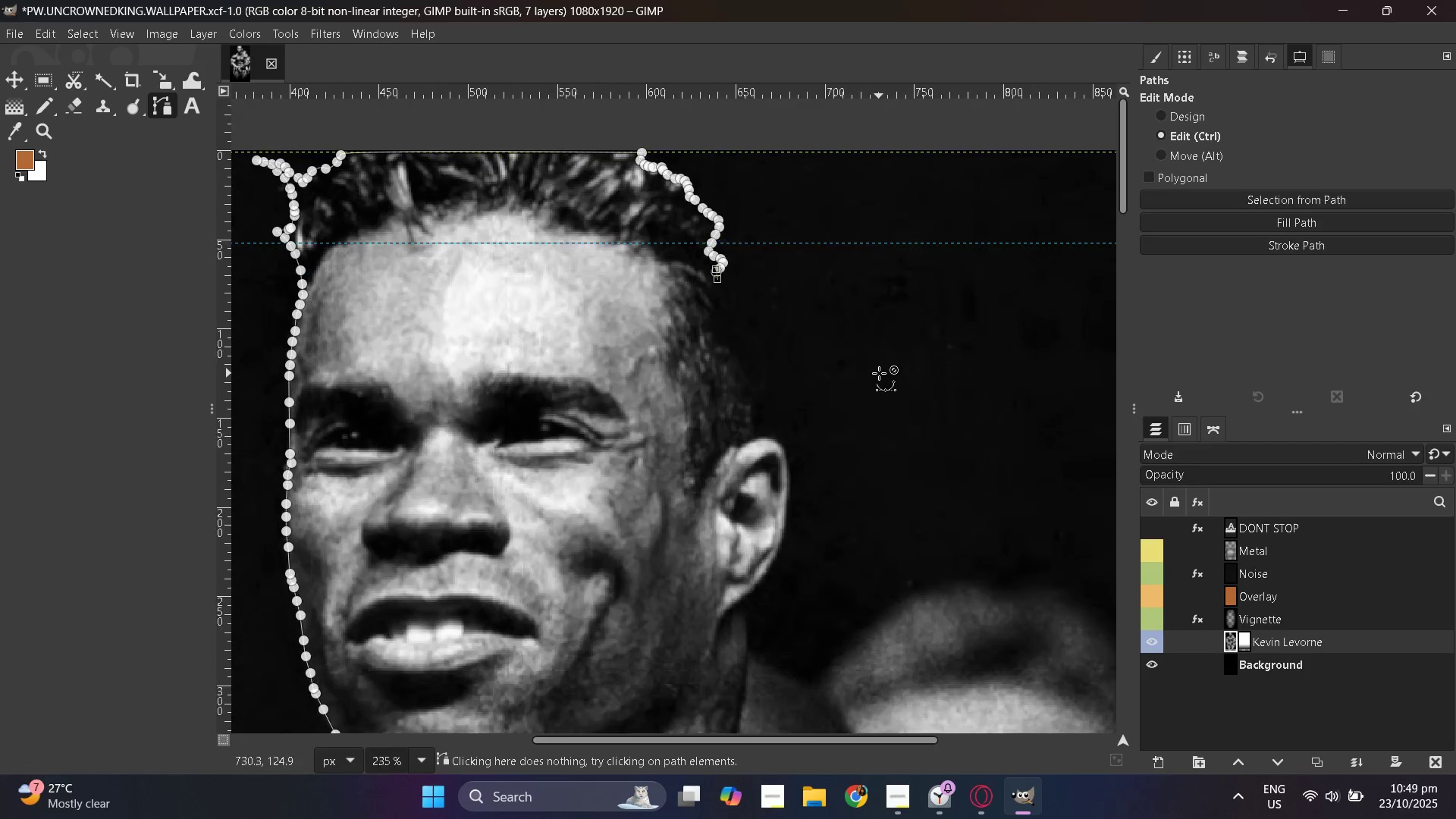 
key(Control+Z)
 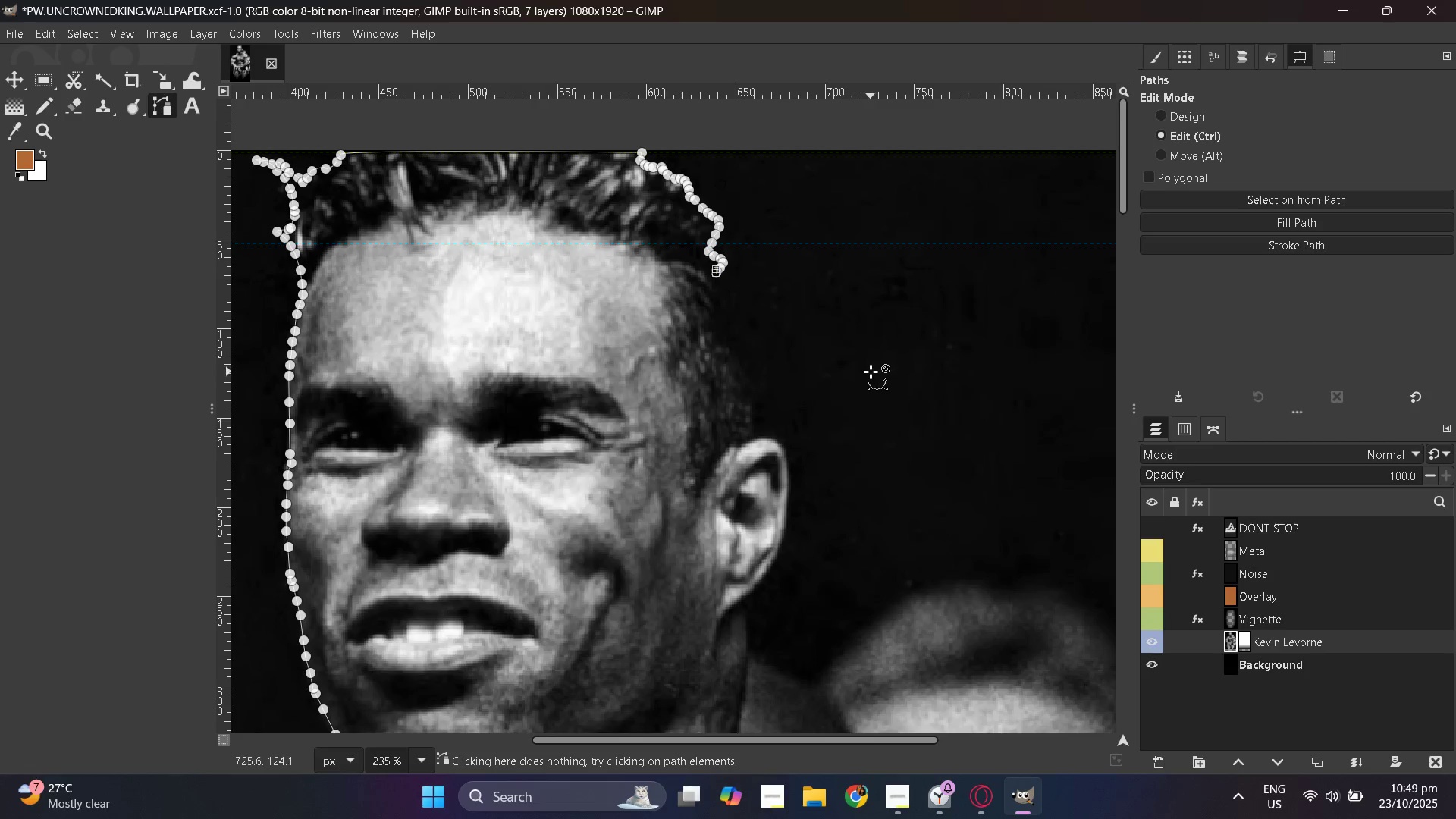 
key(Control+Z)
 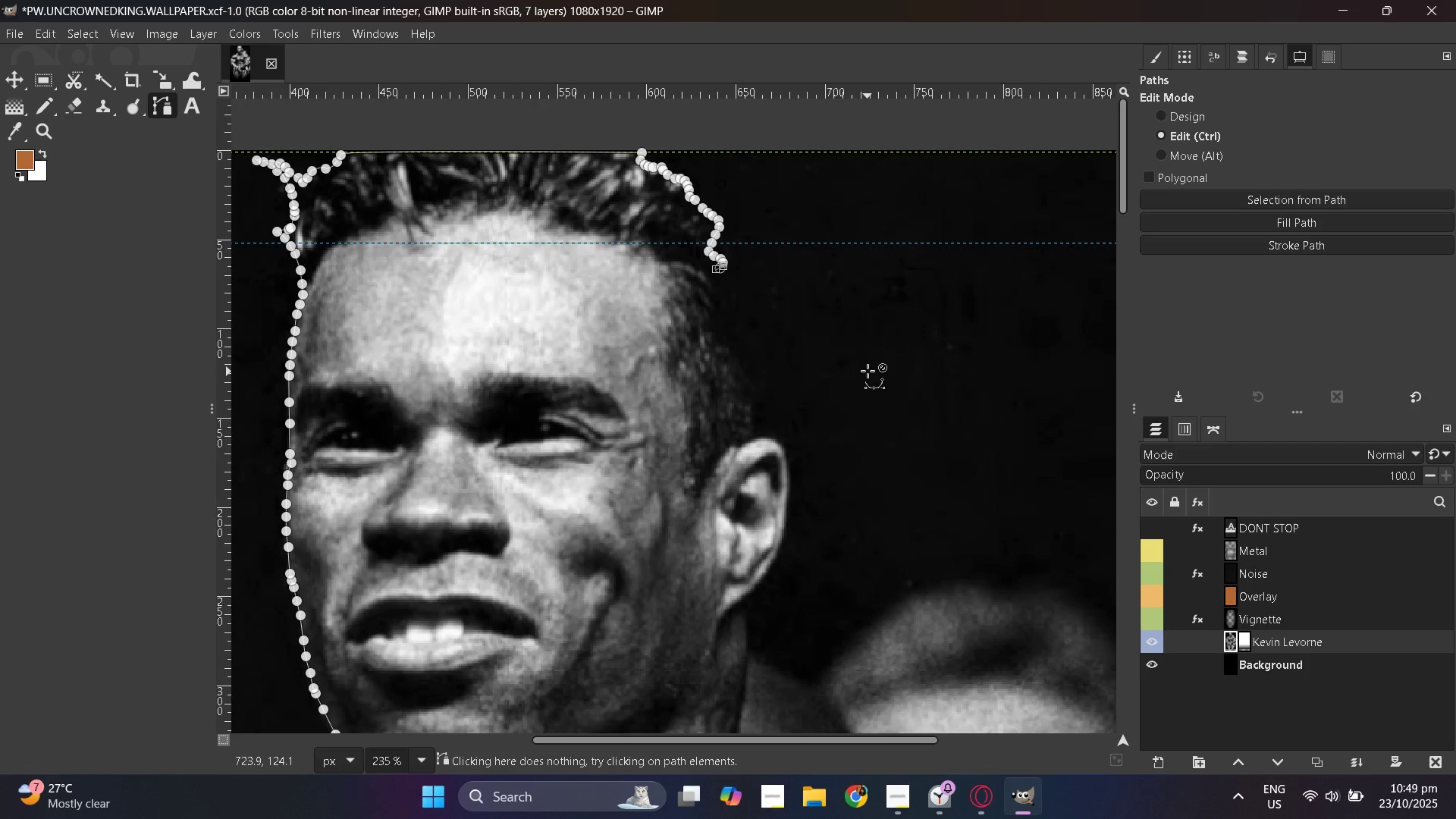 
key(Control+Z)
 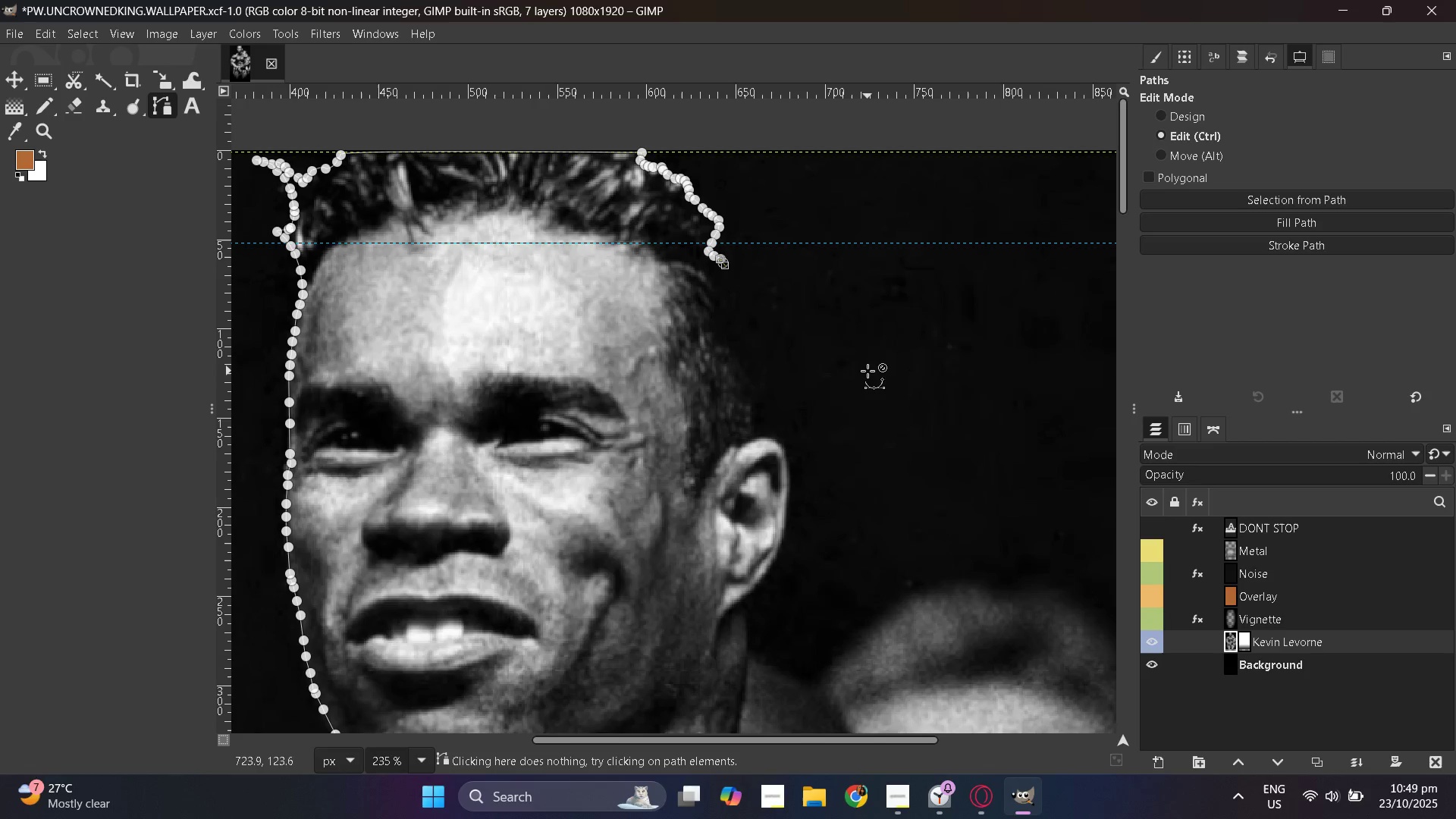 
key(Control+Z)
 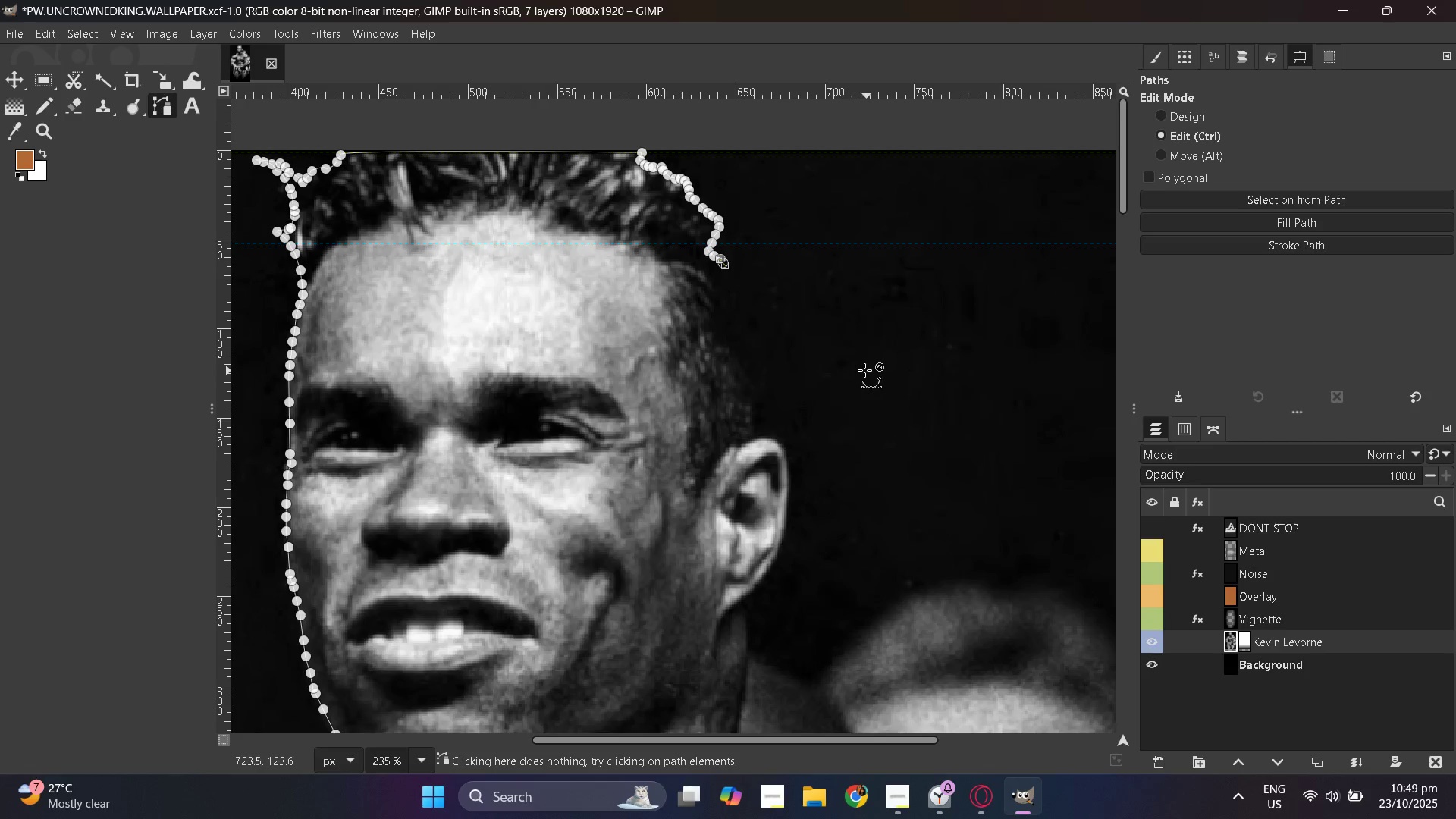 
key(Control+Z)
 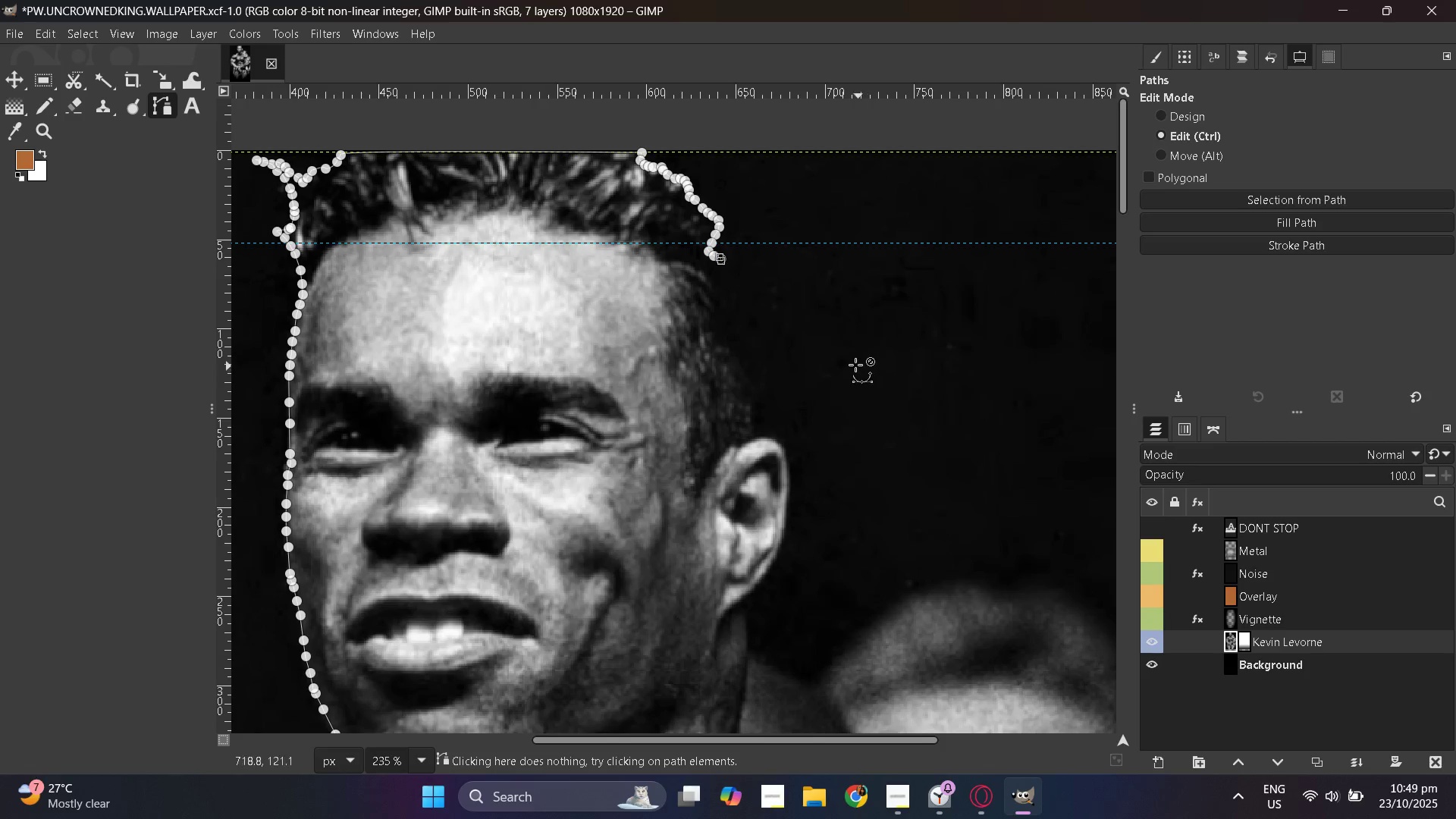 
key(Control+Z)
 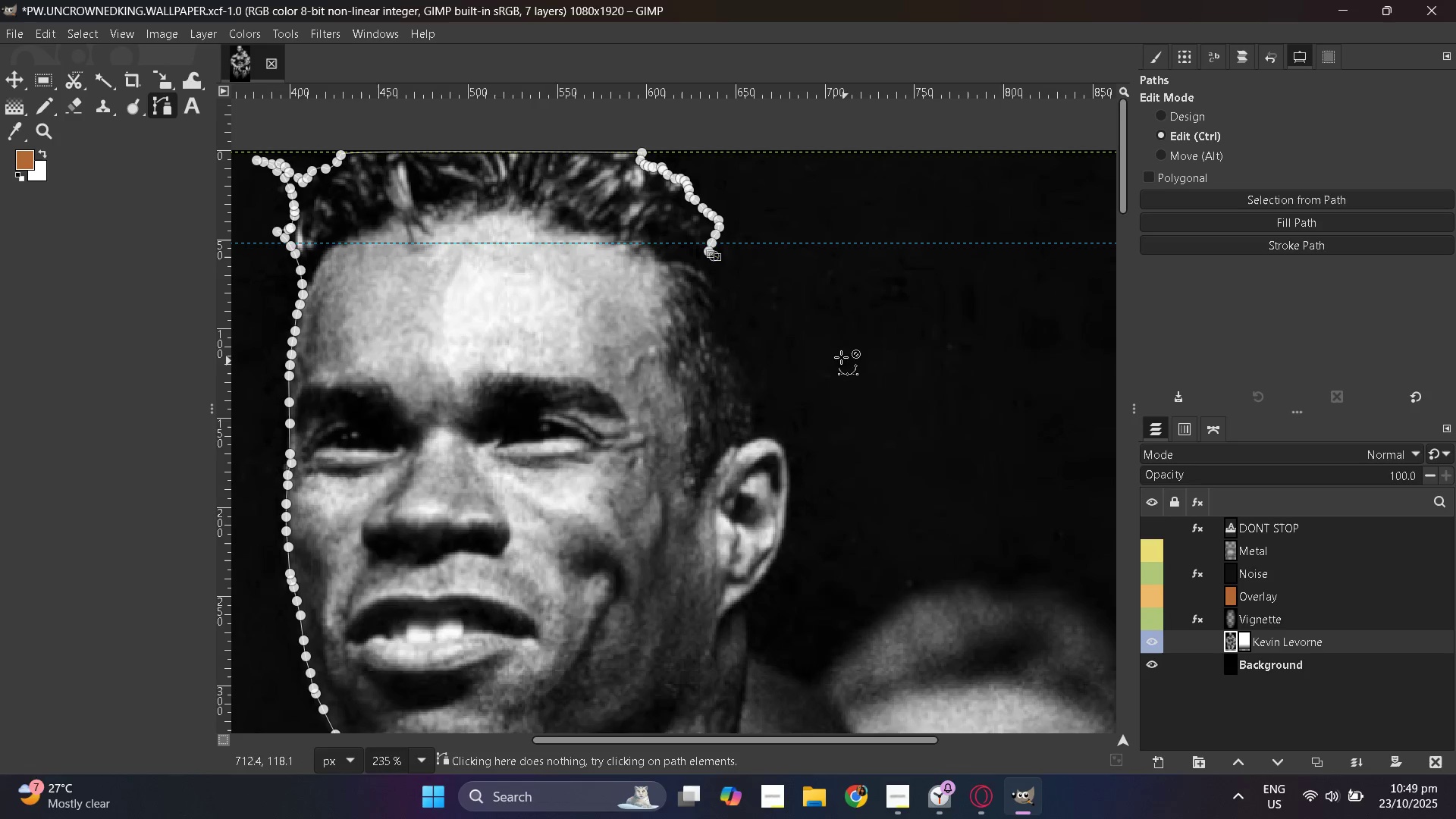 
key(Control+Z)
 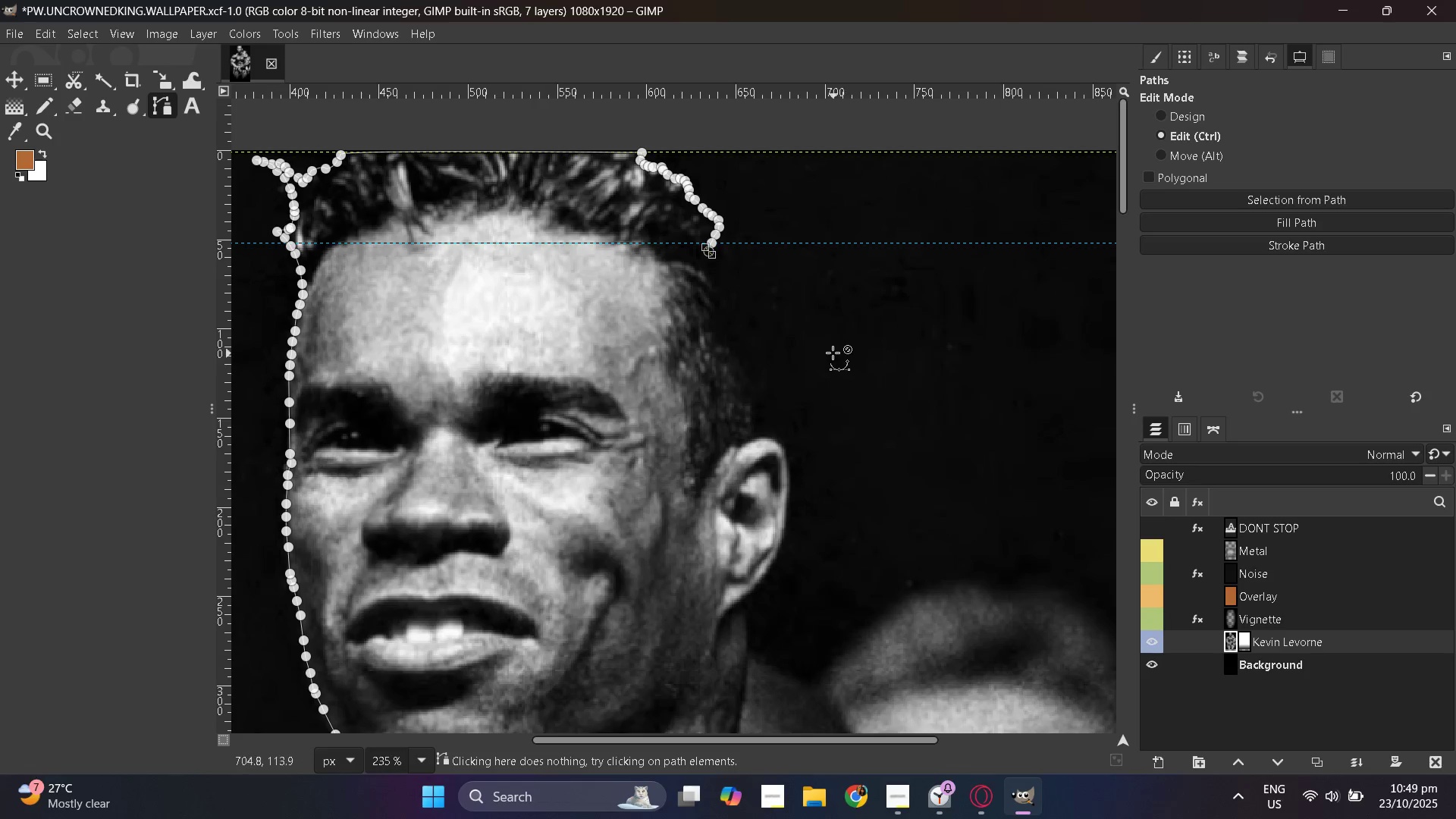 
key(Control+Z)
 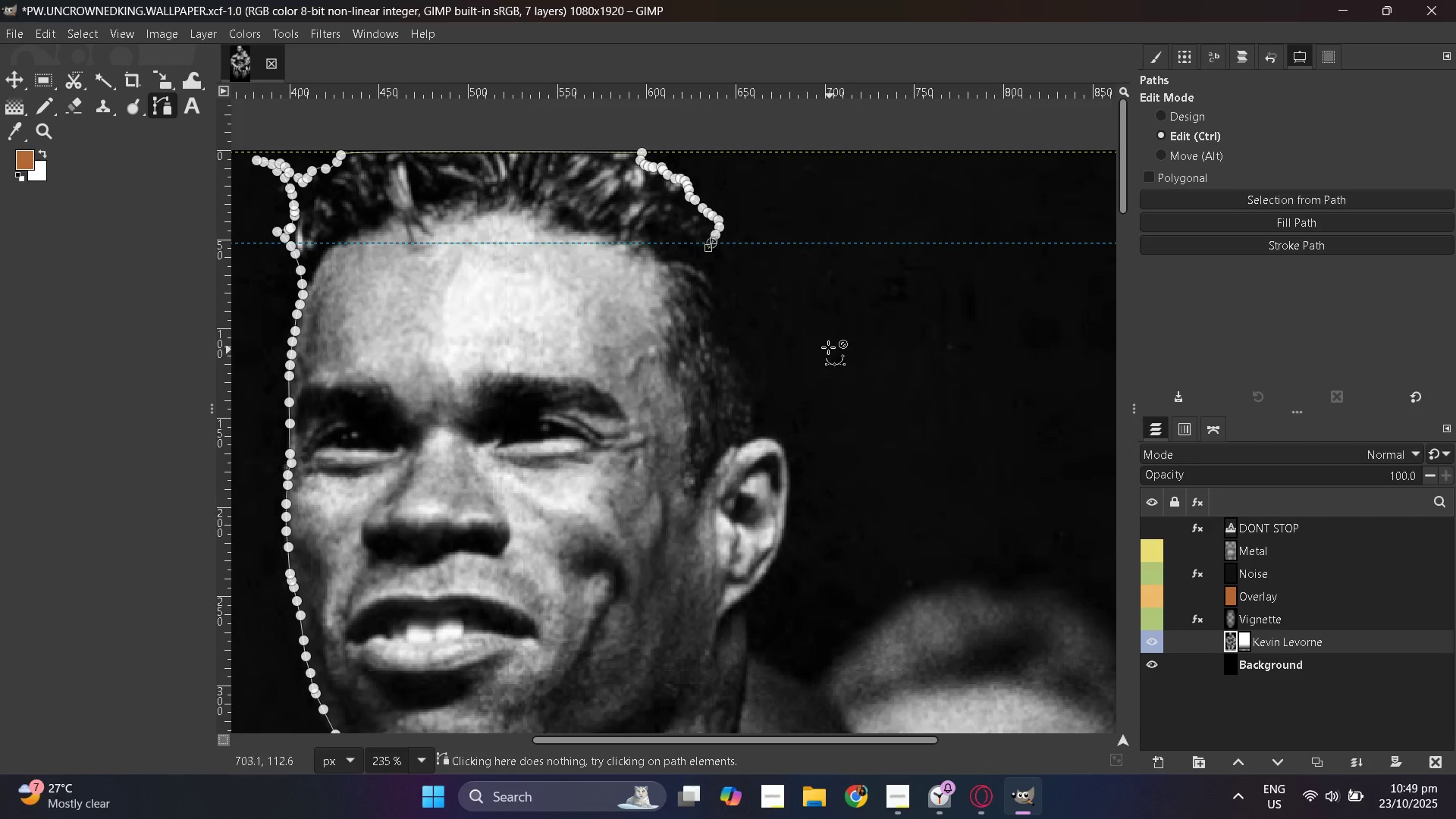 
key(Control+Z)
 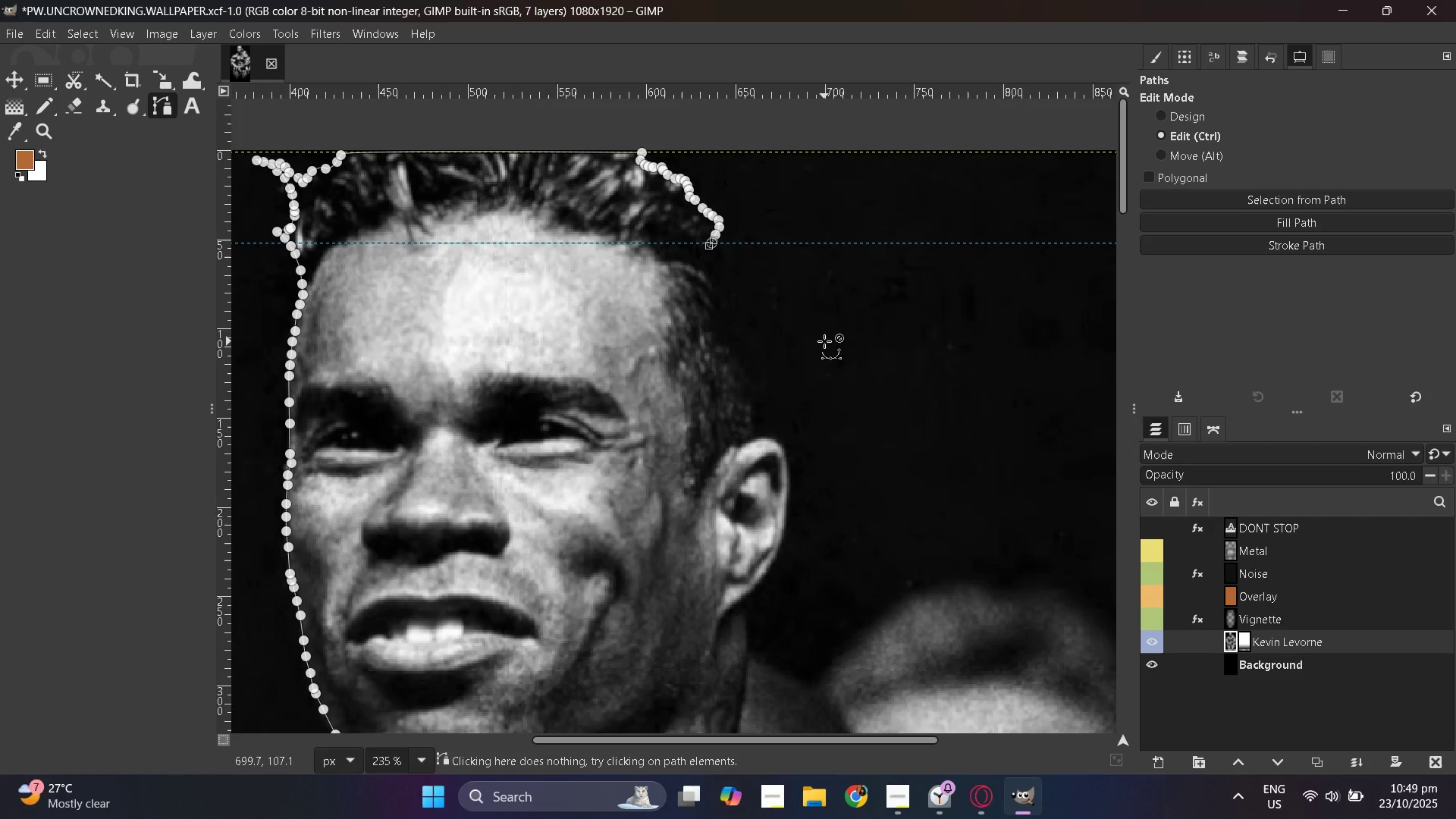 
key(Control+Z)
 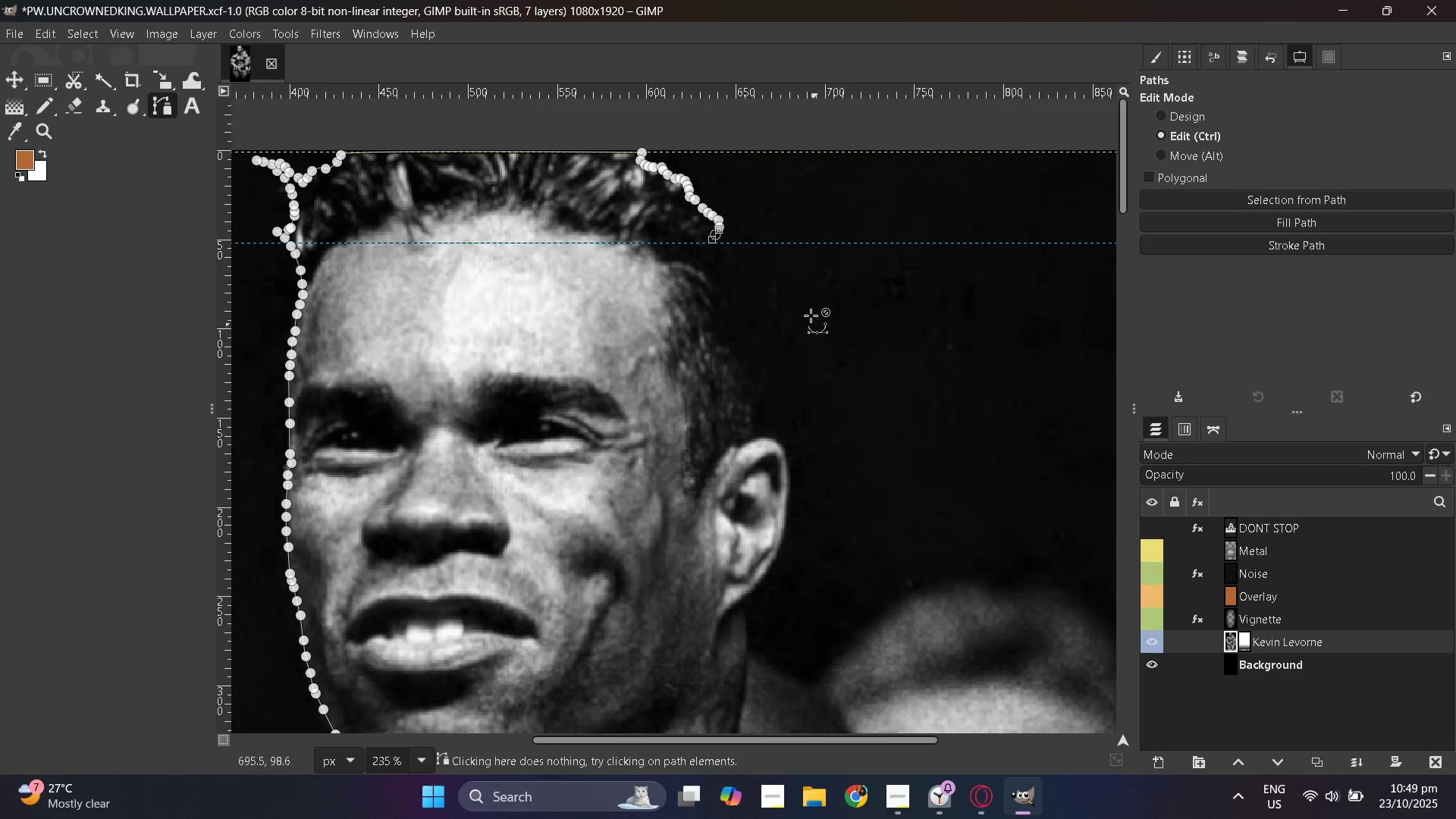 
key(Control+Z)
 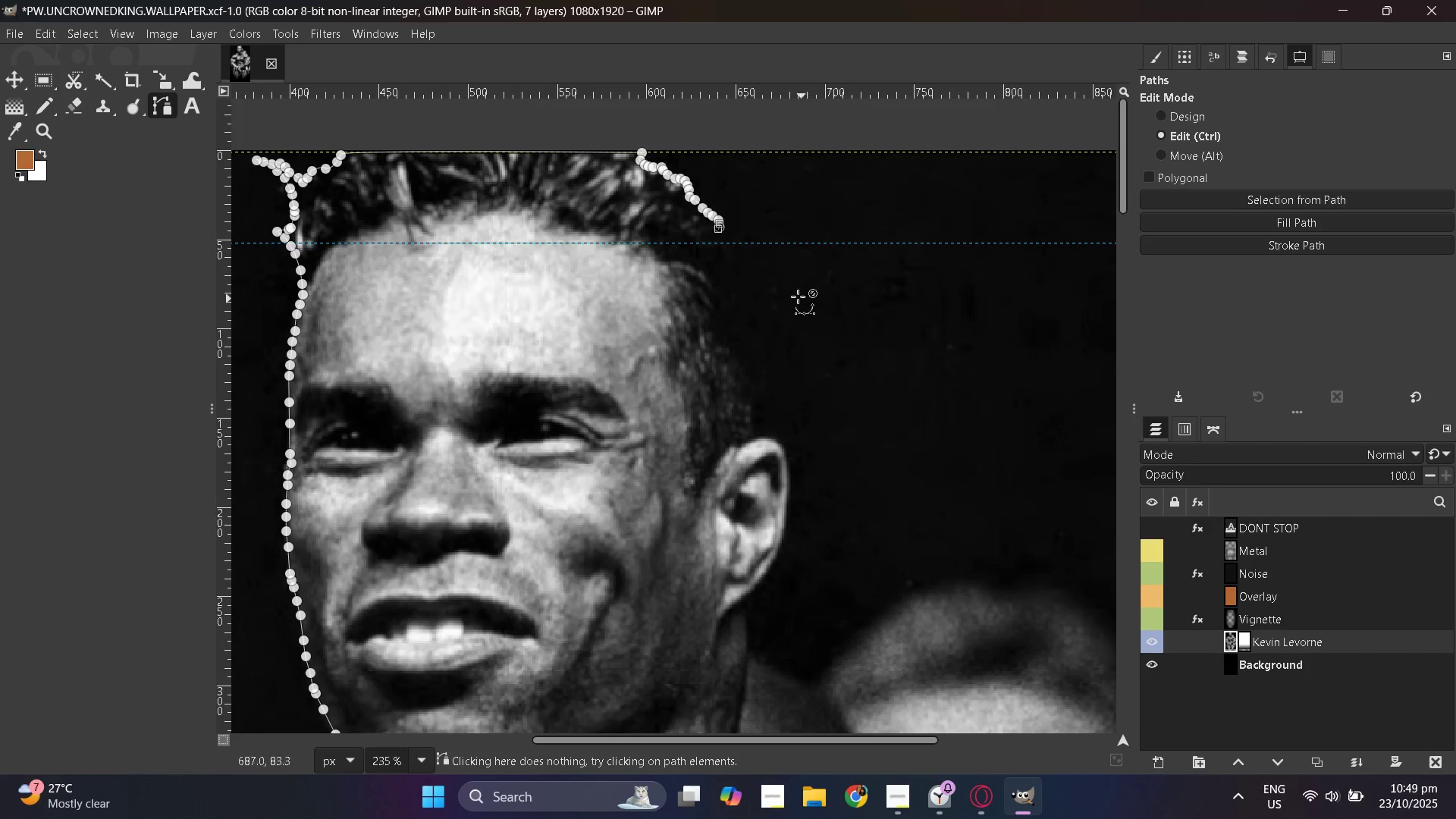 
key(Control+Z)
 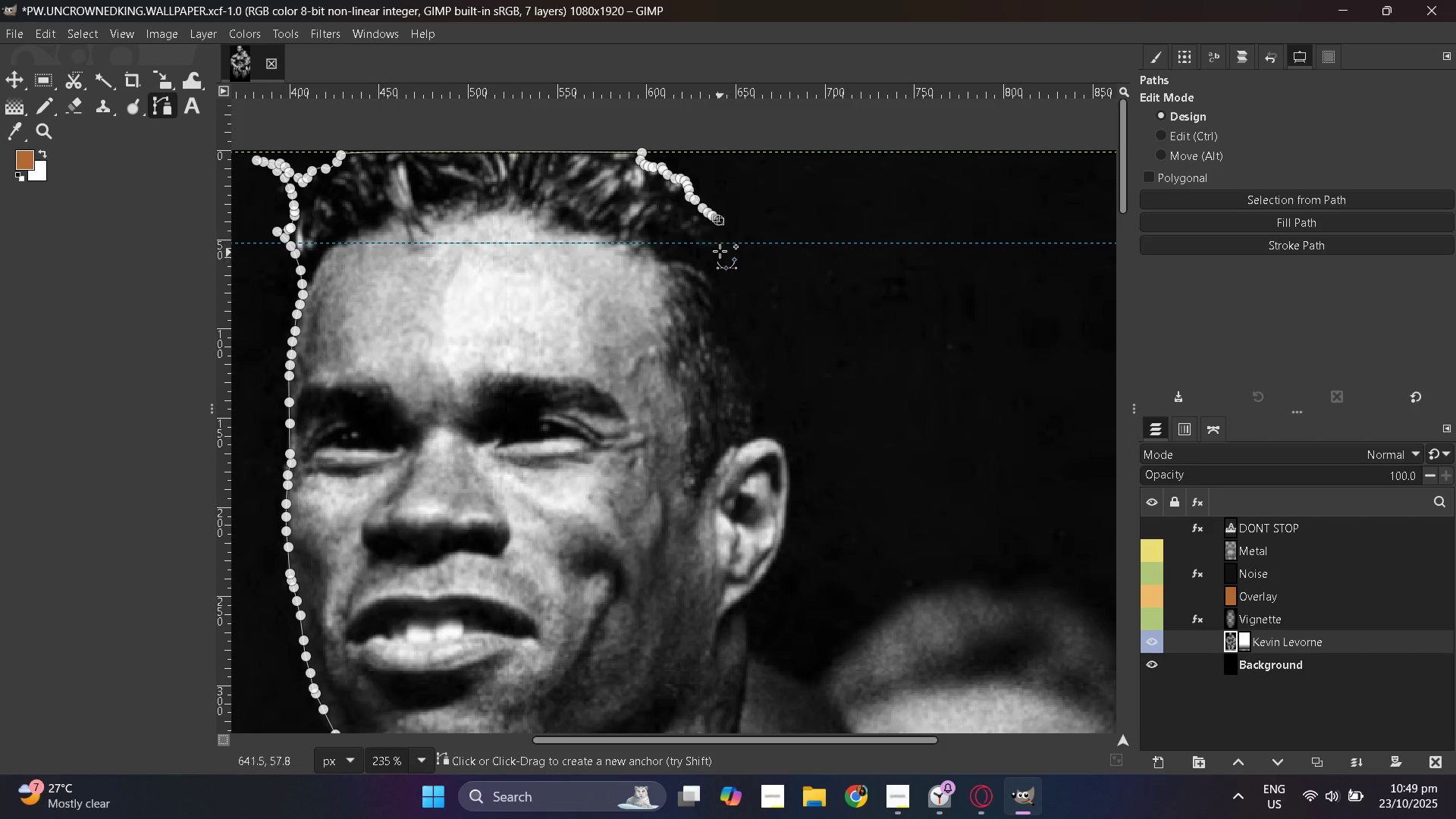 
left_click([720, 250])
 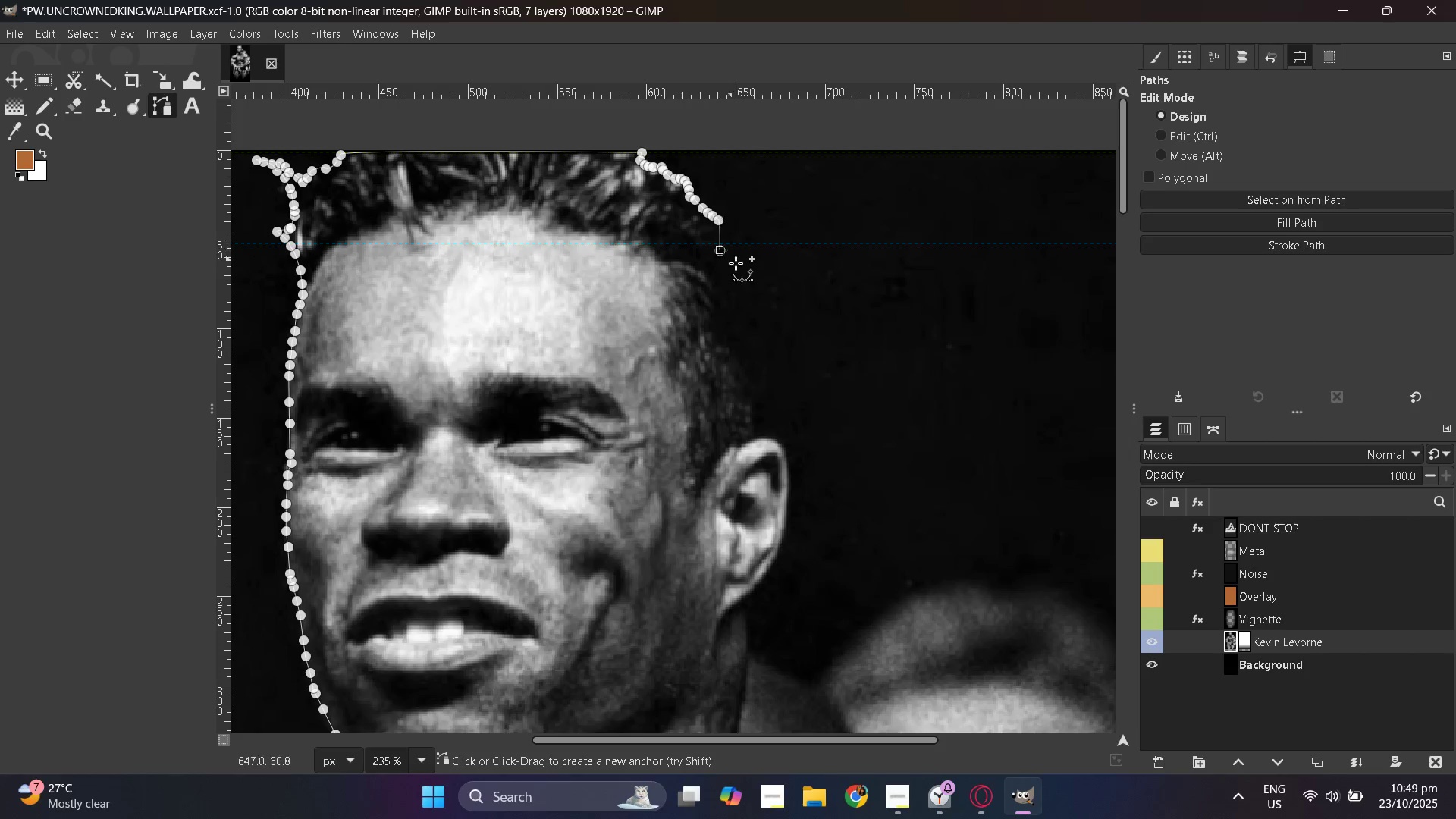 
left_click_drag(start_coordinate=[736, 263], to_coordinate=[739, 267])
 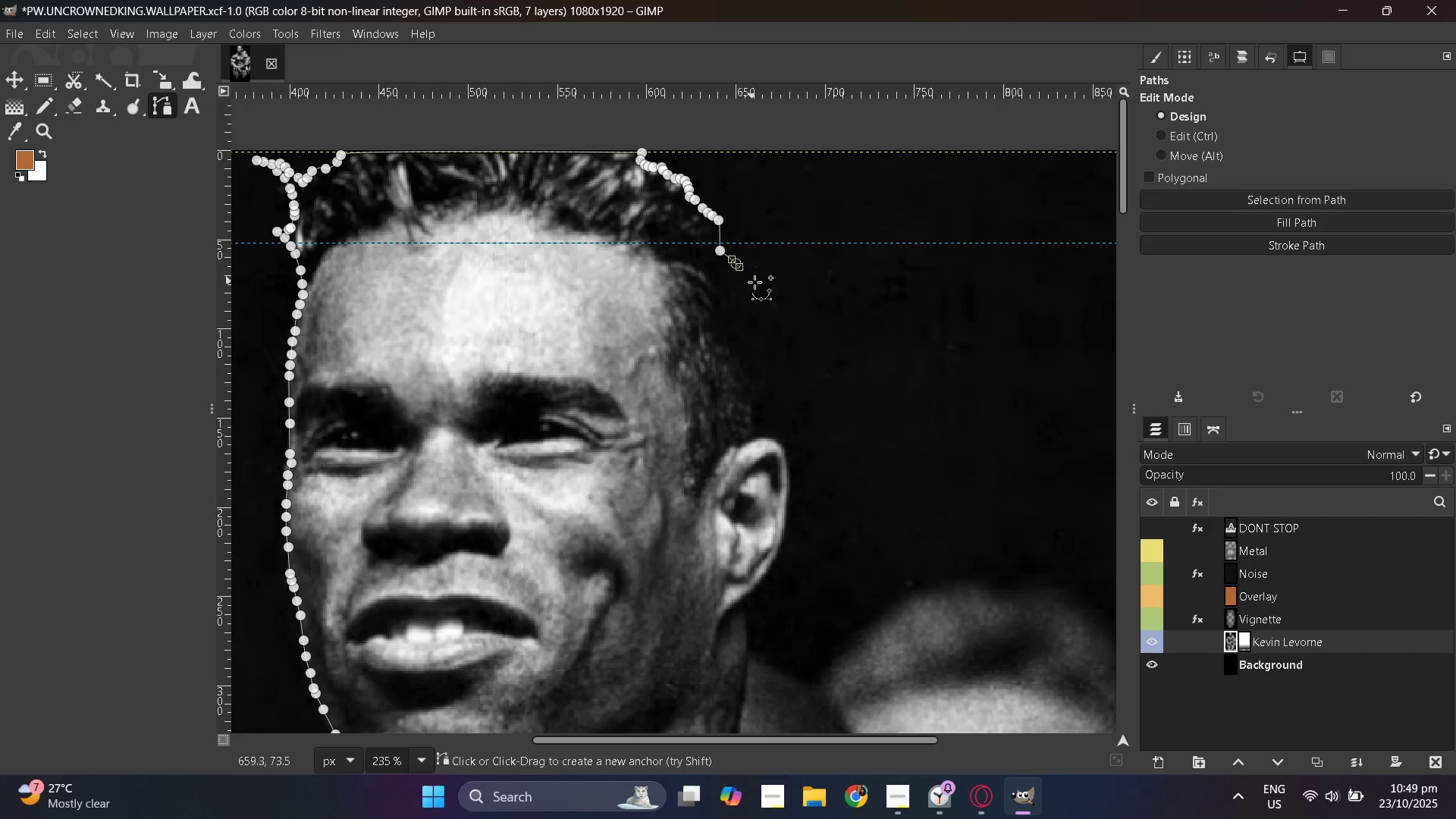 
key(Control+Z)
 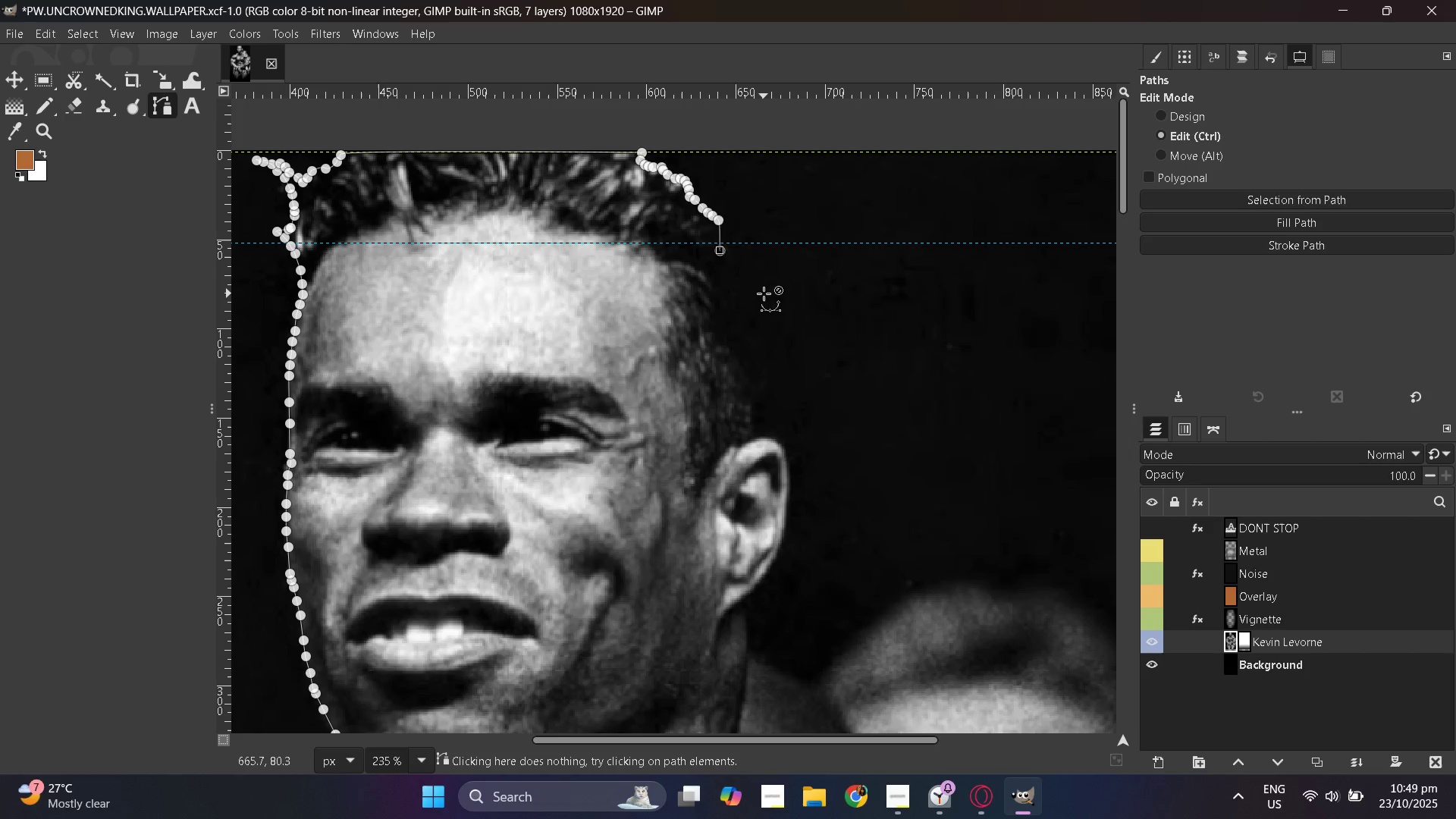 
key(Control+Z)
 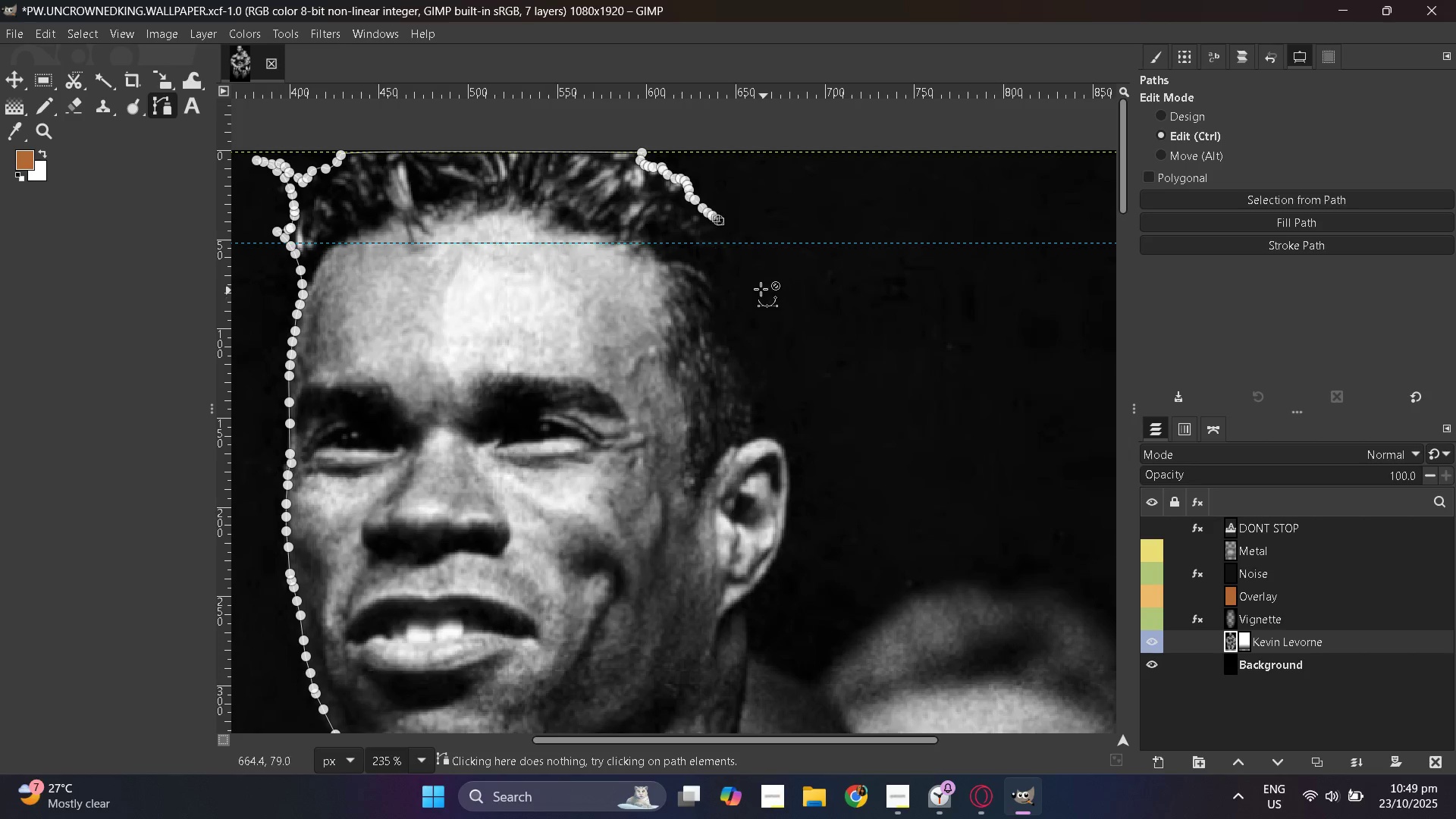 
key(Control+Z)
 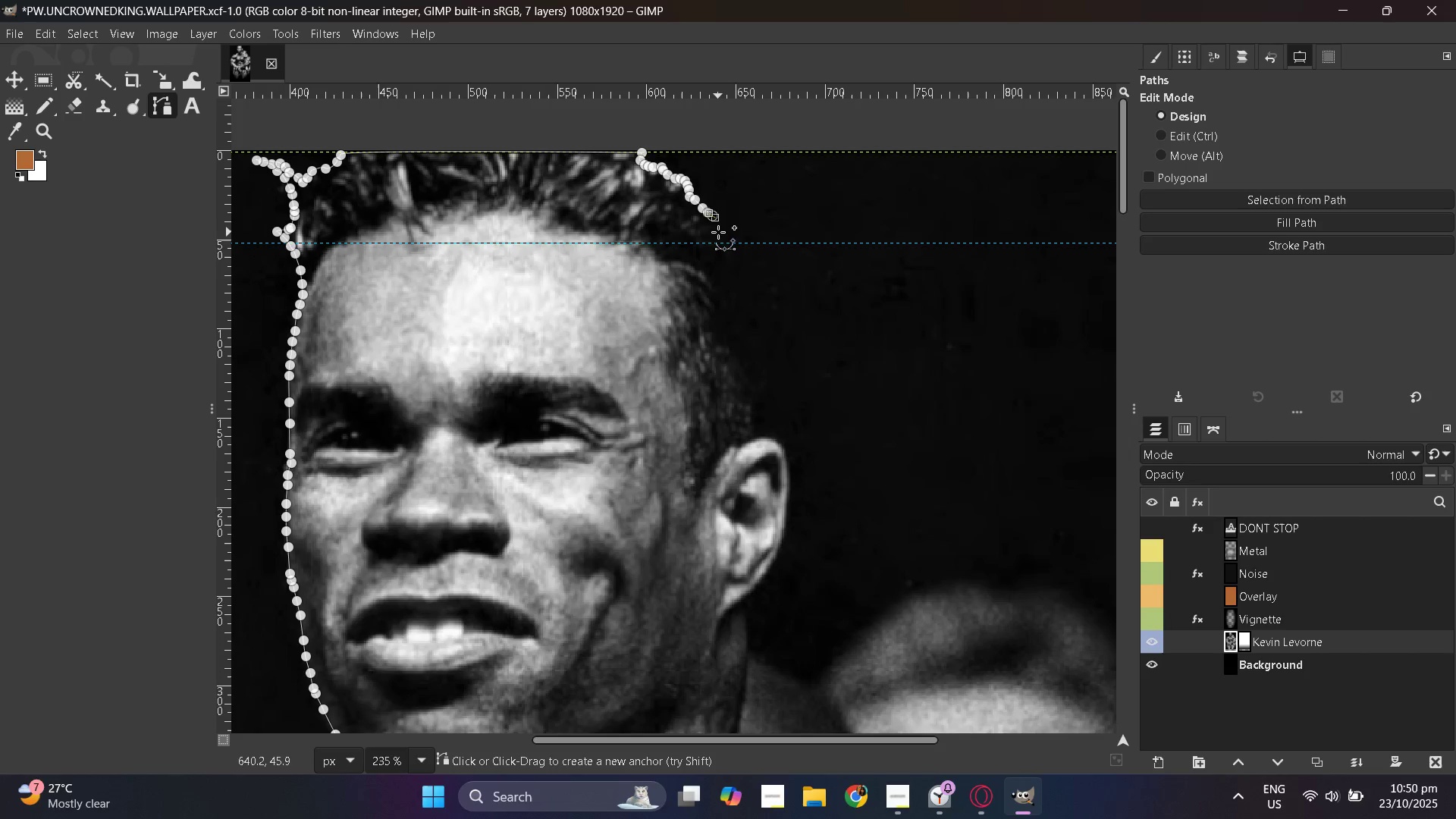 
left_click_drag(start_coordinate=[722, 248], to_coordinate=[723, 252])
 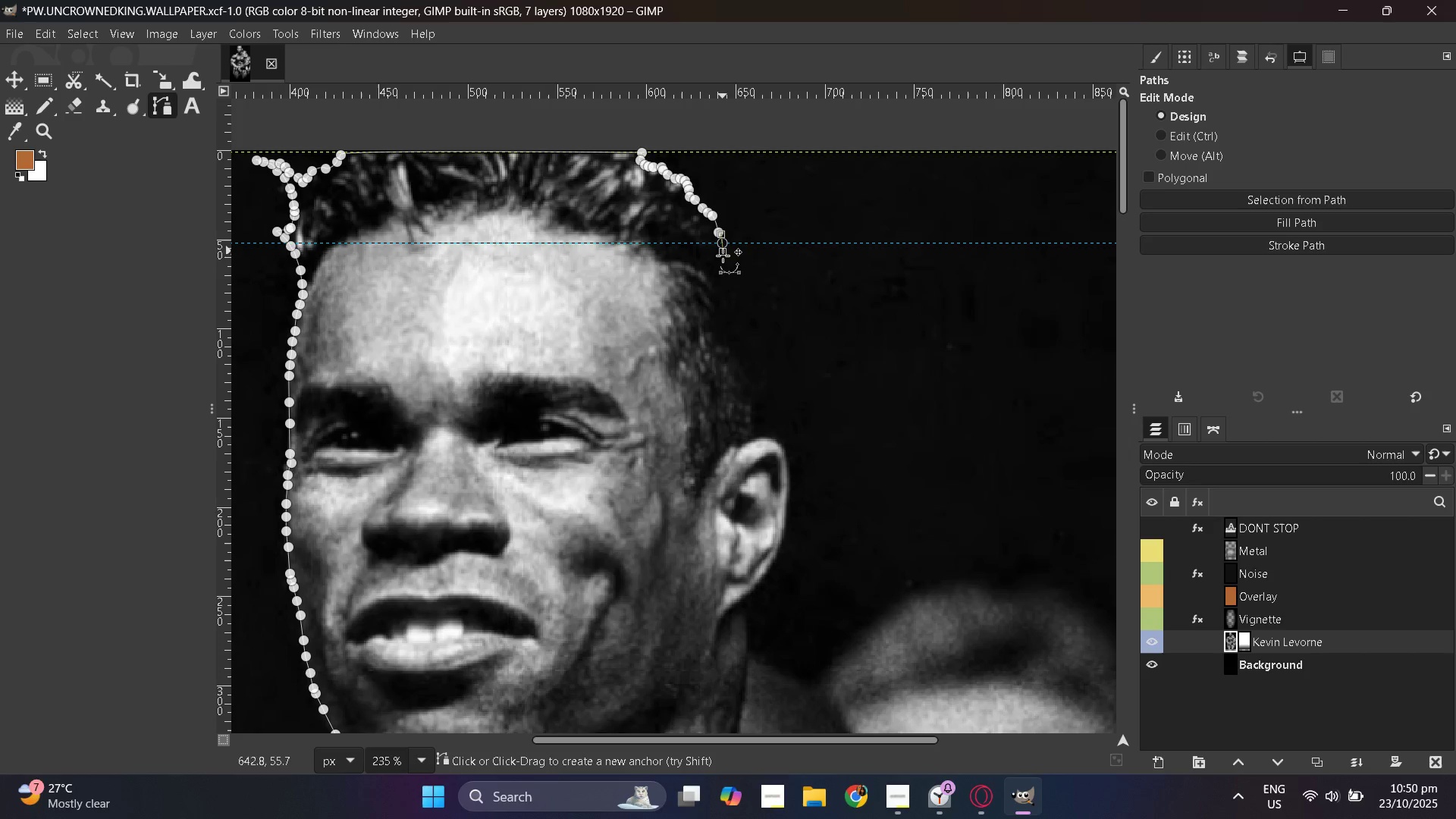 
left_click_drag(start_coordinate=[724, 257], to_coordinate=[736, 265])
 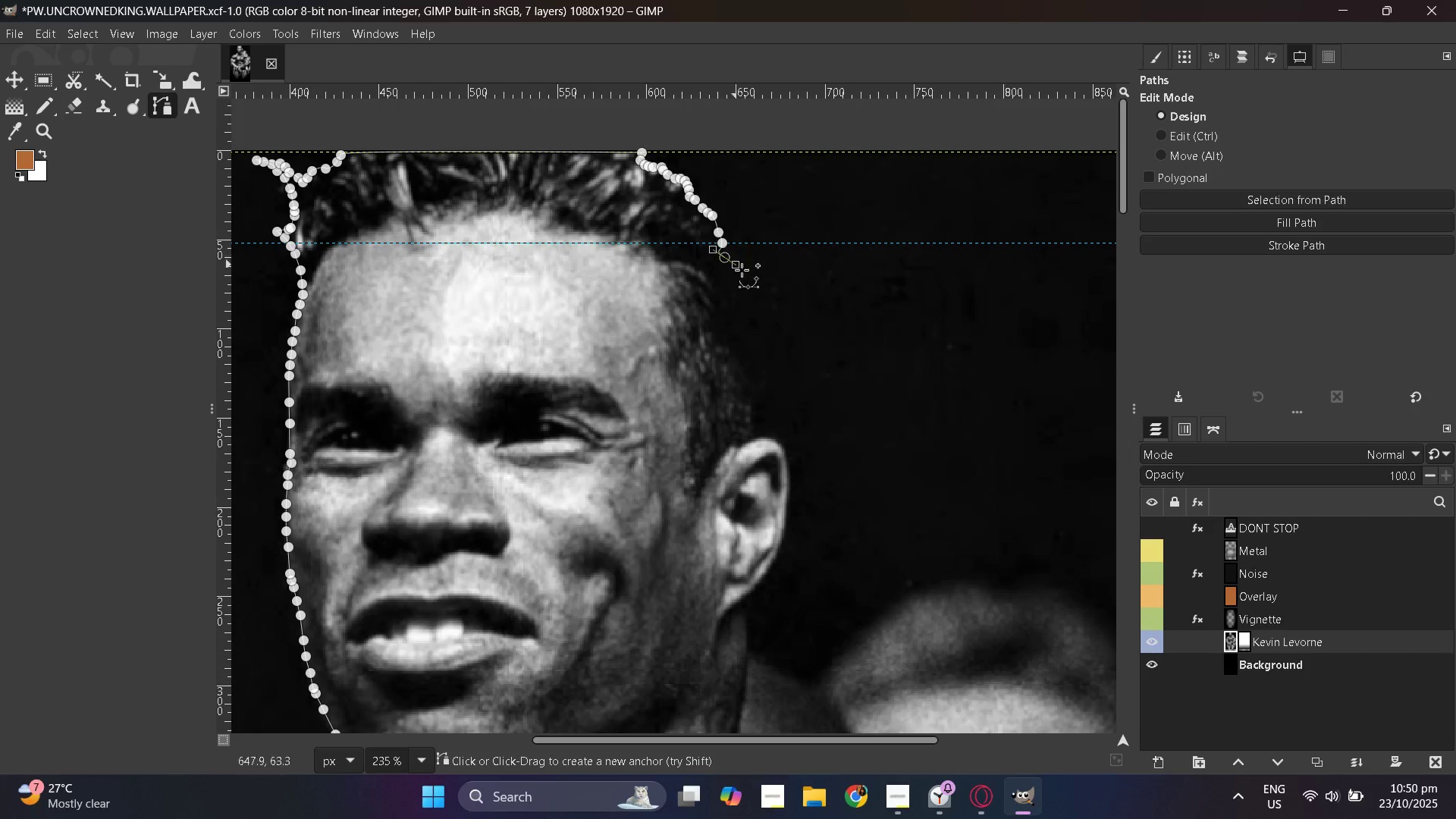 
left_click_drag(start_coordinate=[743, 271], to_coordinate=[748, 276])
 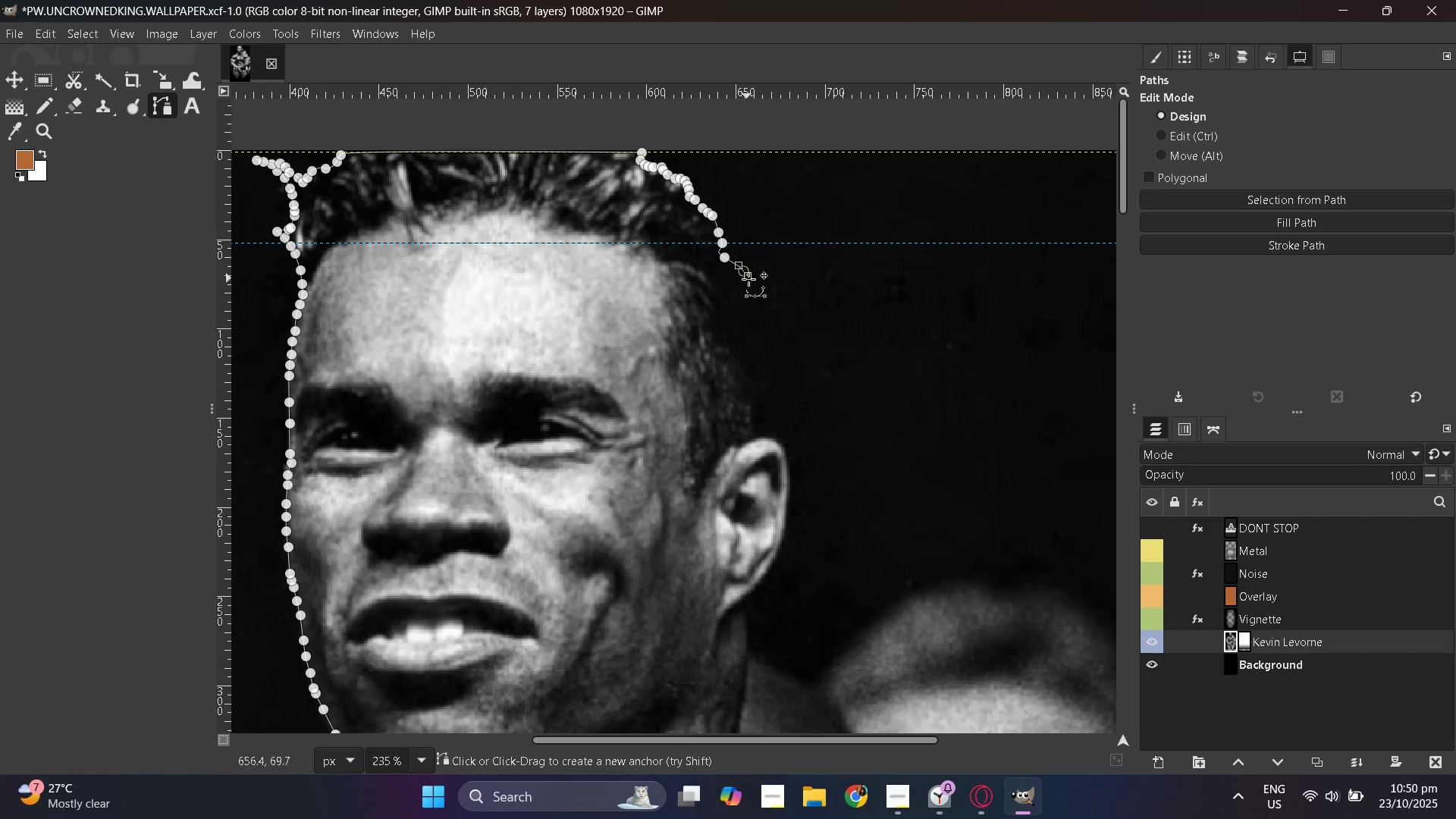 
left_click_drag(start_coordinate=[748, 281], to_coordinate=[752, 285])
 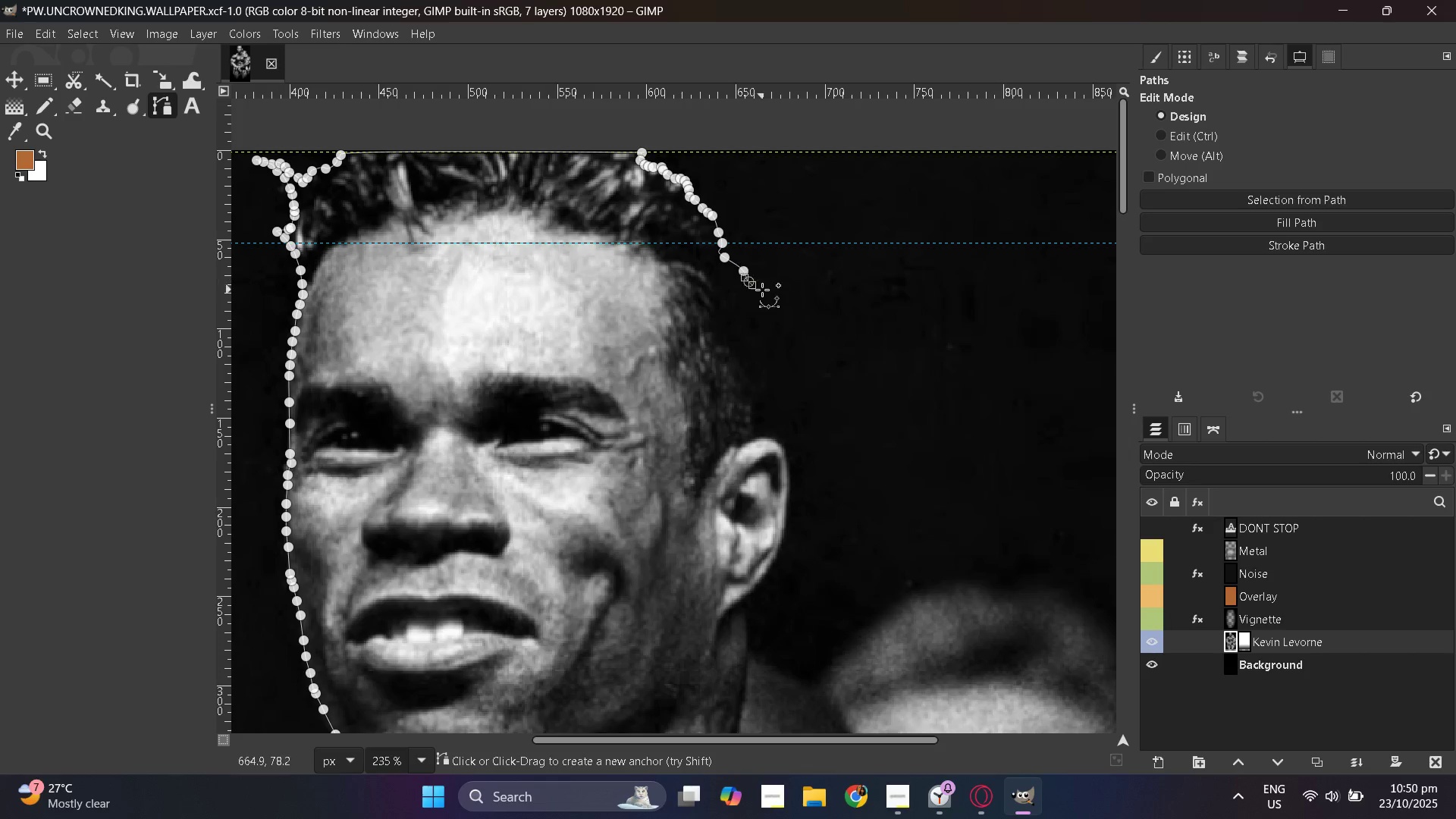 
left_click_drag(start_coordinate=[762, 290], to_coordinate=[766, 293])
 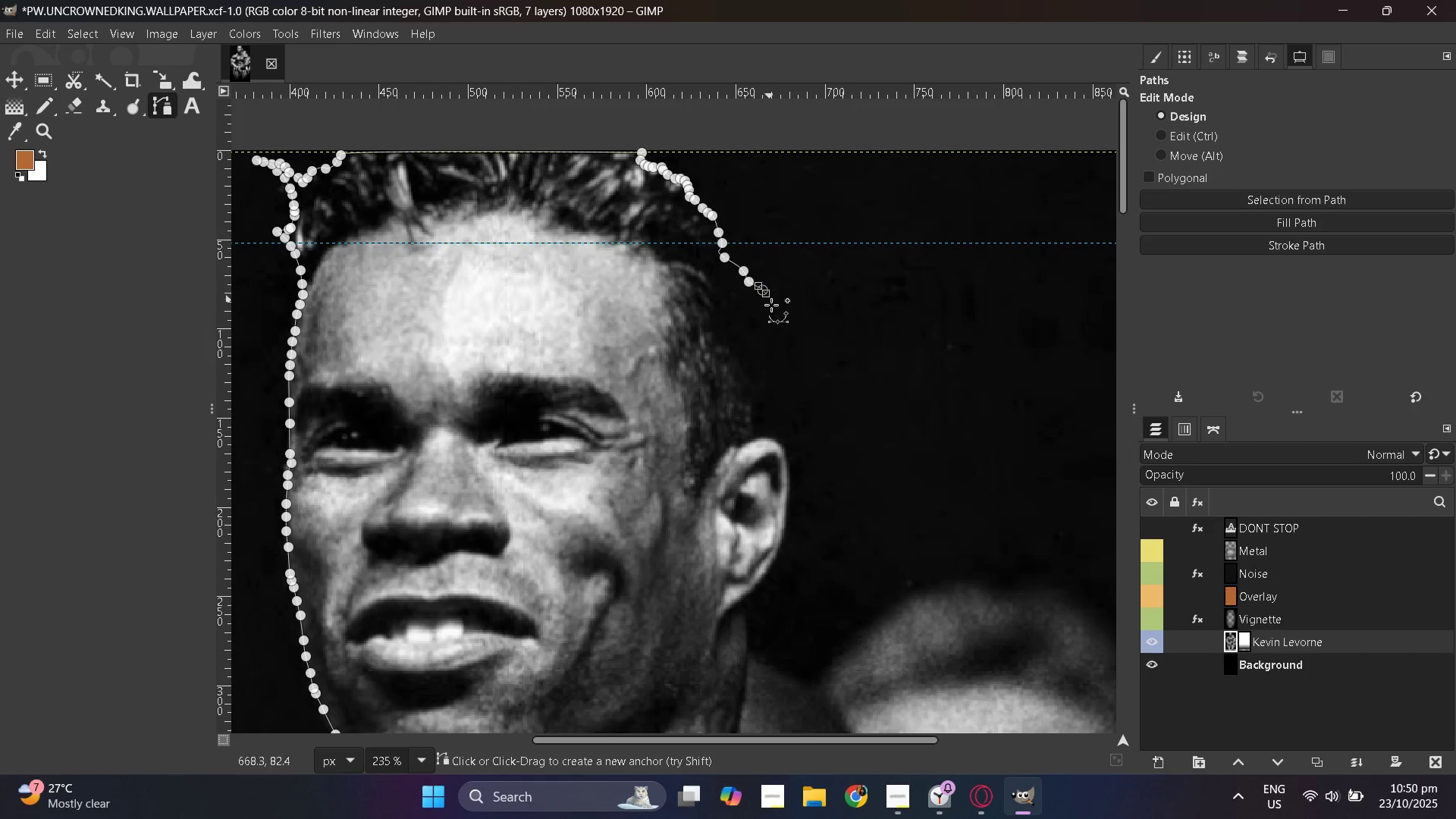 
left_click_drag(start_coordinate=[771, 305], to_coordinate=[772, 309])
 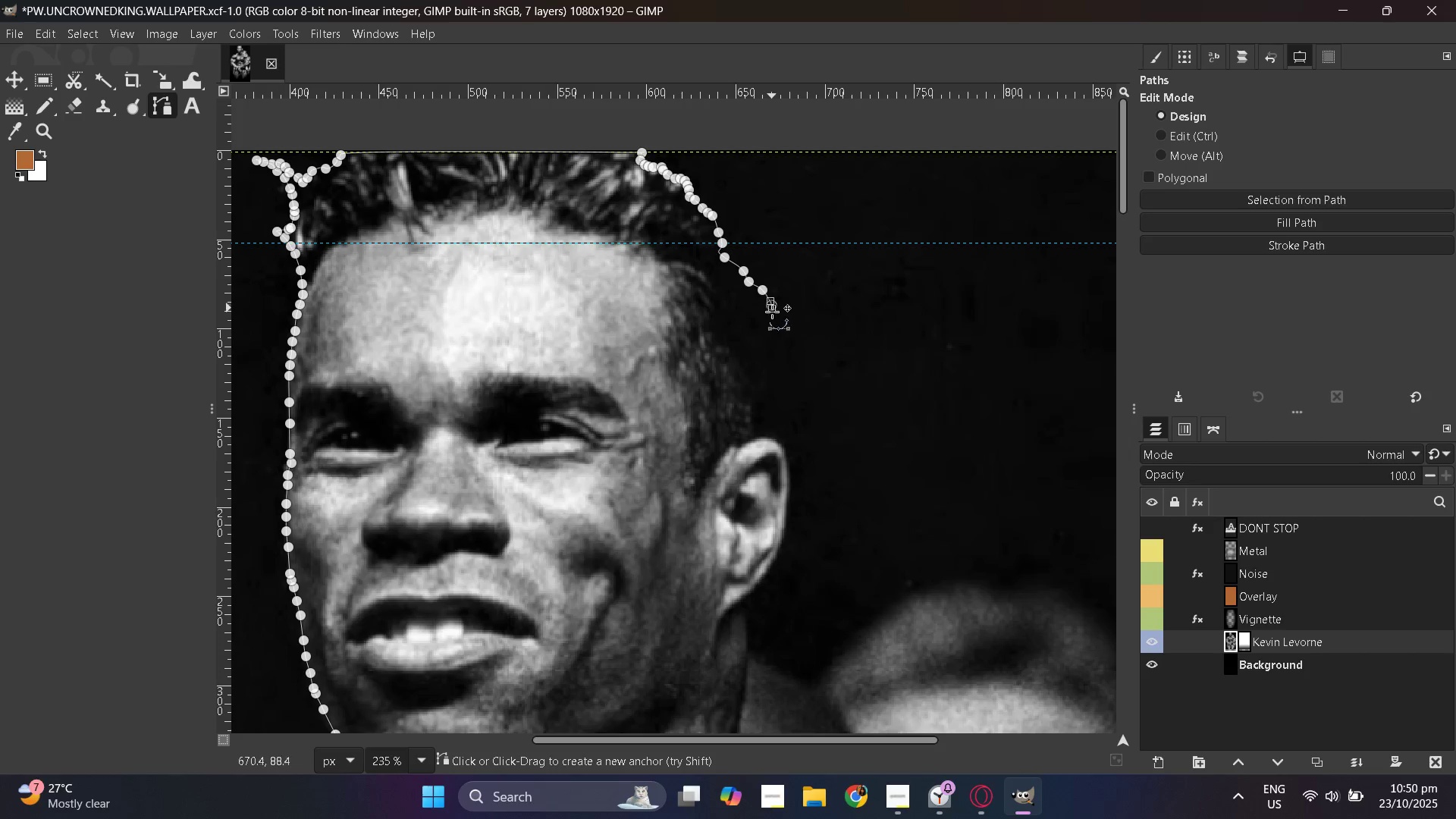 
left_click_drag(start_coordinate=[774, 315], to_coordinate=[774, 323])
 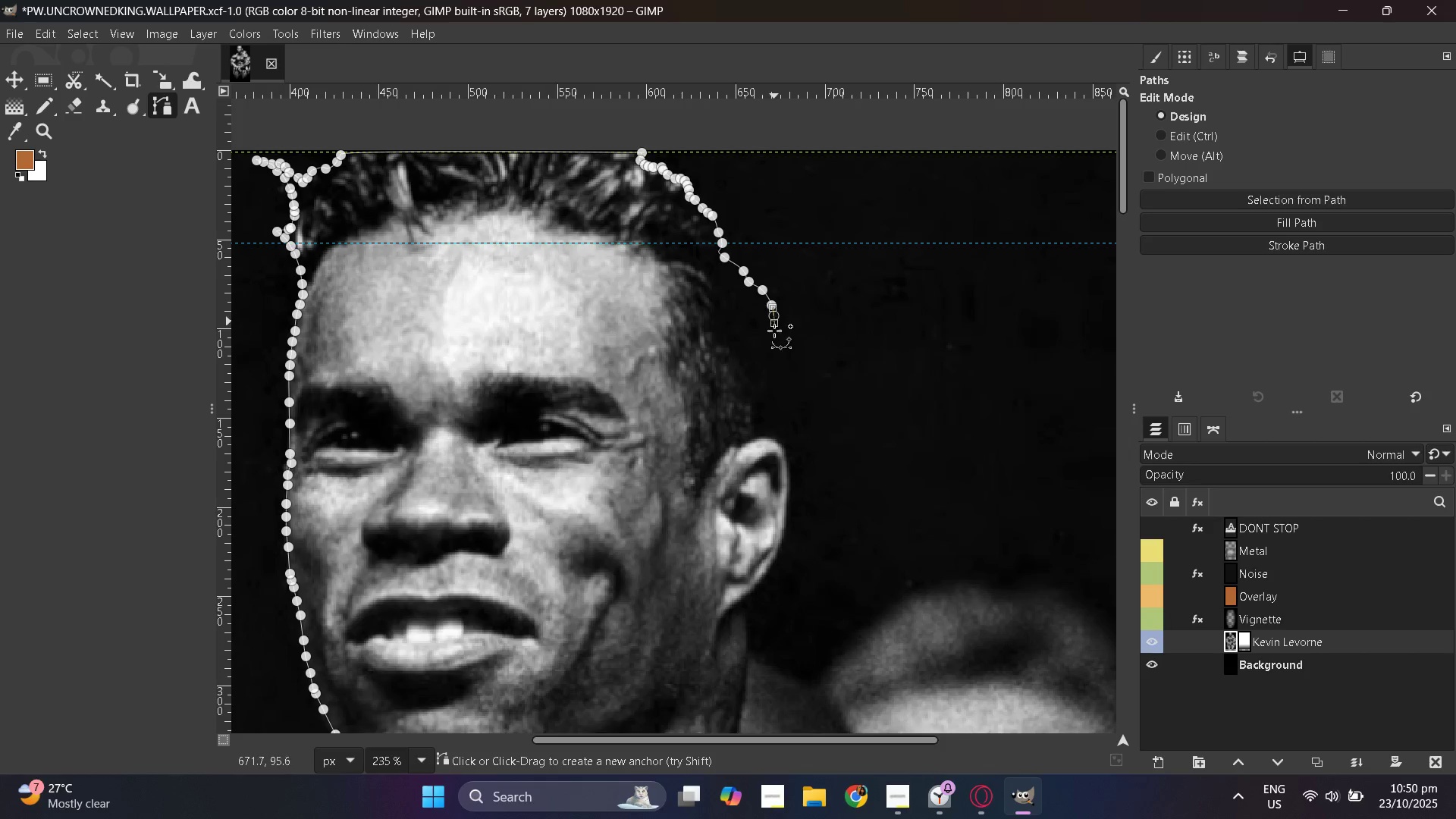 
left_click_drag(start_coordinate=[774, 333], to_coordinate=[774, 344])
 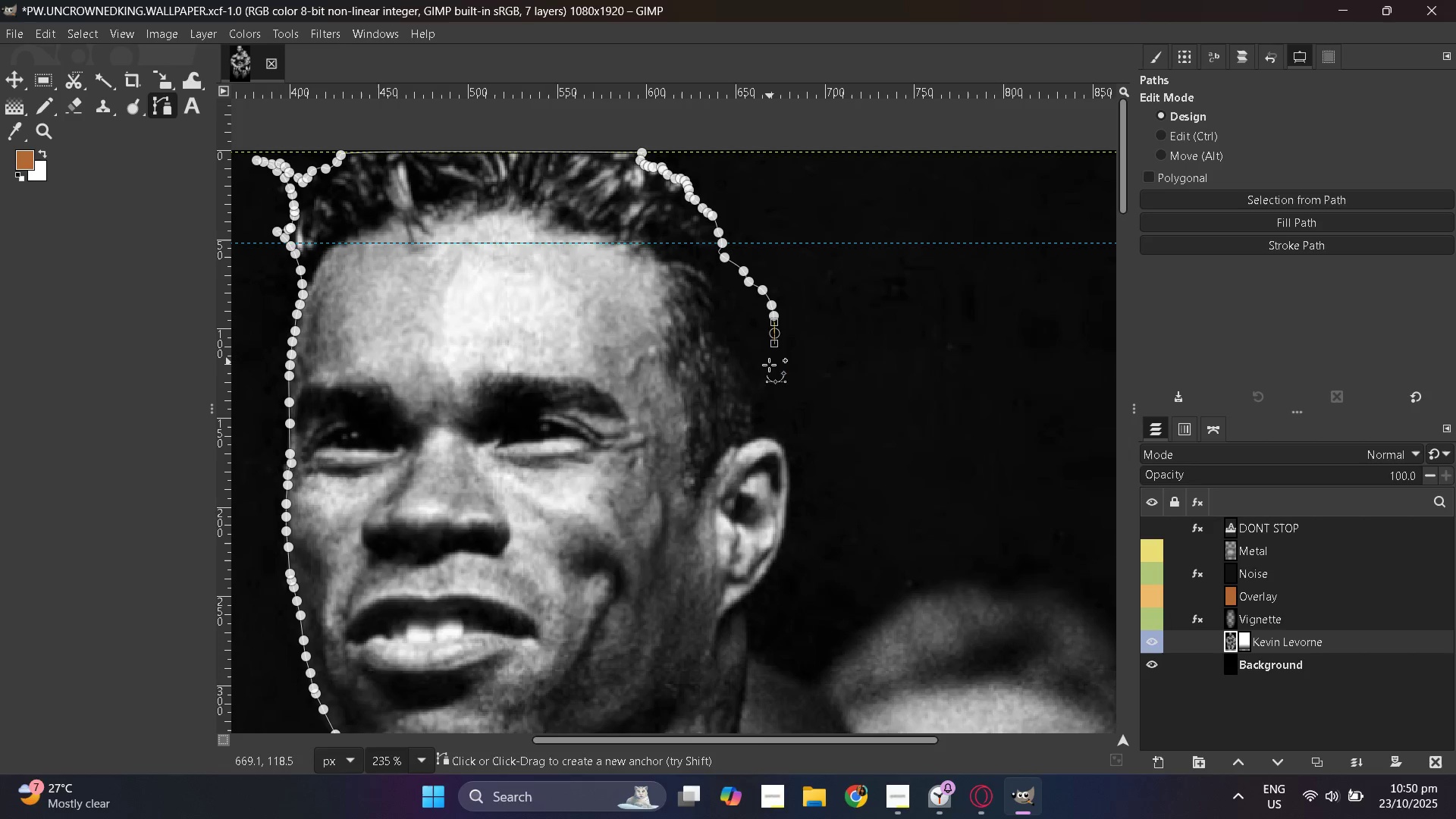 
left_click_drag(start_coordinate=[768, 370], to_coordinate=[766, 378])
 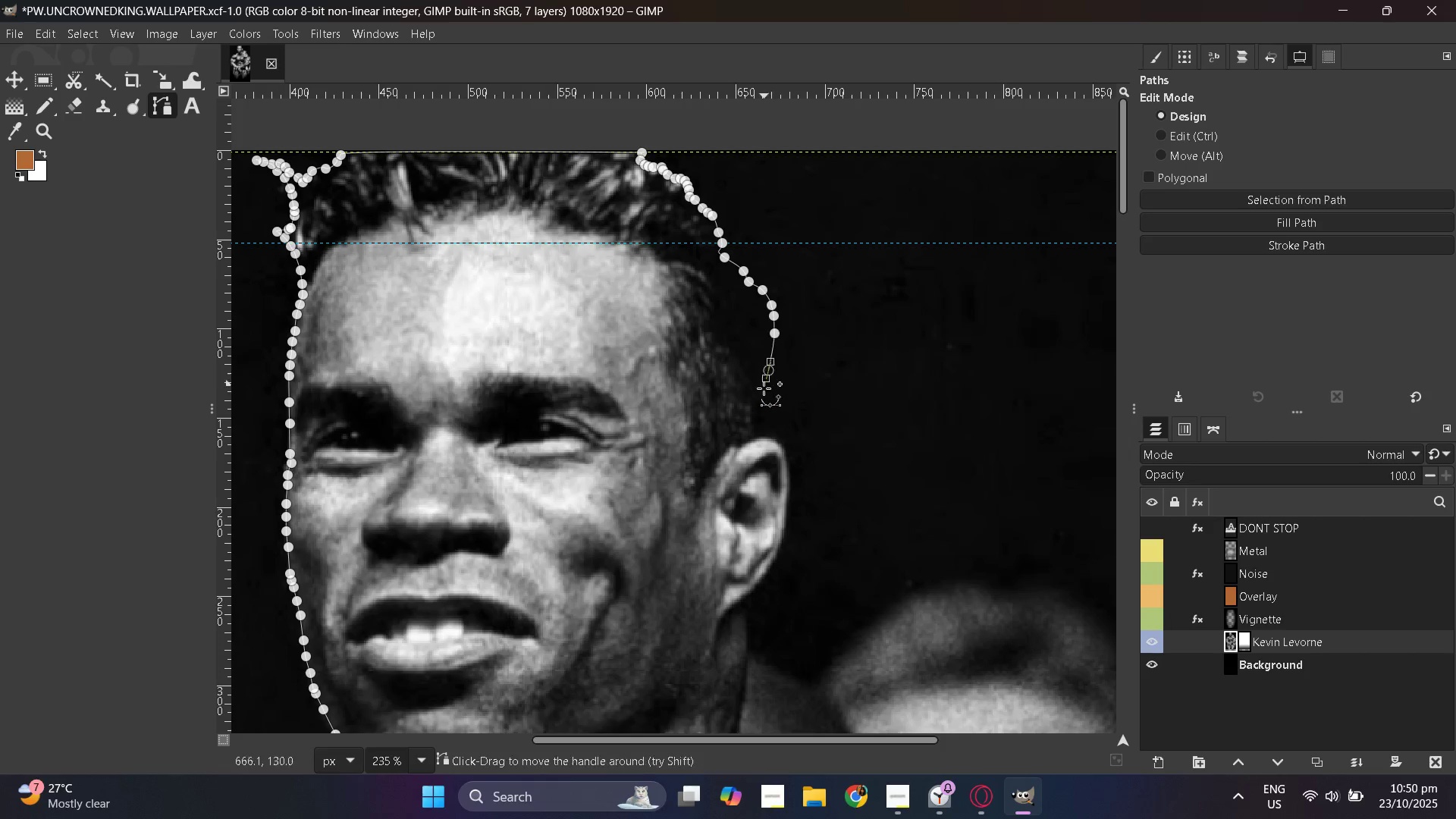 
left_click_drag(start_coordinate=[764, 389], to_coordinate=[760, 397])
 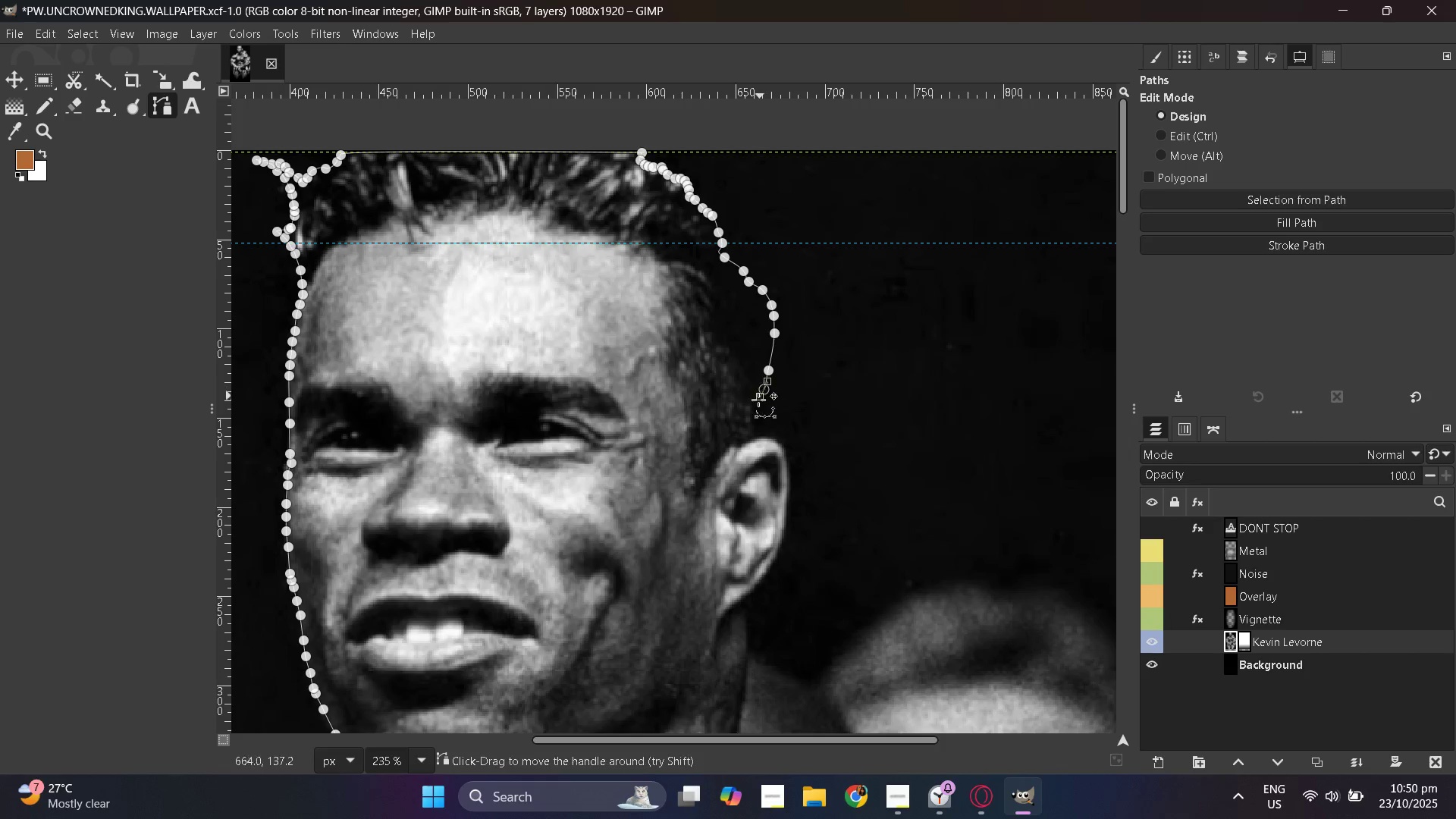 
left_click_drag(start_coordinate=[758, 401], to_coordinate=[757, 408])
 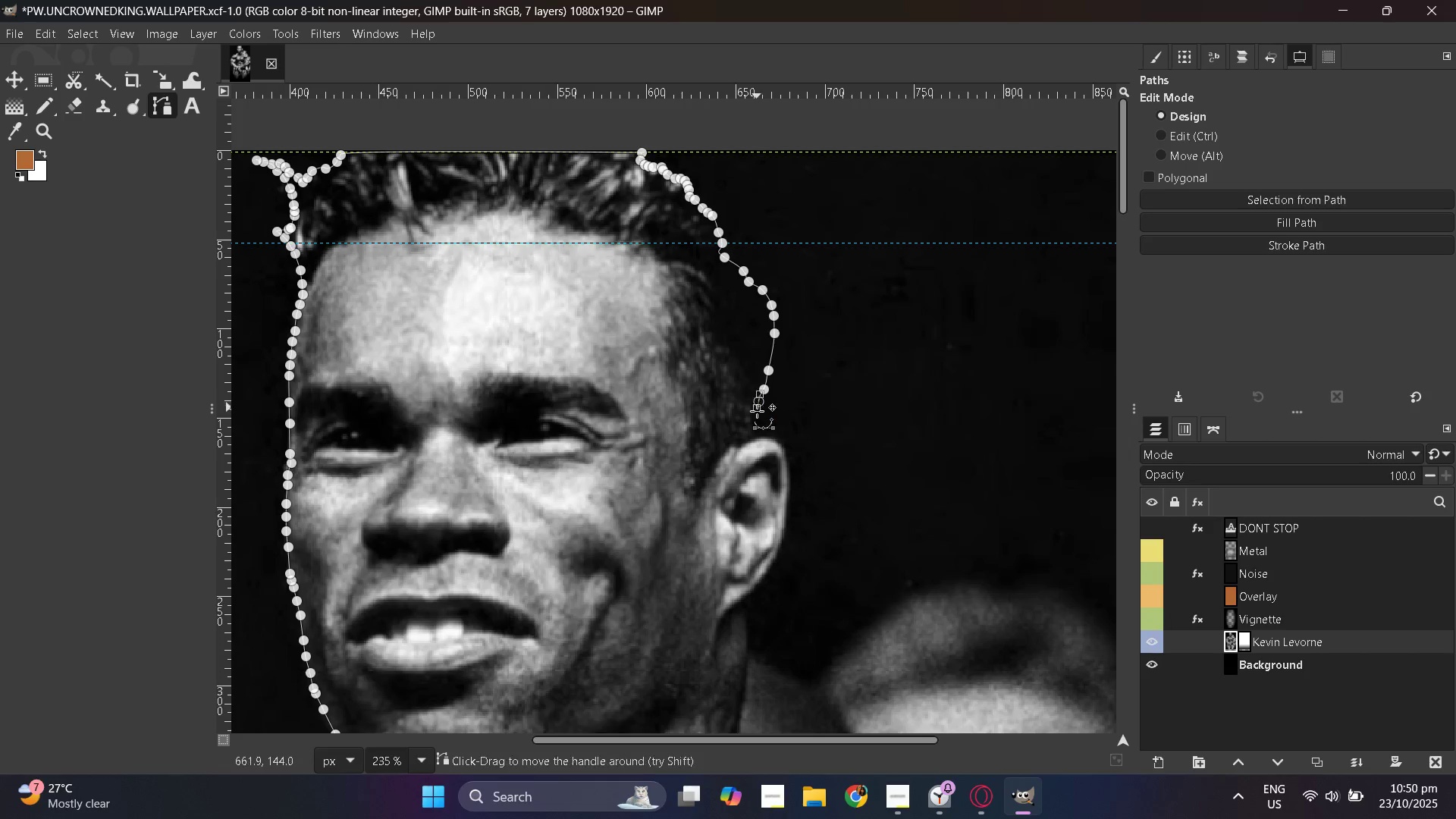 
left_click_drag(start_coordinate=[757, 413], to_coordinate=[757, 416])
 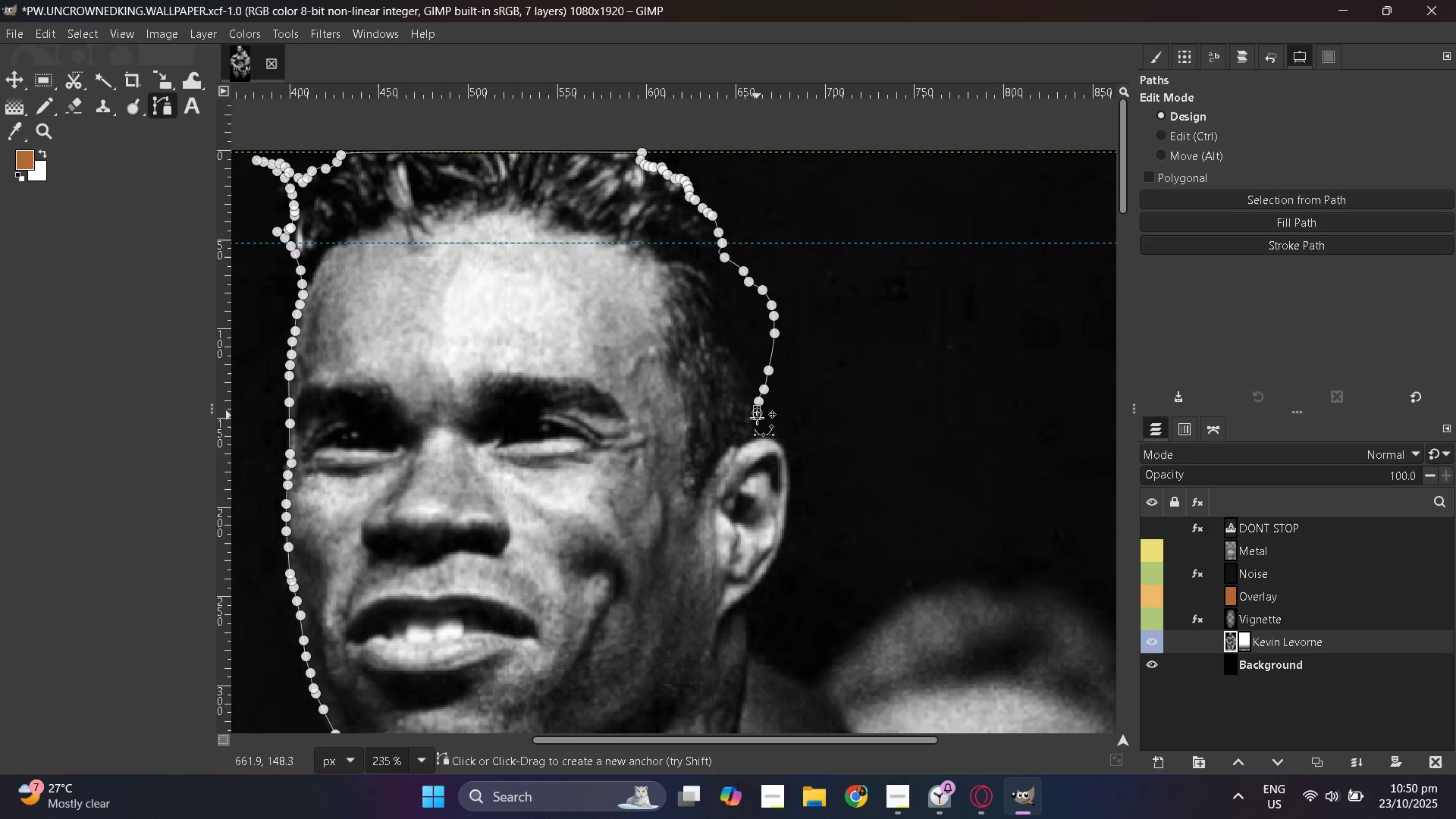 
left_click_drag(start_coordinate=[757, 419], to_coordinate=[757, 425])
 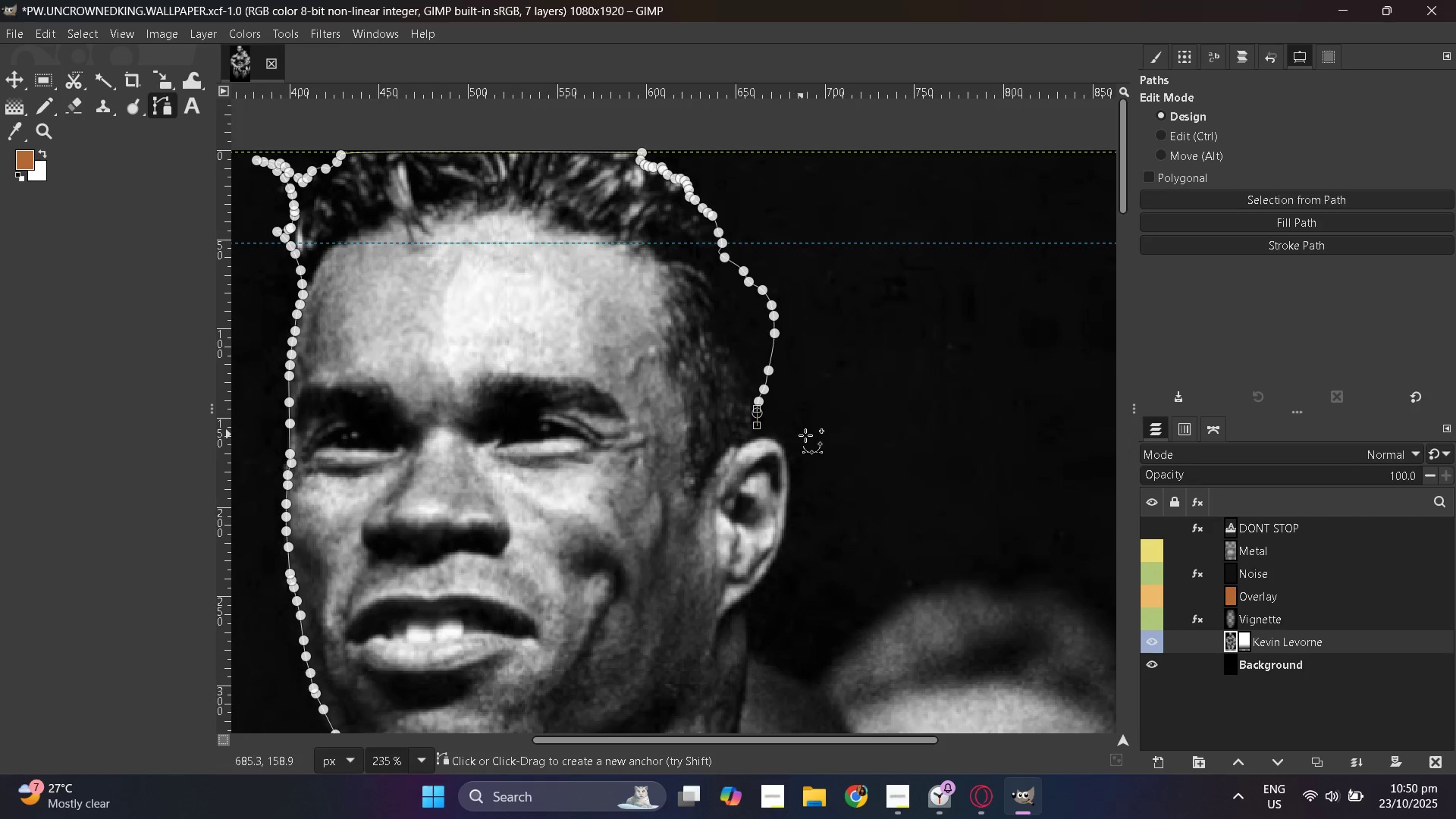 
hold_key(key=ControlLeft, duration=1.12)
scroll: coordinate [794, 452], scroll_direction: up, amount: 9.0
 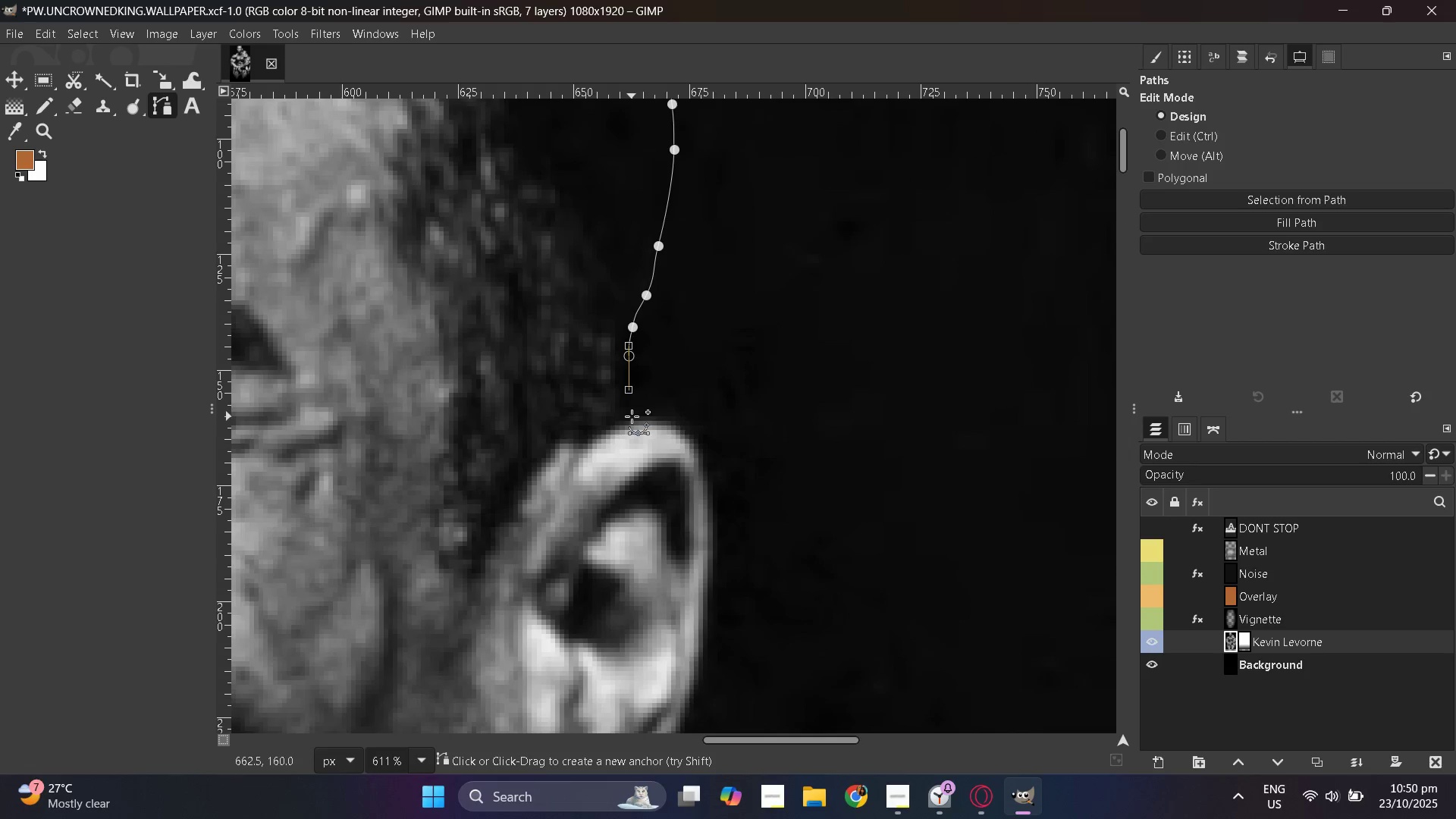 
left_click([632, 416])
 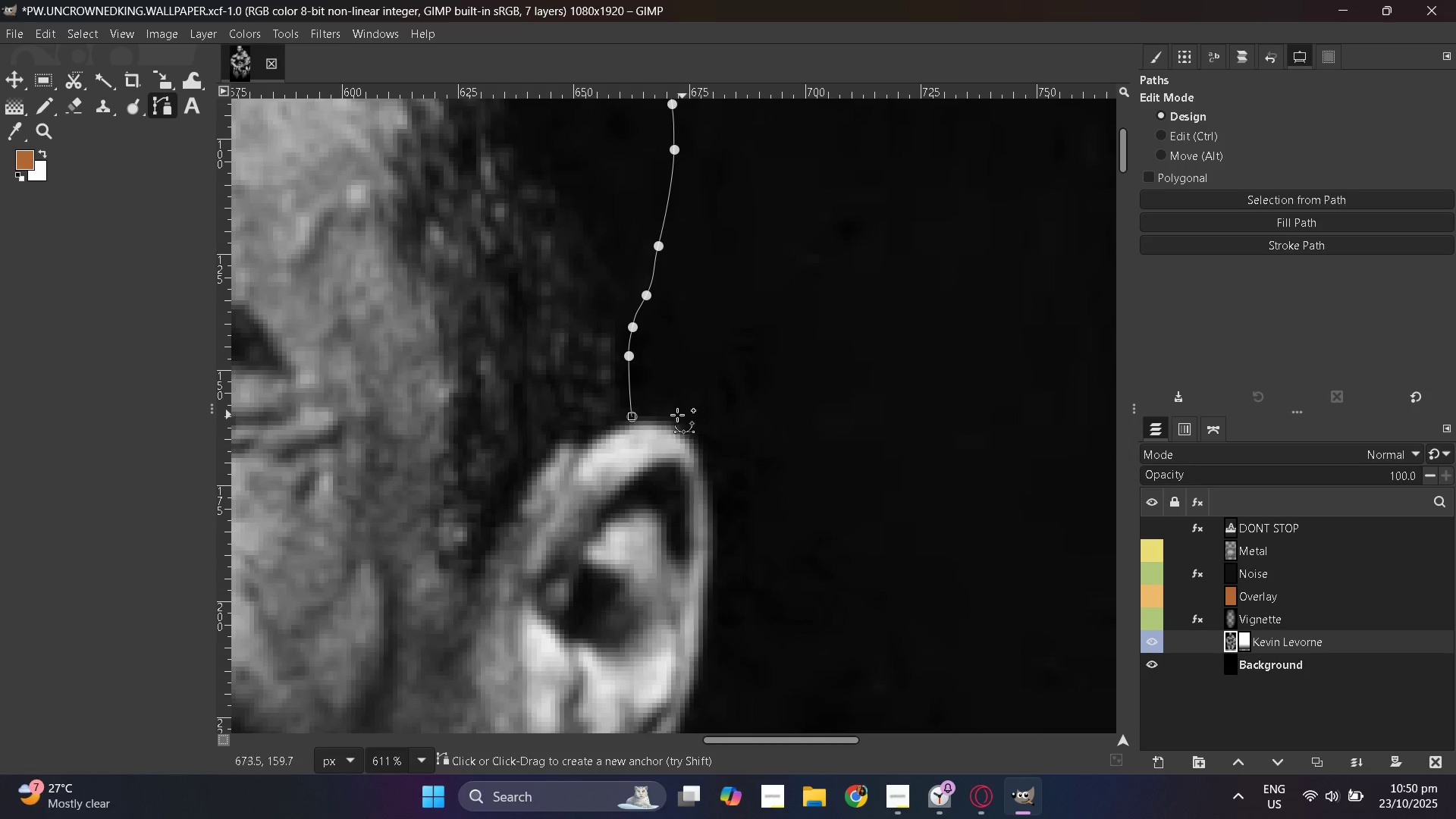 
left_click_drag(start_coordinate=[650, 413], to_coordinate=[654, 414])
 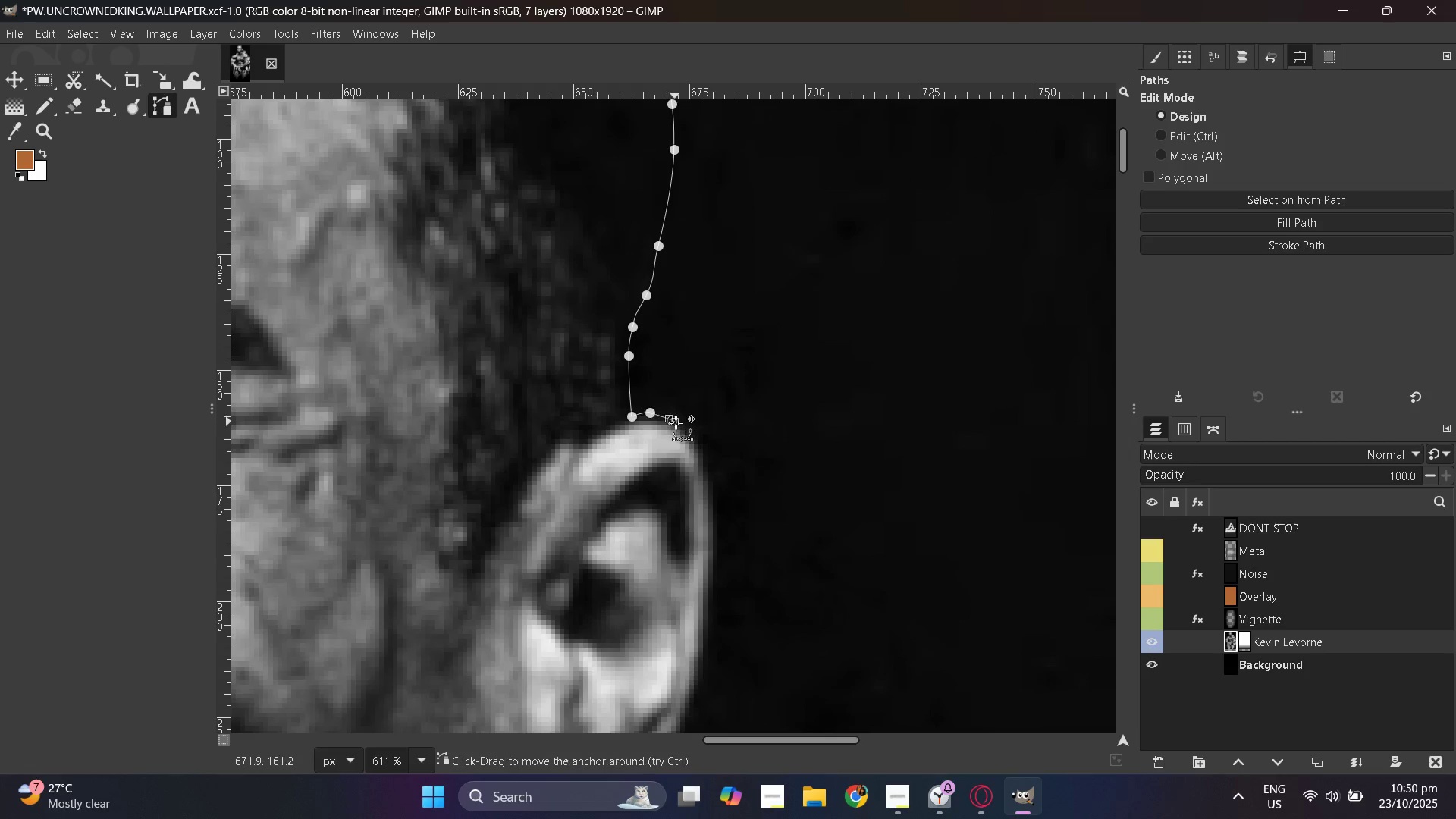 
left_click_drag(start_coordinate=[679, 426], to_coordinate=[687, 431])
 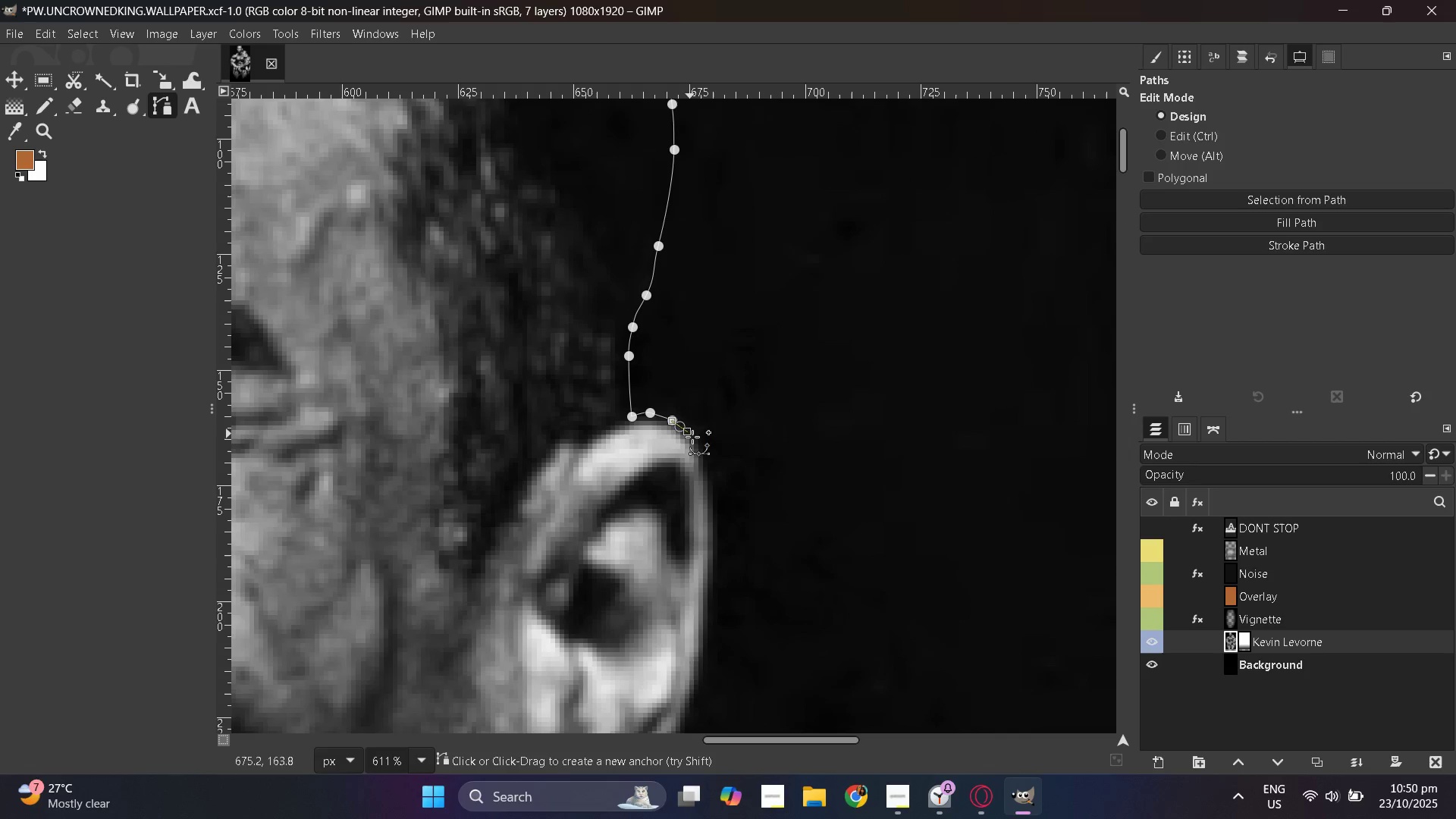 
left_click_drag(start_coordinate=[691, 435], to_coordinate=[695, 438])
 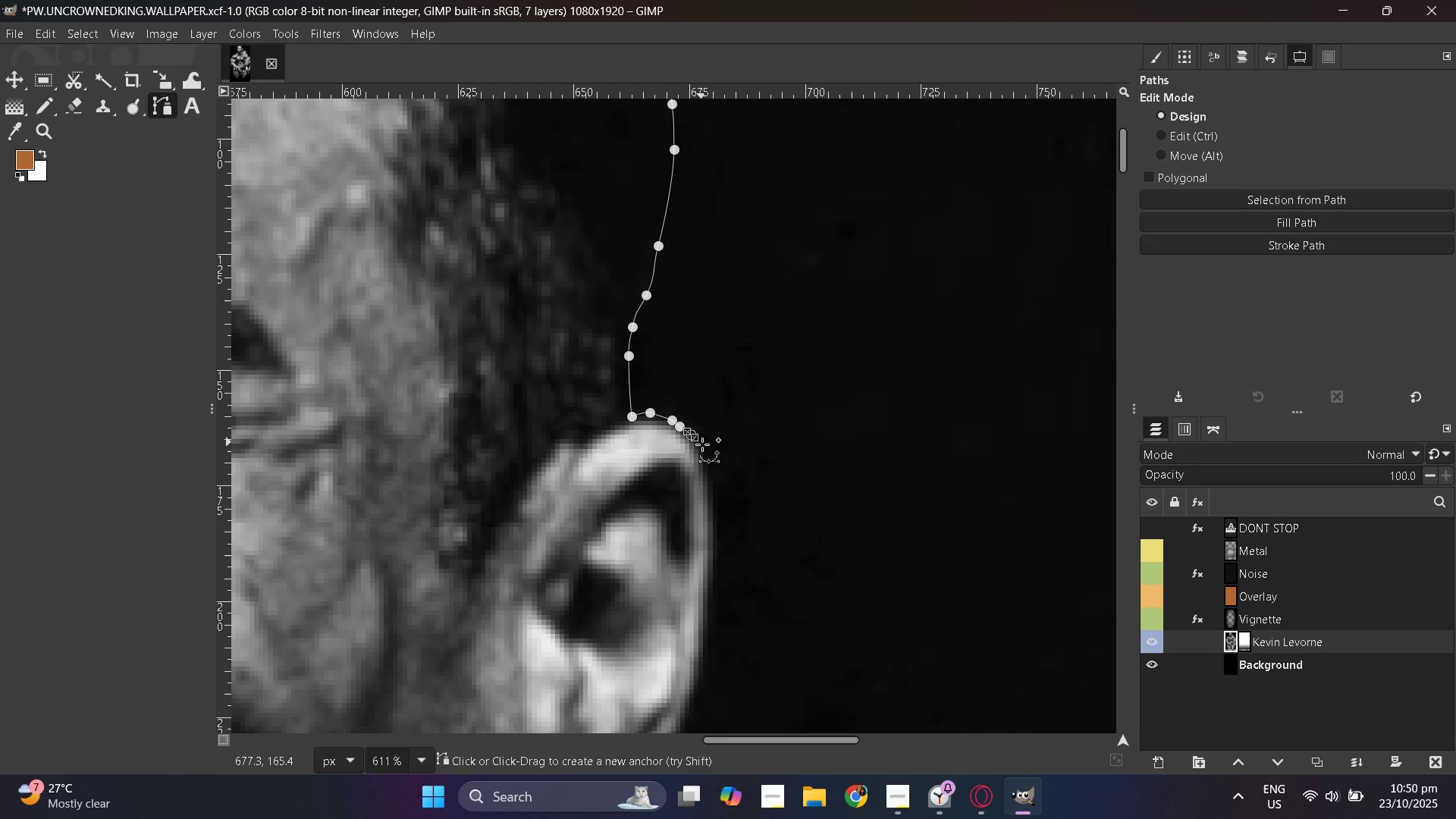 
left_click_drag(start_coordinate=[703, 445], to_coordinate=[707, 450])
 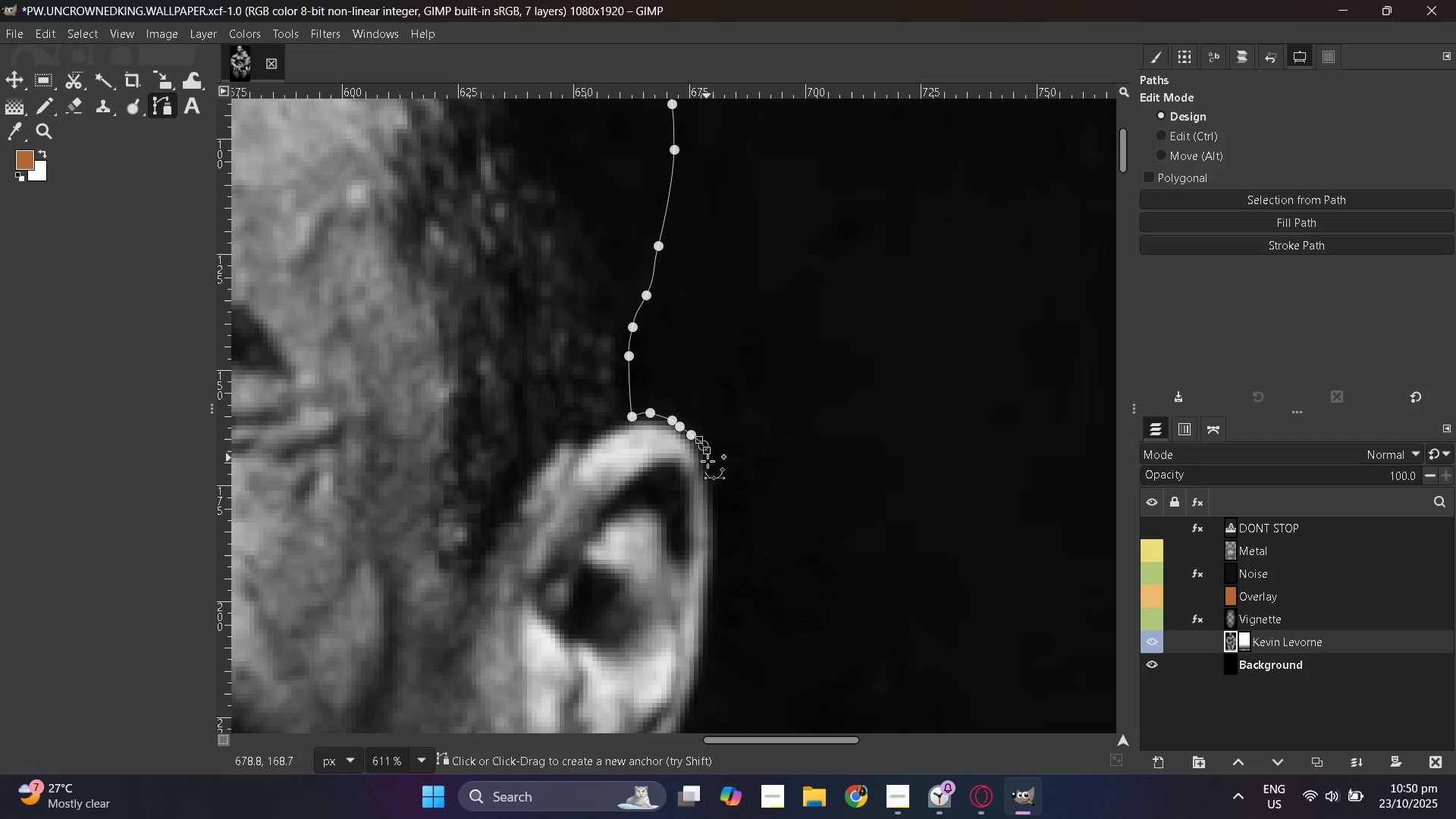 
left_click_drag(start_coordinate=[708, 461], to_coordinate=[709, 469])
 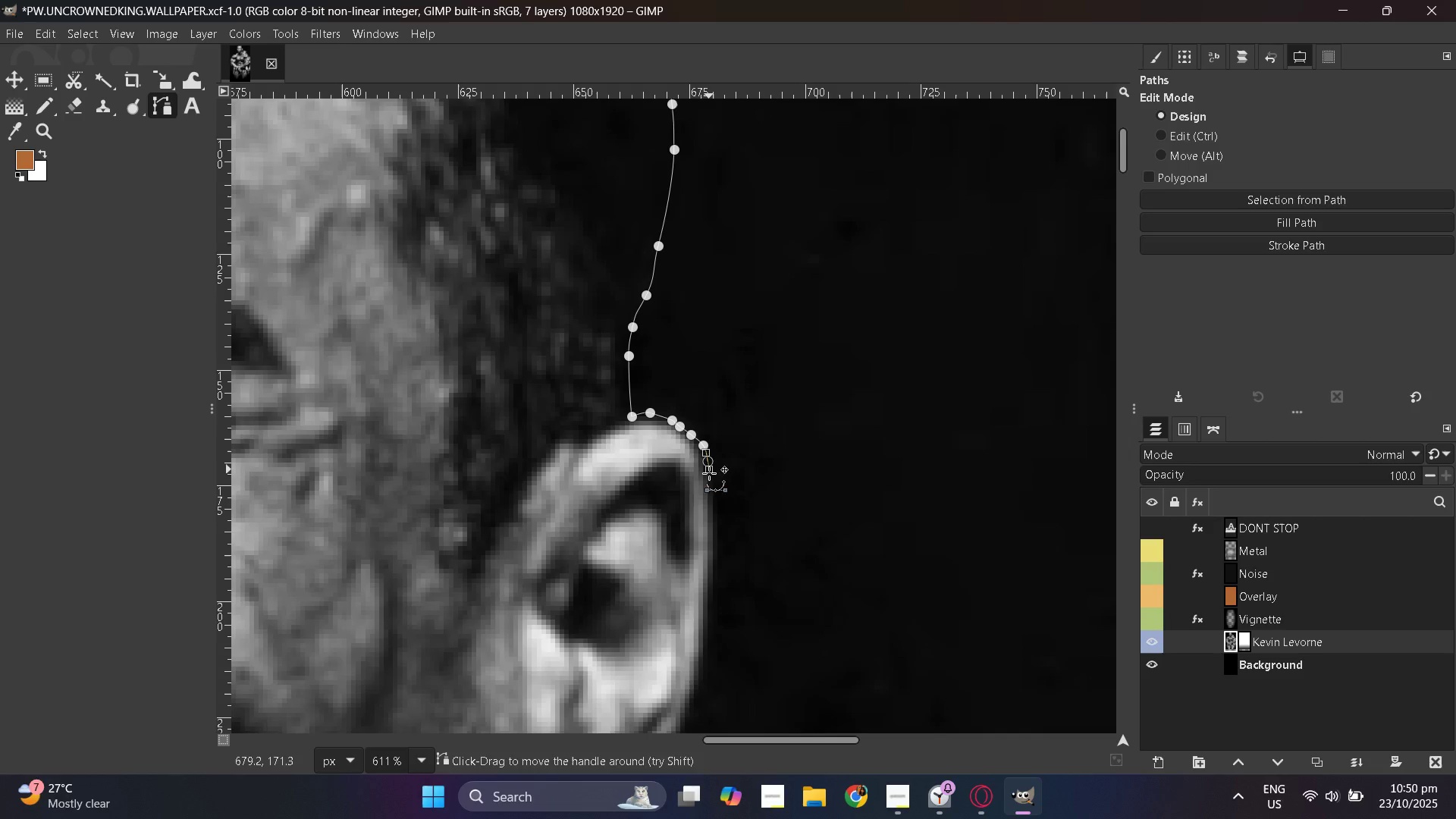 
left_click_drag(start_coordinate=[709, 476], to_coordinate=[711, 484])
 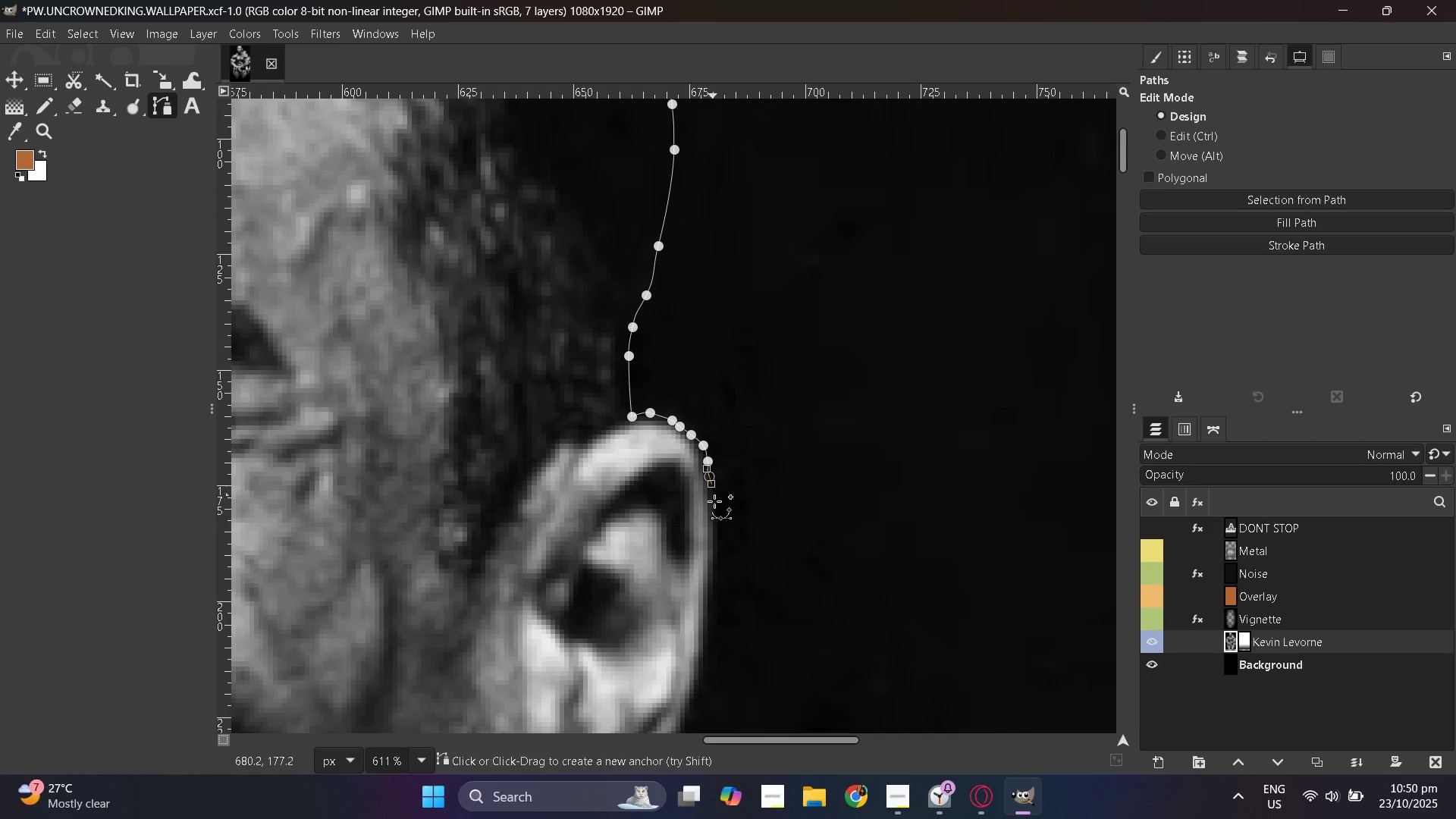 
scroll: coordinate [714, 501], scroll_direction: down, amount: 4.0
 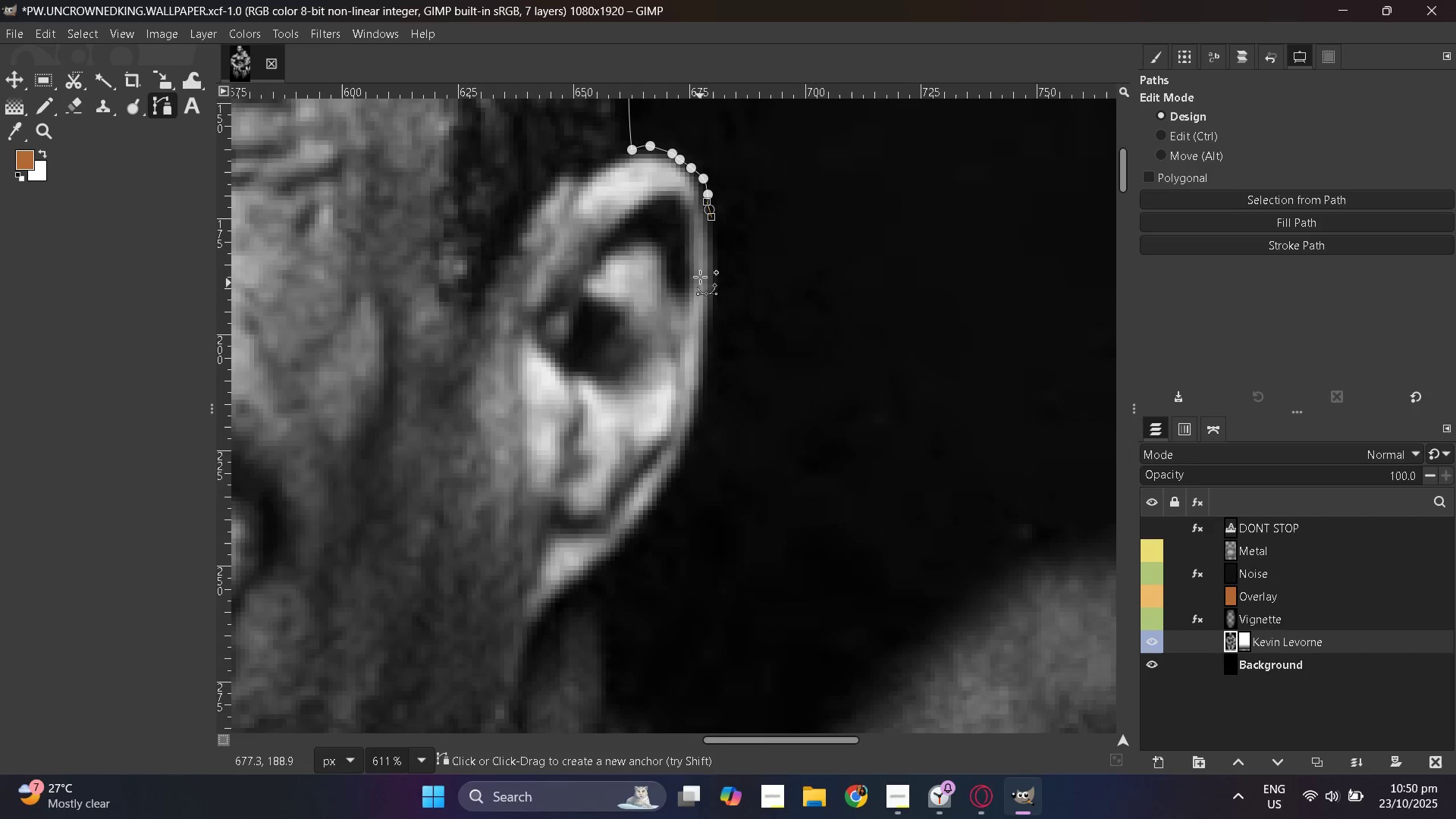 
key(Control+ControlLeft)
 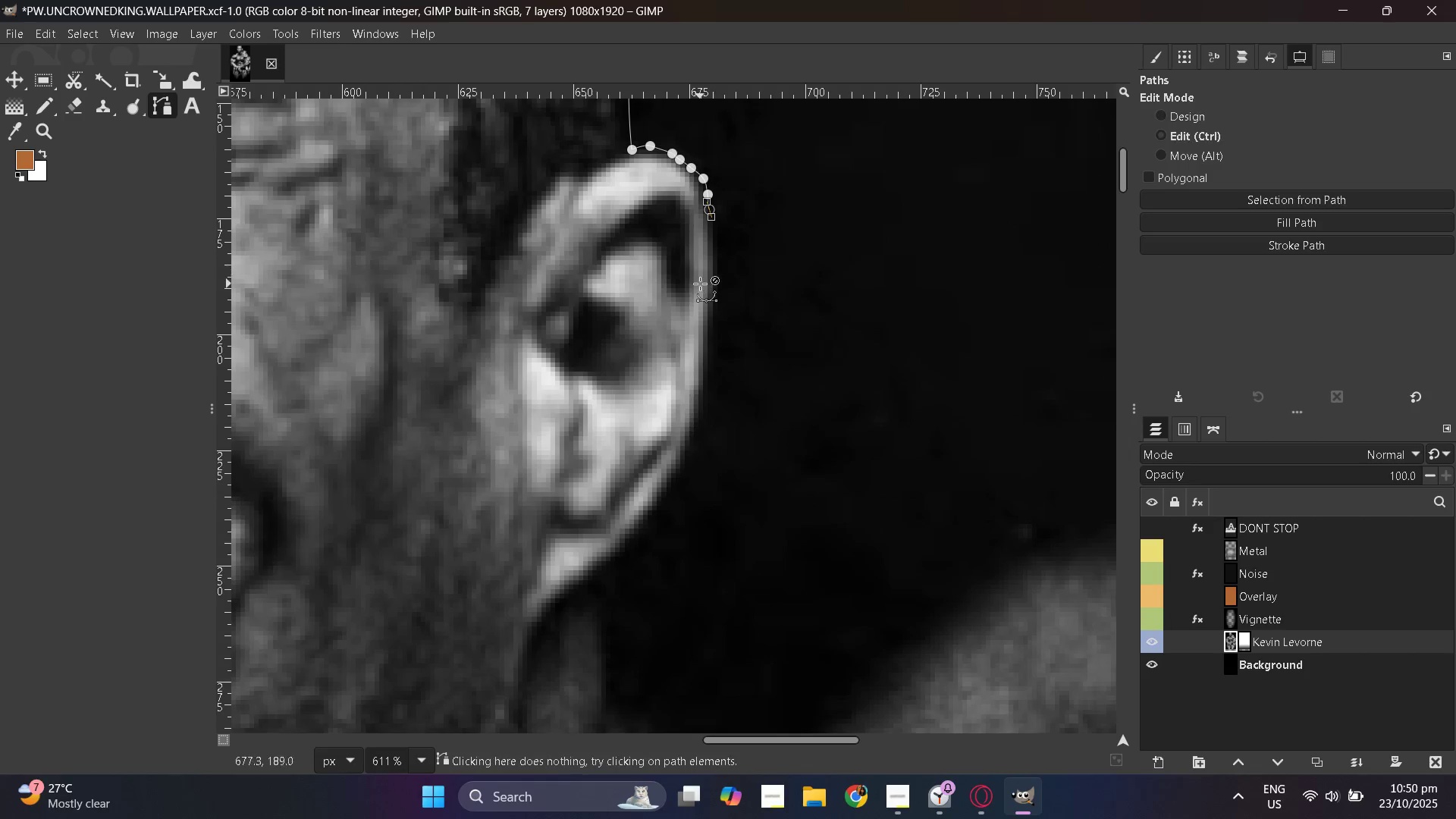 
scroll: coordinate [701, 285], scroll_direction: up, amount: 3.0
 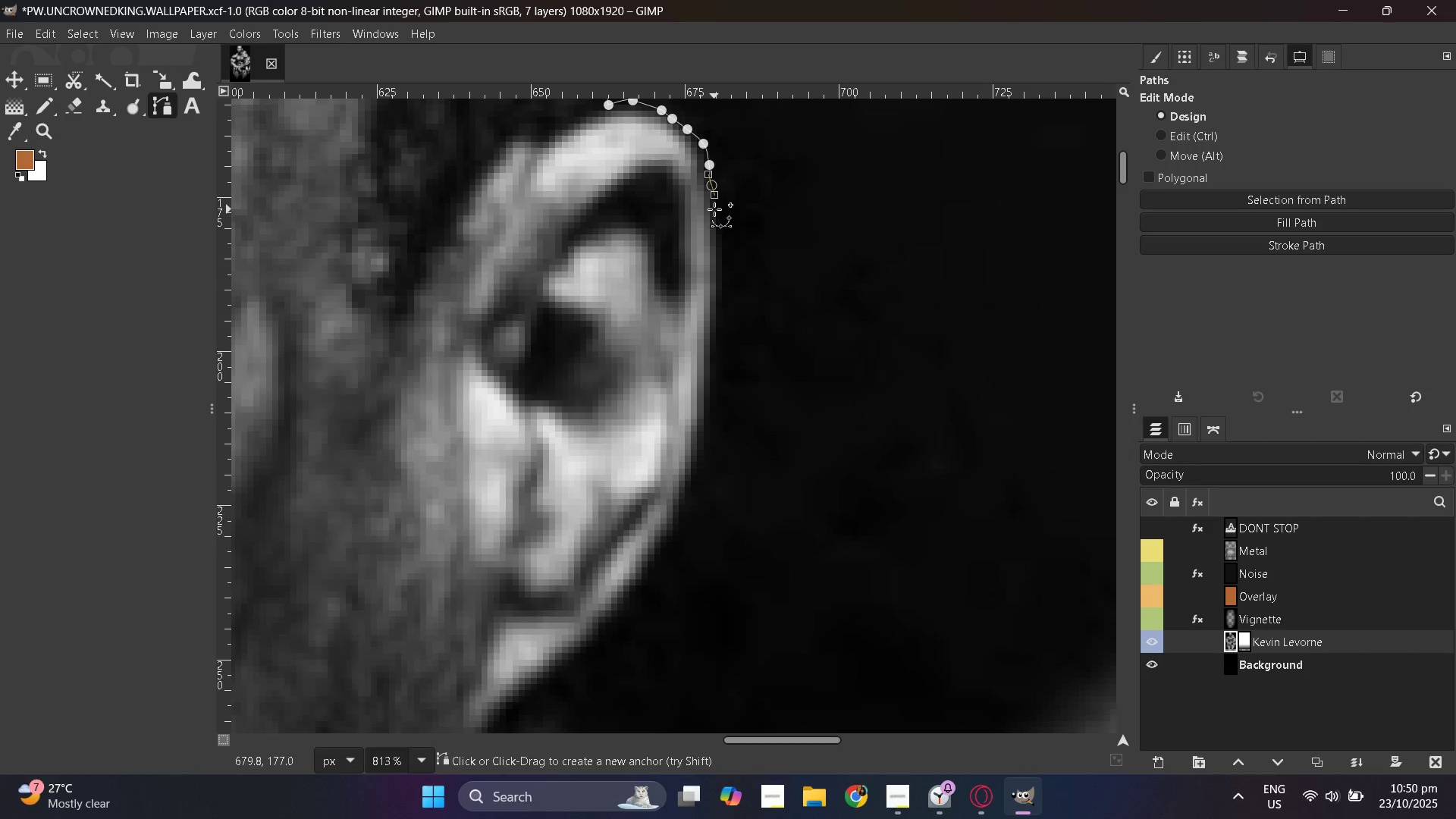 
left_click_drag(start_coordinate=[719, 213], to_coordinate=[719, 221])
 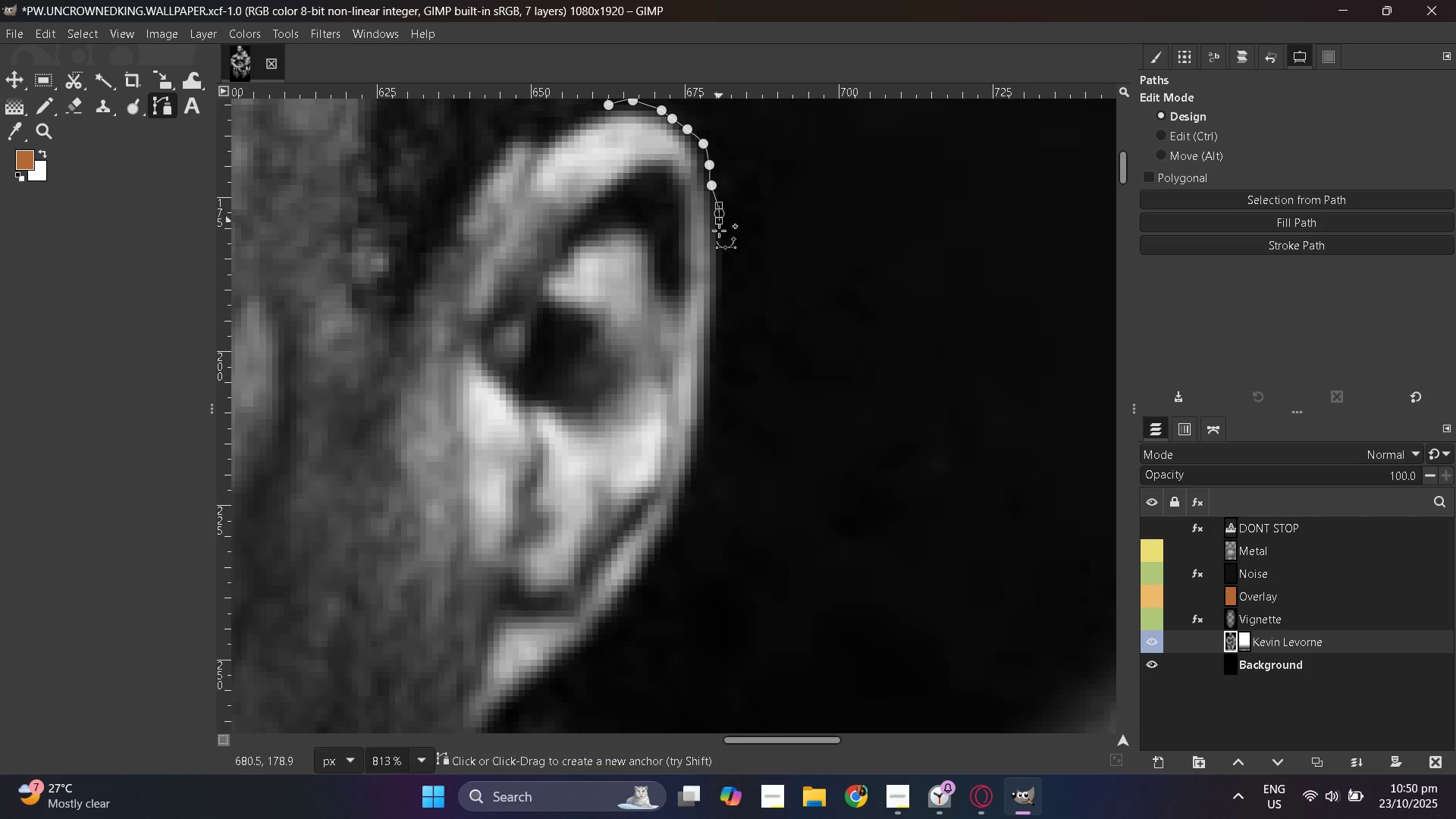 
left_click_drag(start_coordinate=[719, 237], to_coordinate=[719, 245])
 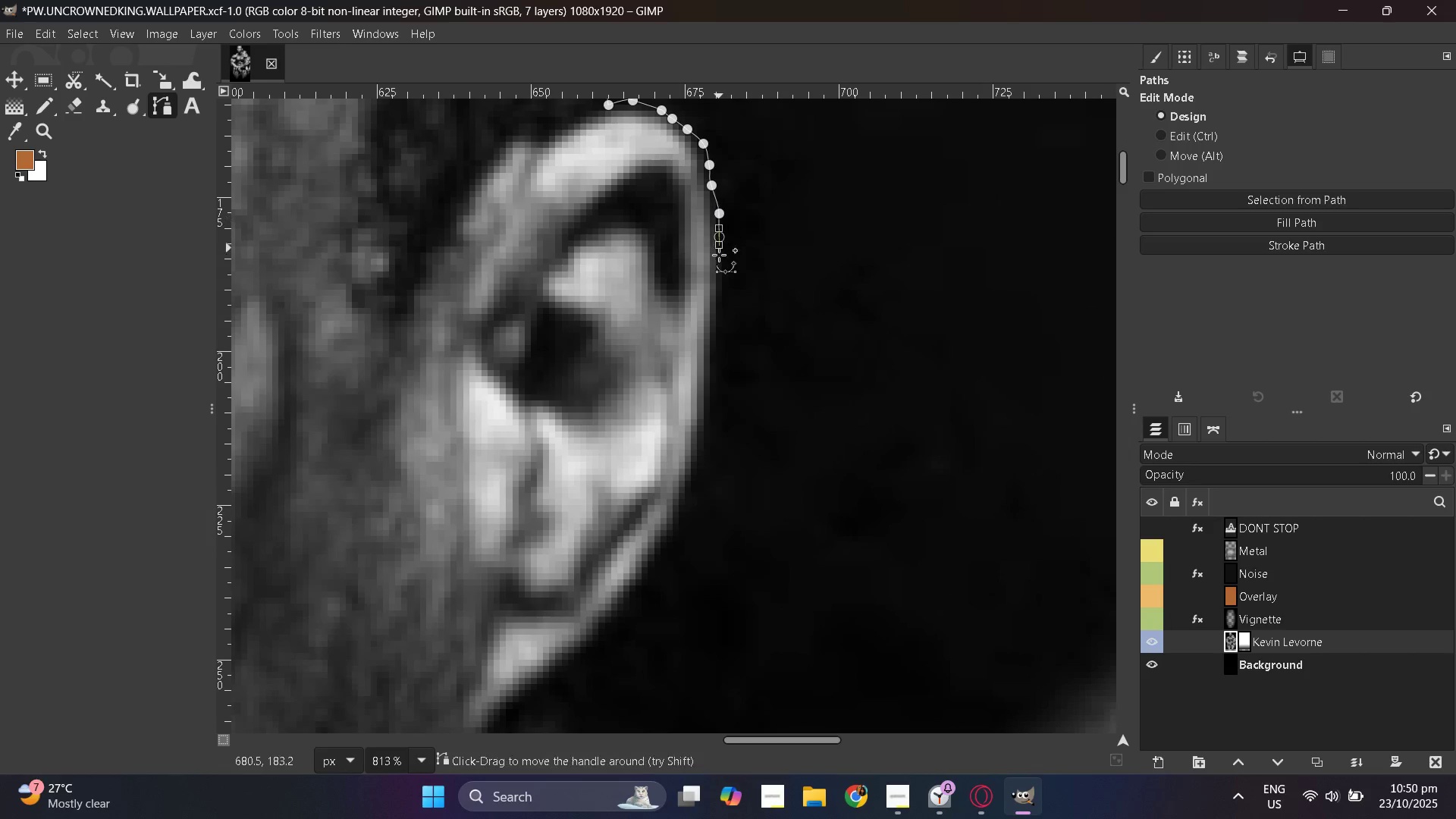 
left_click_drag(start_coordinate=[719, 255], to_coordinate=[719, 262])
 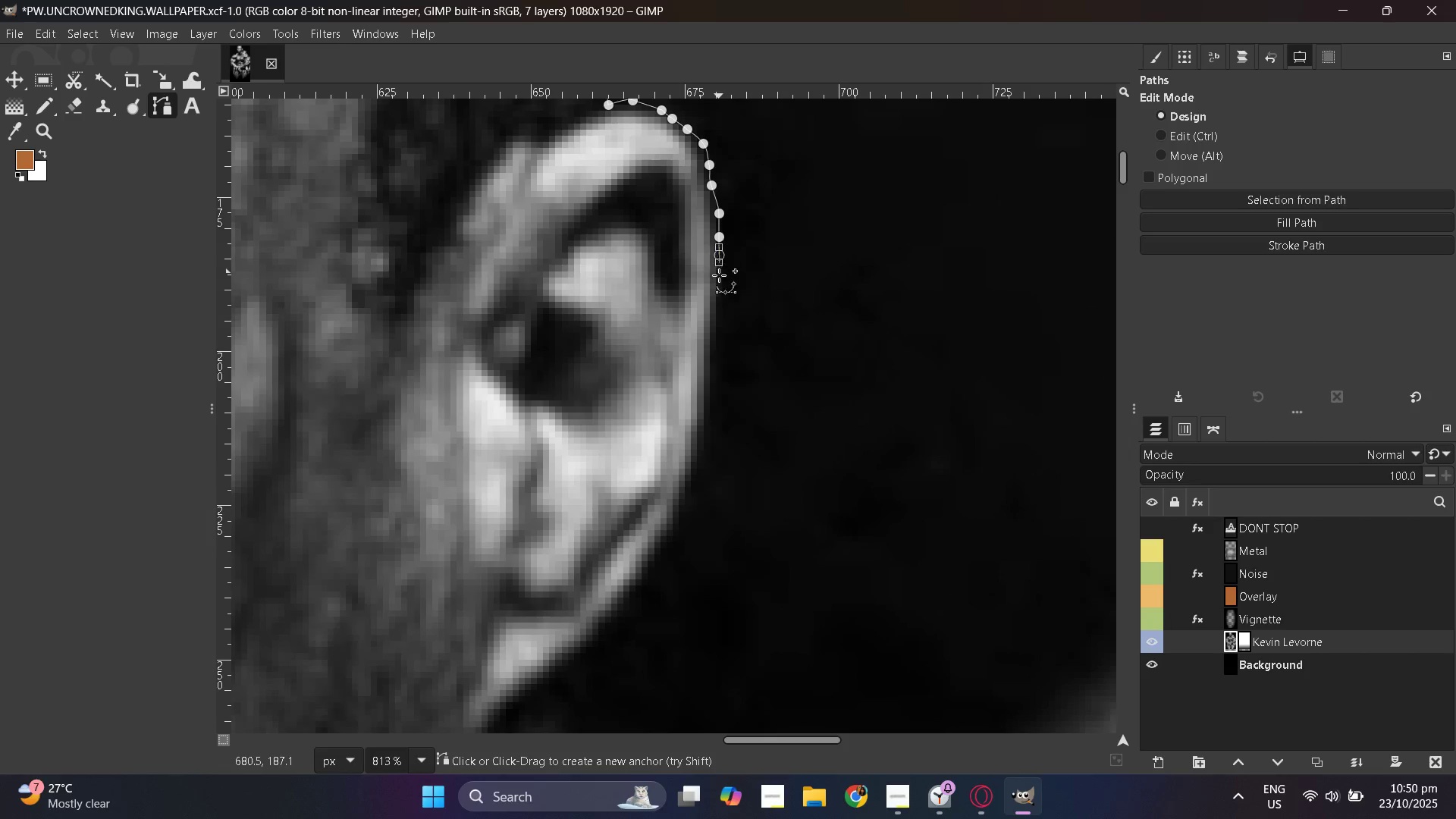 
left_click_drag(start_coordinate=[719, 275], to_coordinate=[719, 283])
 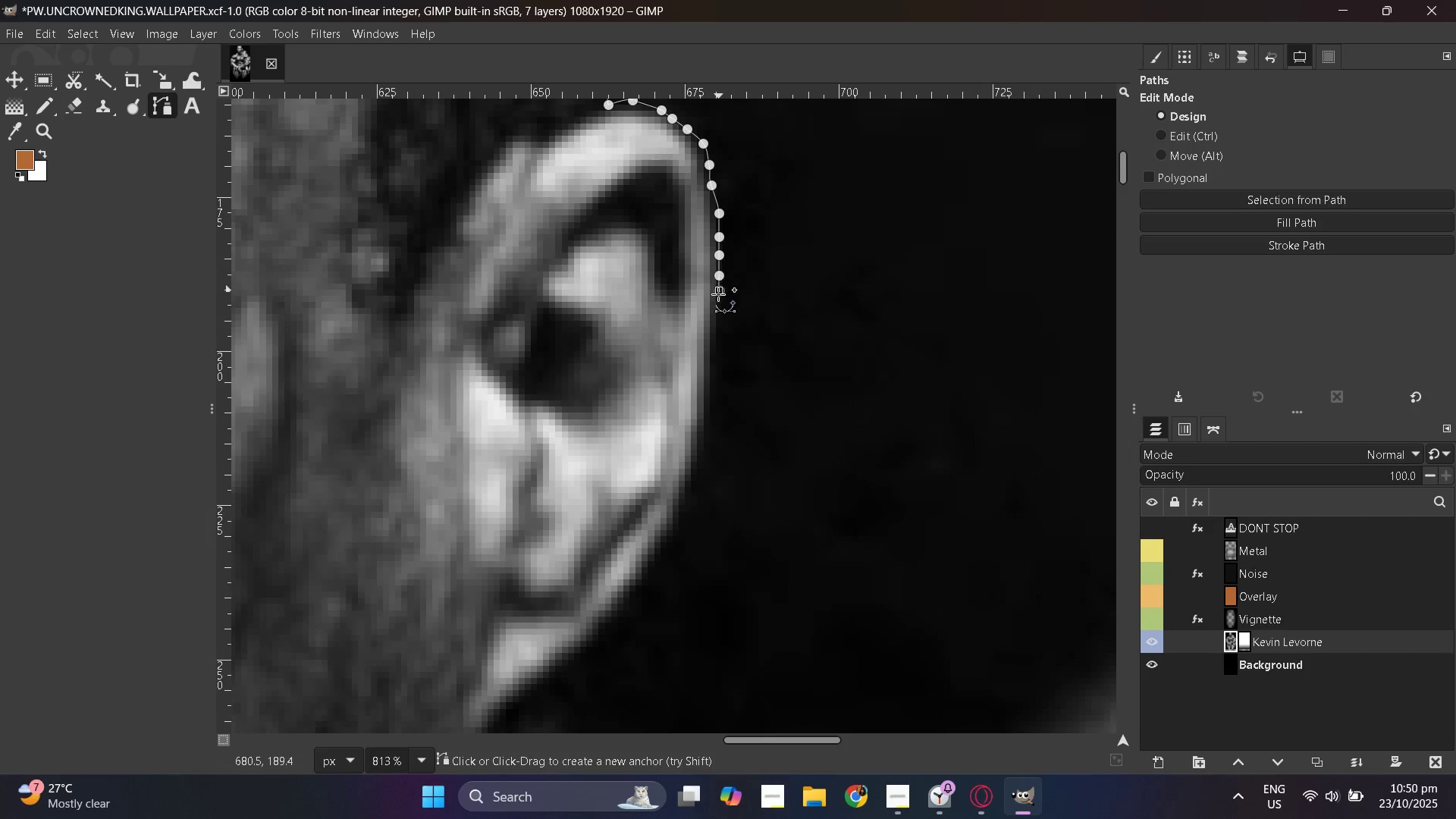 
left_click_drag(start_coordinate=[719, 290], to_coordinate=[717, 302])
 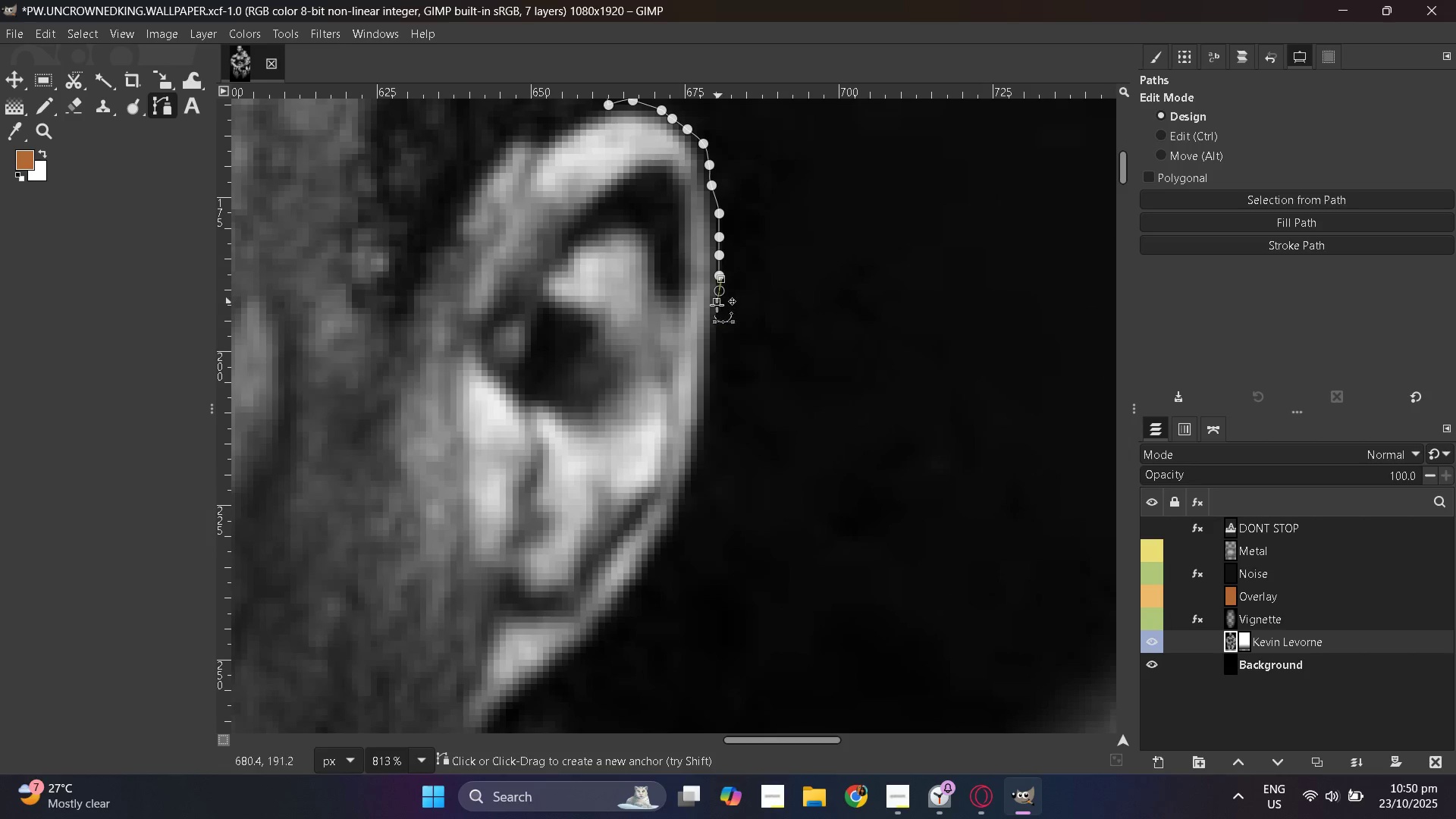 
left_click_drag(start_coordinate=[716, 309], to_coordinate=[714, 321])
 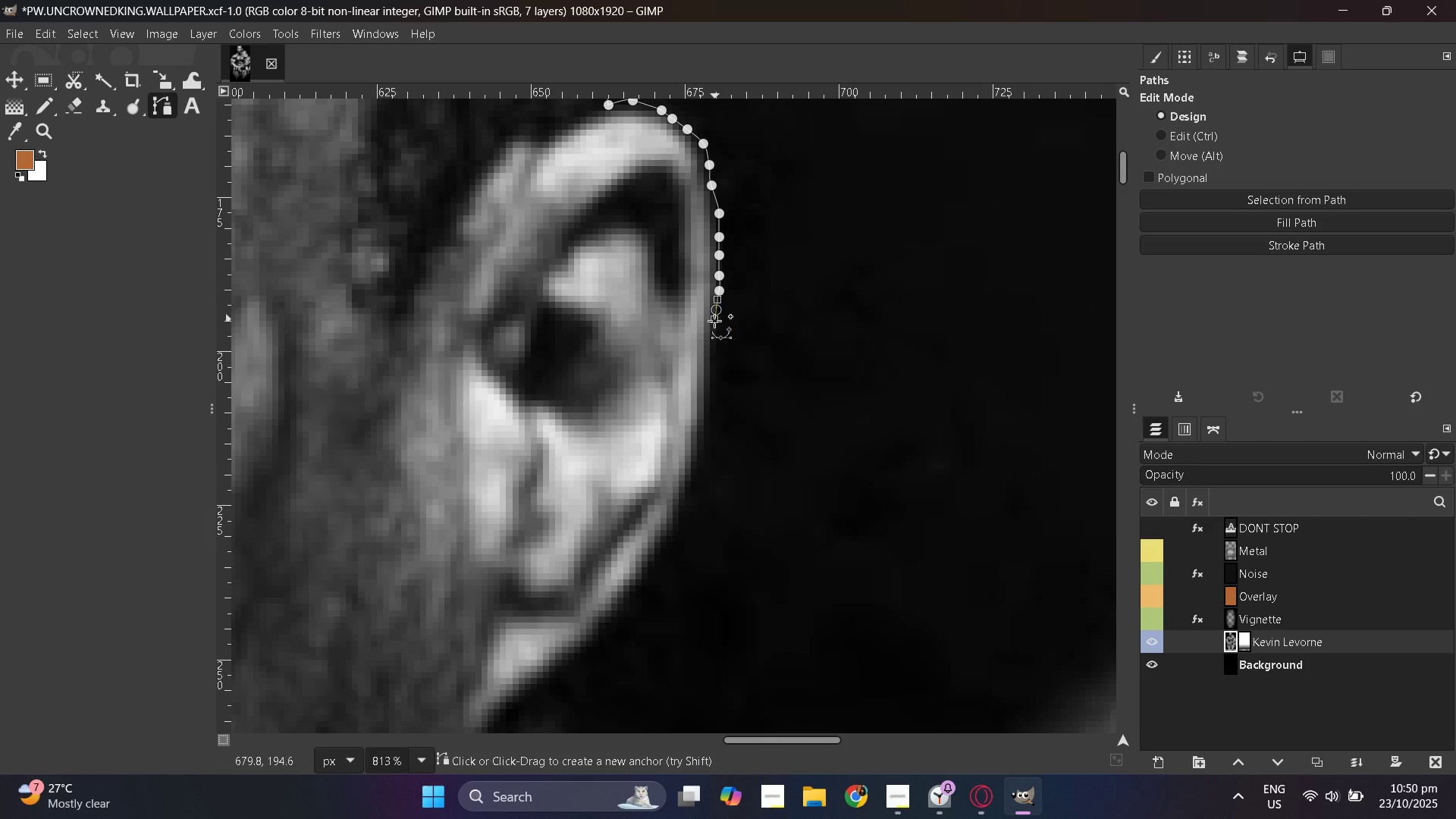 
left_click_drag(start_coordinate=[712, 328], to_coordinate=[712, 335])
 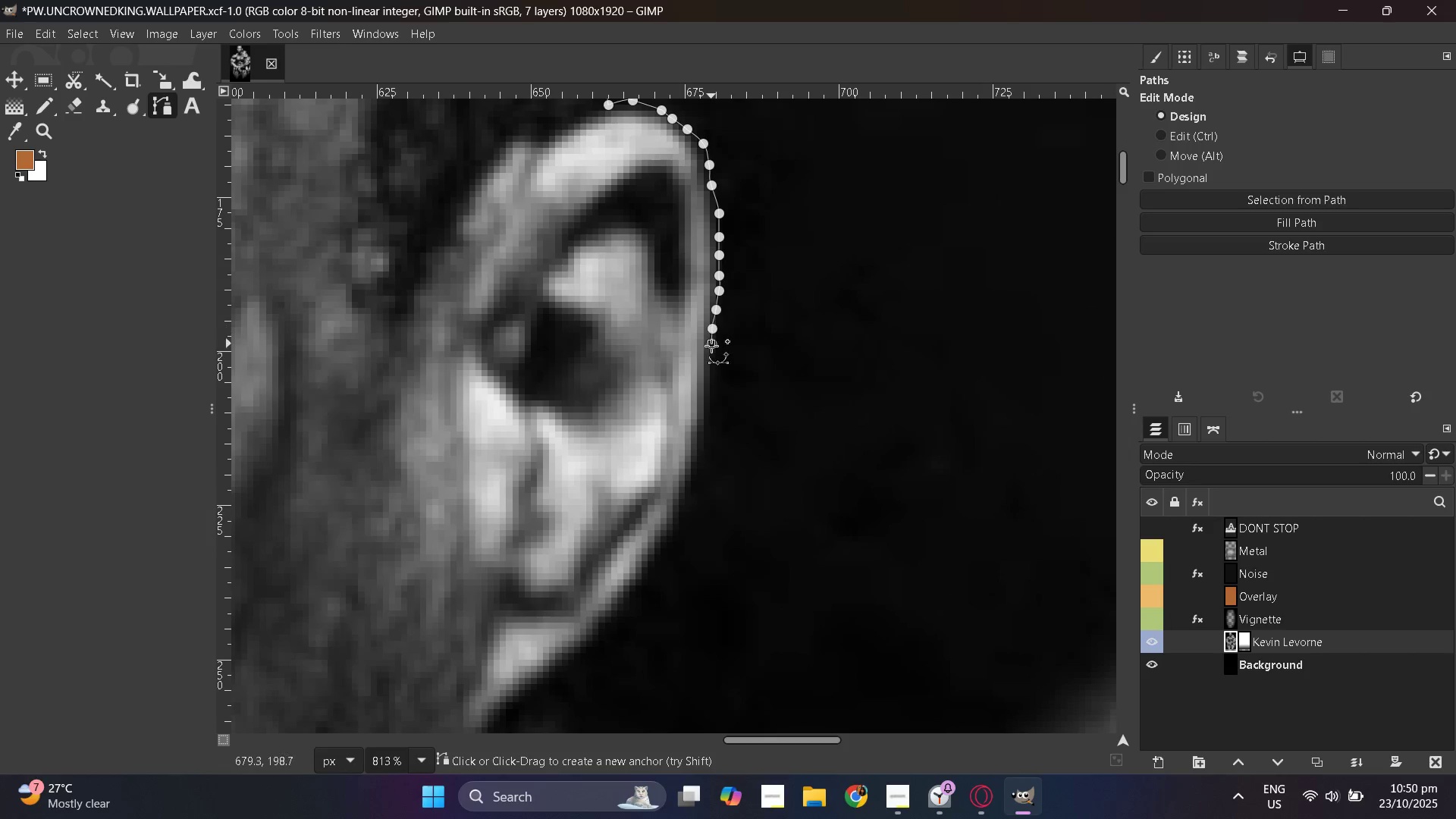 
left_click_drag(start_coordinate=[711, 344], to_coordinate=[711, 354])
 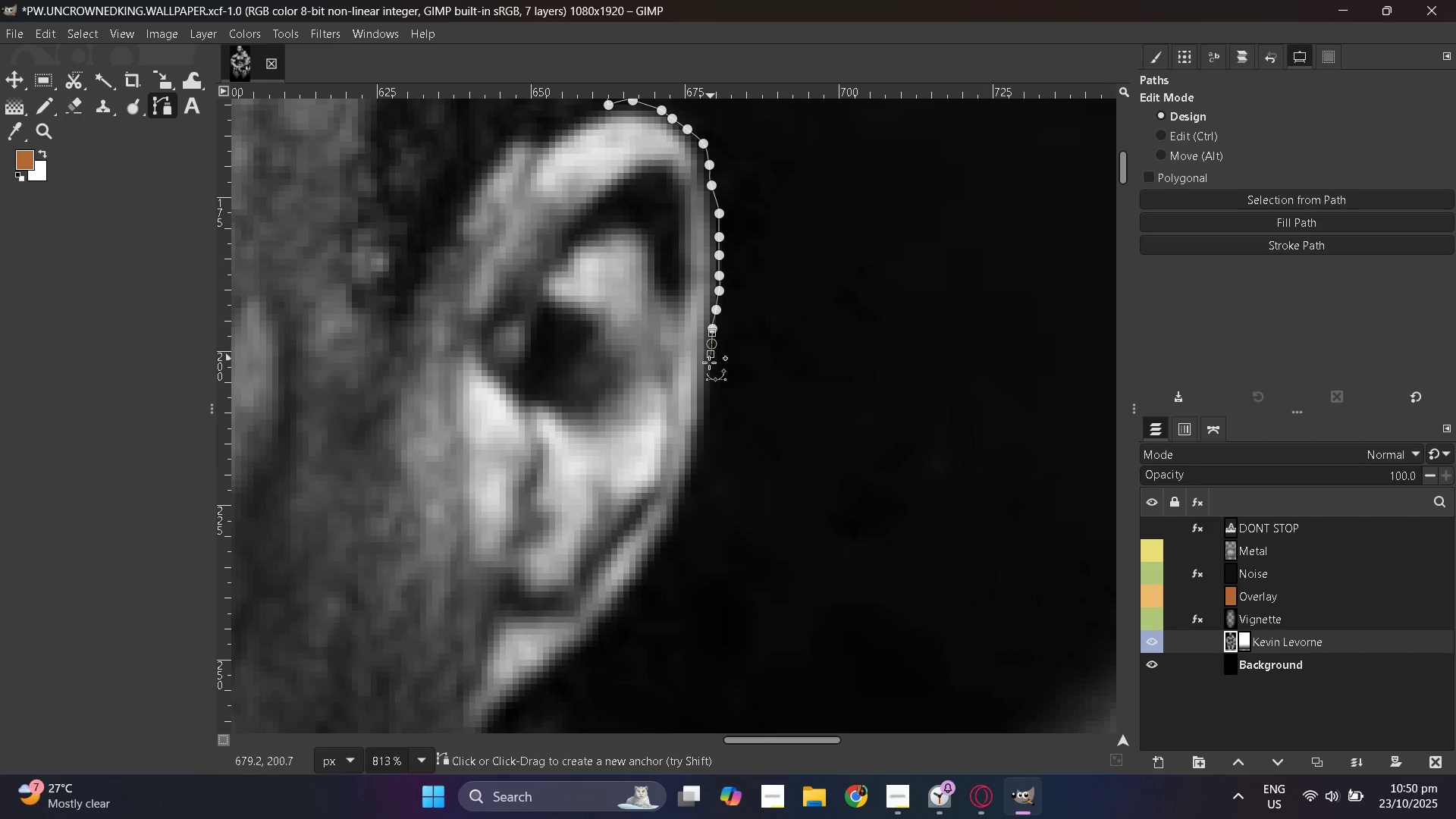 
left_click_drag(start_coordinate=[709, 366], to_coordinate=[709, 374])
 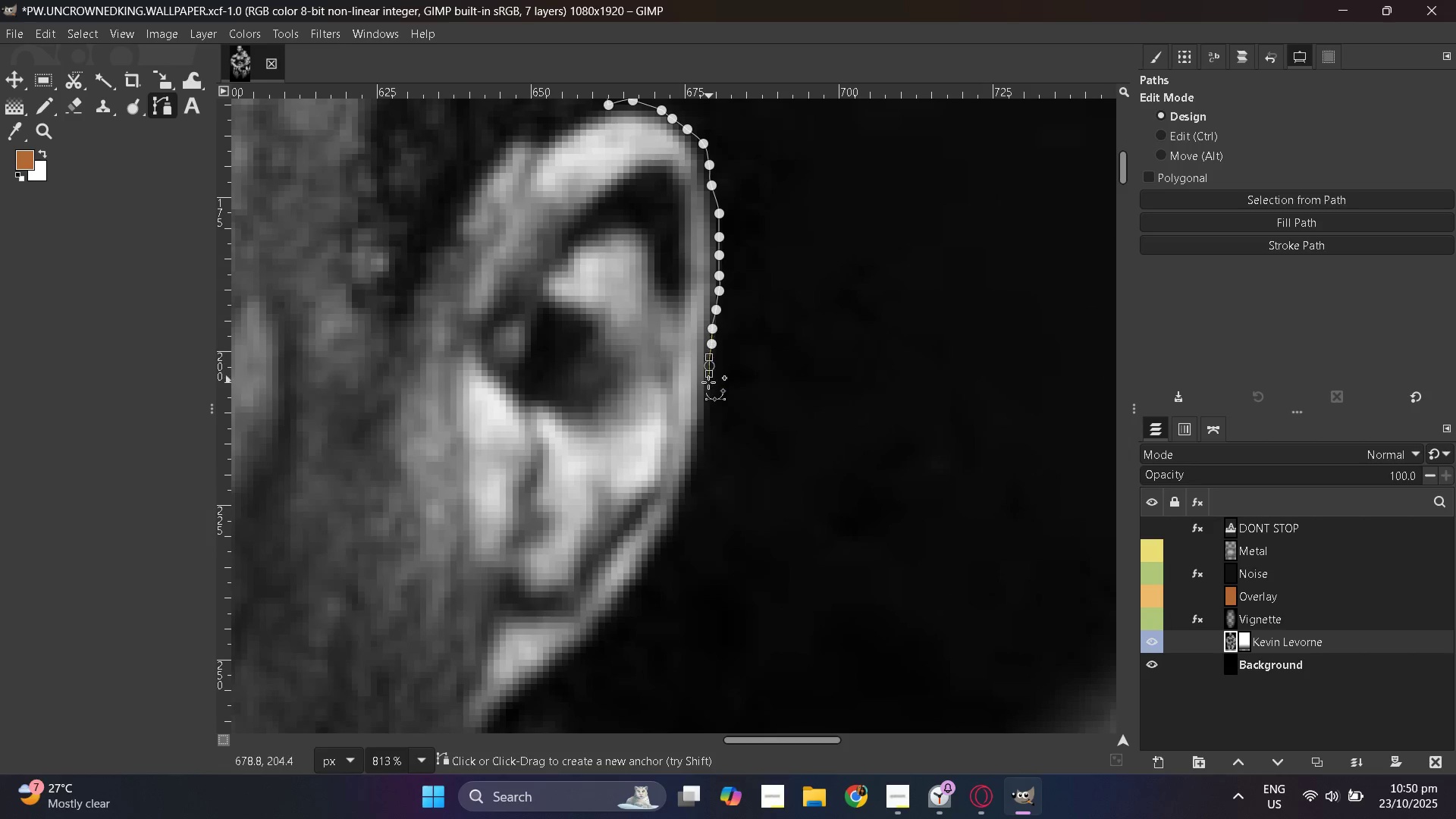 
left_click_drag(start_coordinate=[708, 382], to_coordinate=[708, 390])
 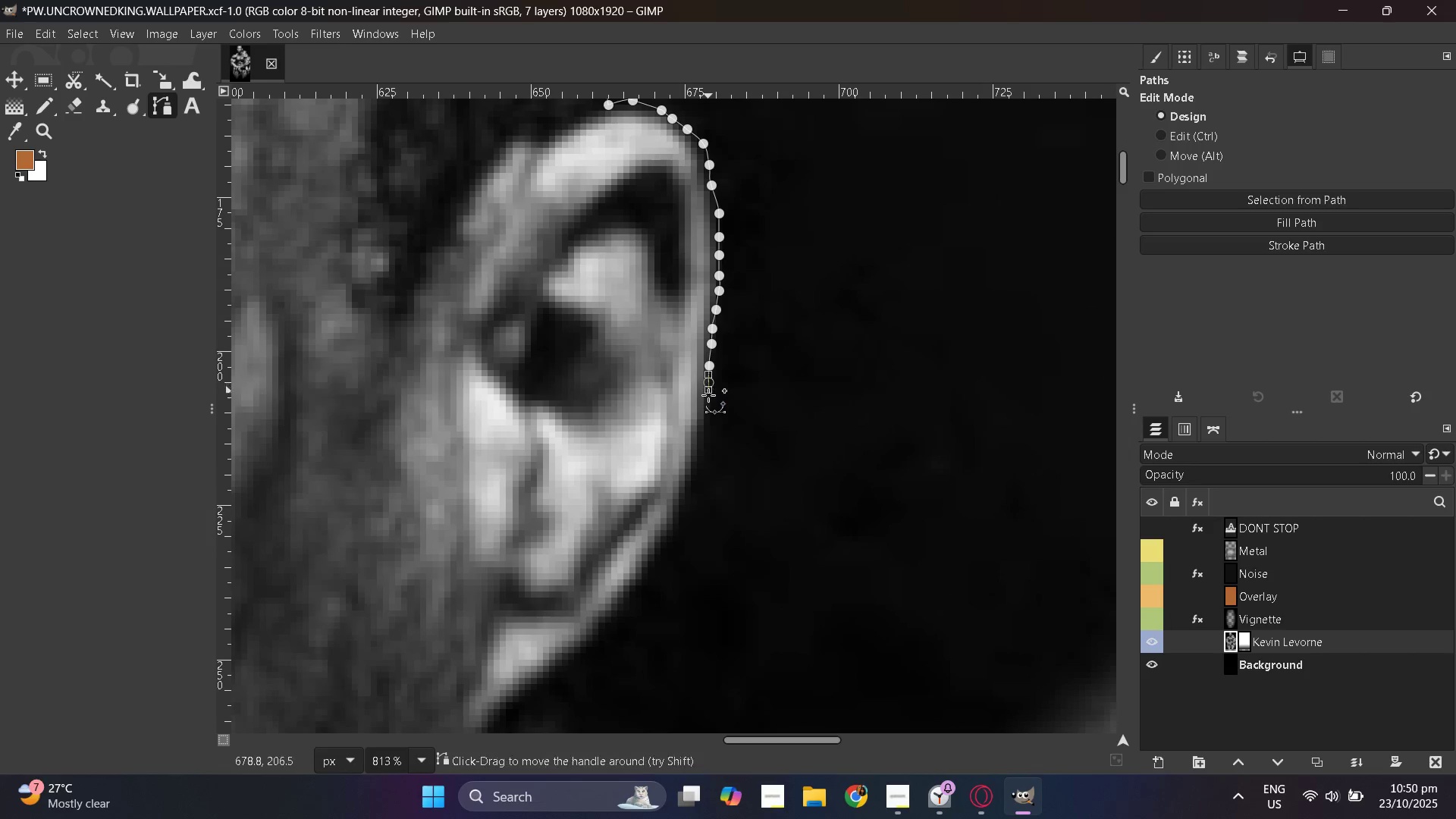 
left_click_drag(start_coordinate=[708, 397], to_coordinate=[708, 408])
 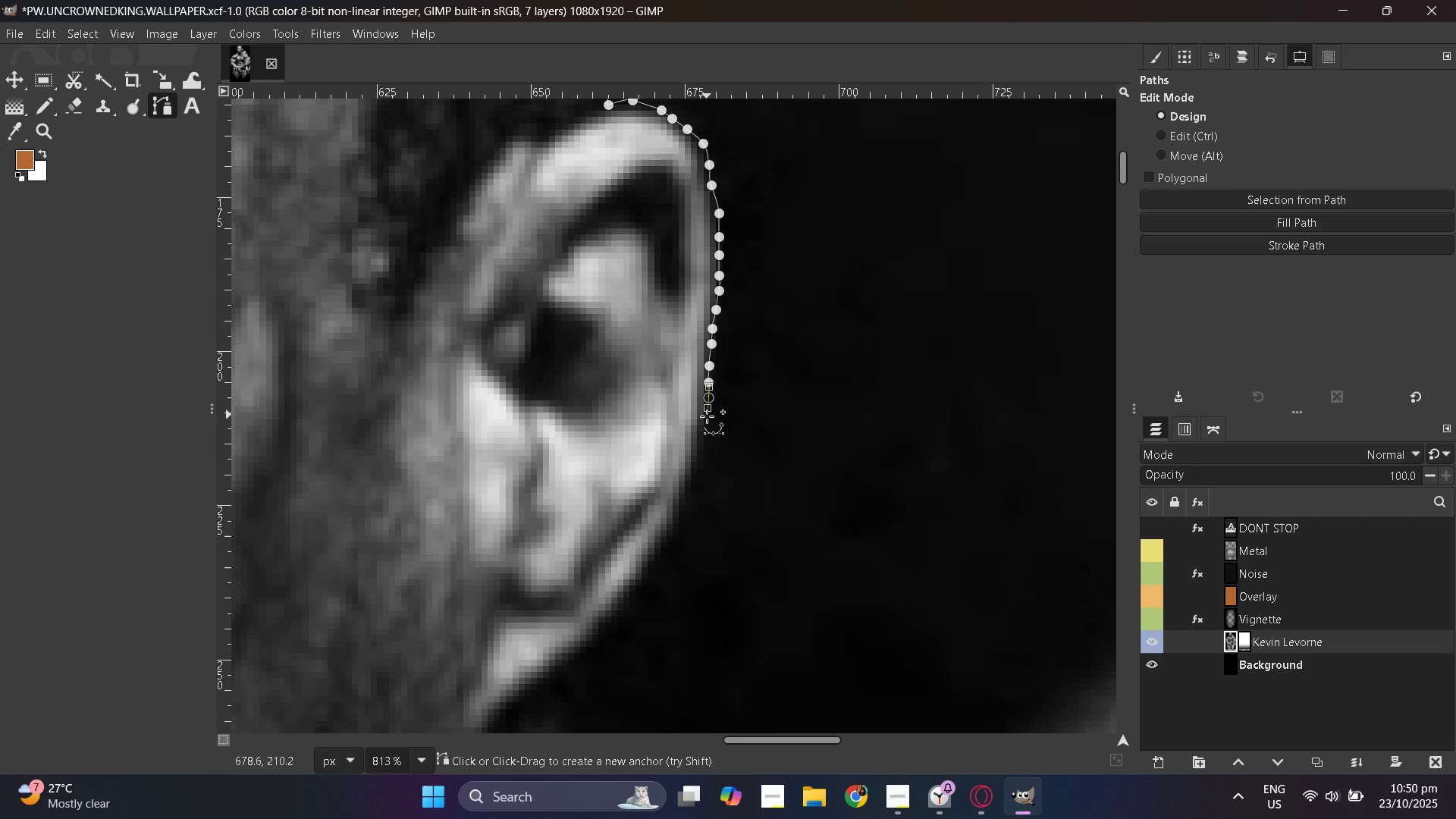 
left_click_drag(start_coordinate=[707, 415], to_coordinate=[705, 423])
 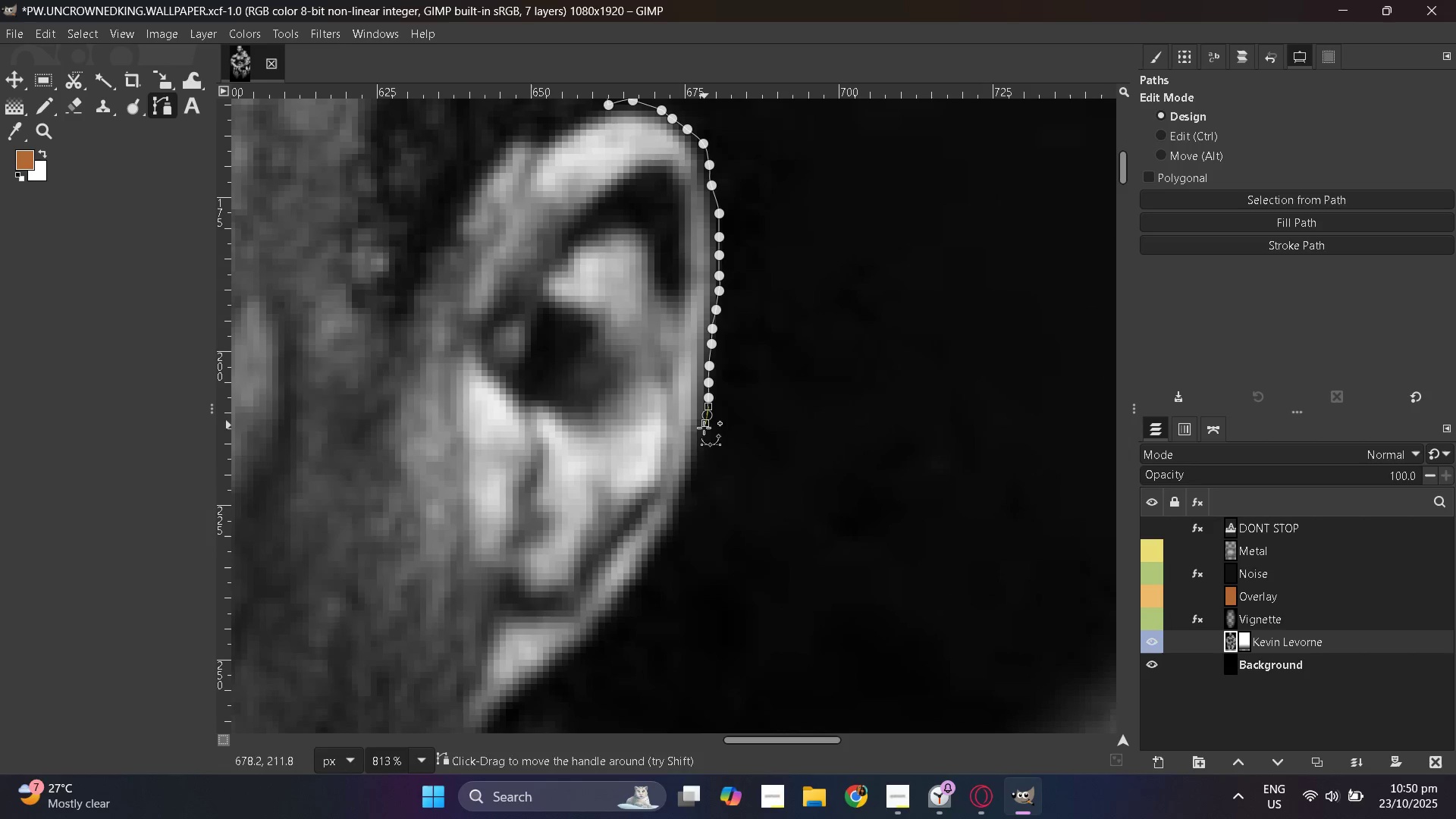 
left_click_drag(start_coordinate=[704, 431], to_coordinate=[701, 442])
 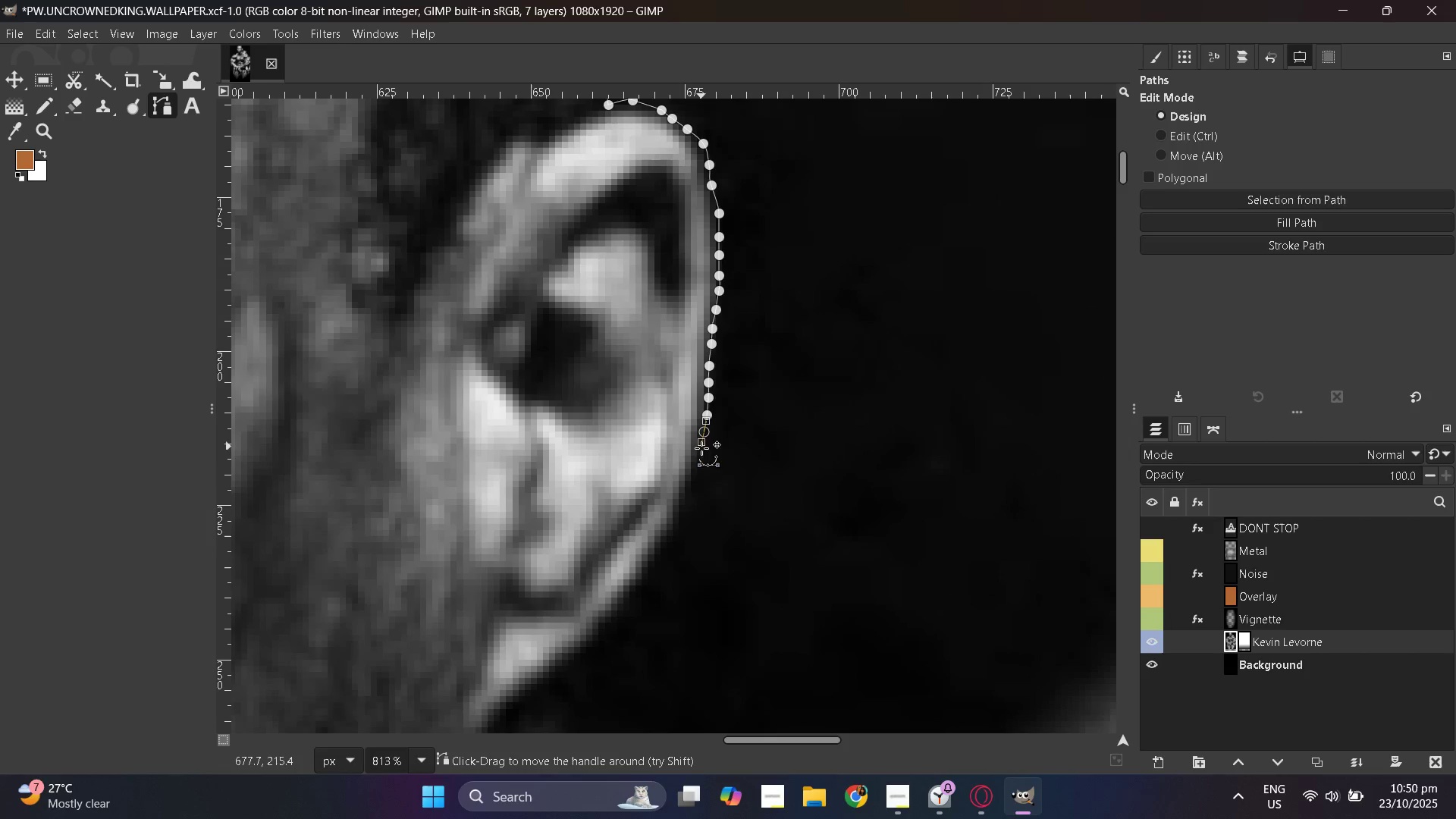 
left_click_drag(start_coordinate=[701, 446], to_coordinate=[699, 465])
 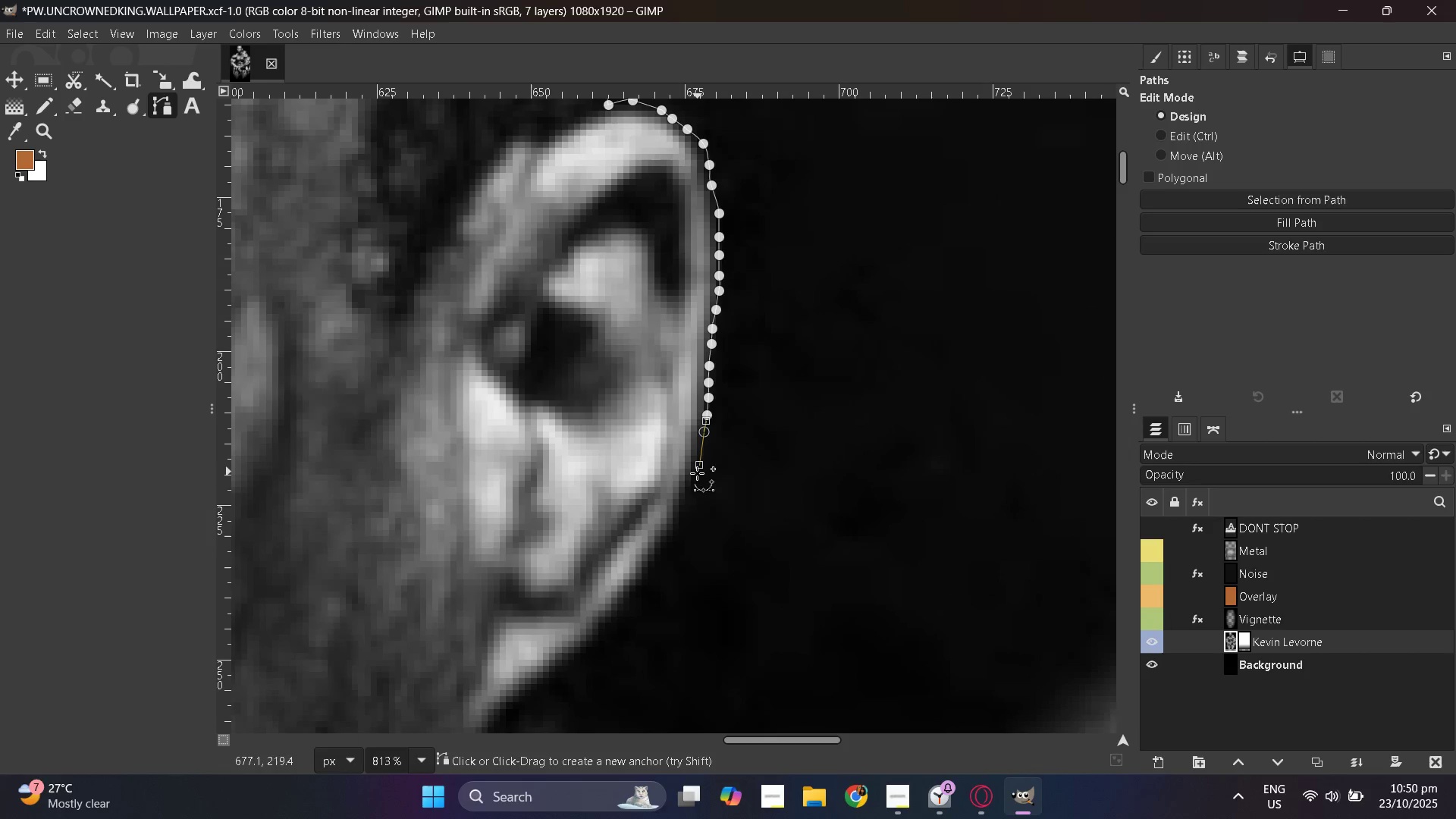 
left_click_drag(start_coordinate=[697, 473], to_coordinate=[695, 482])
 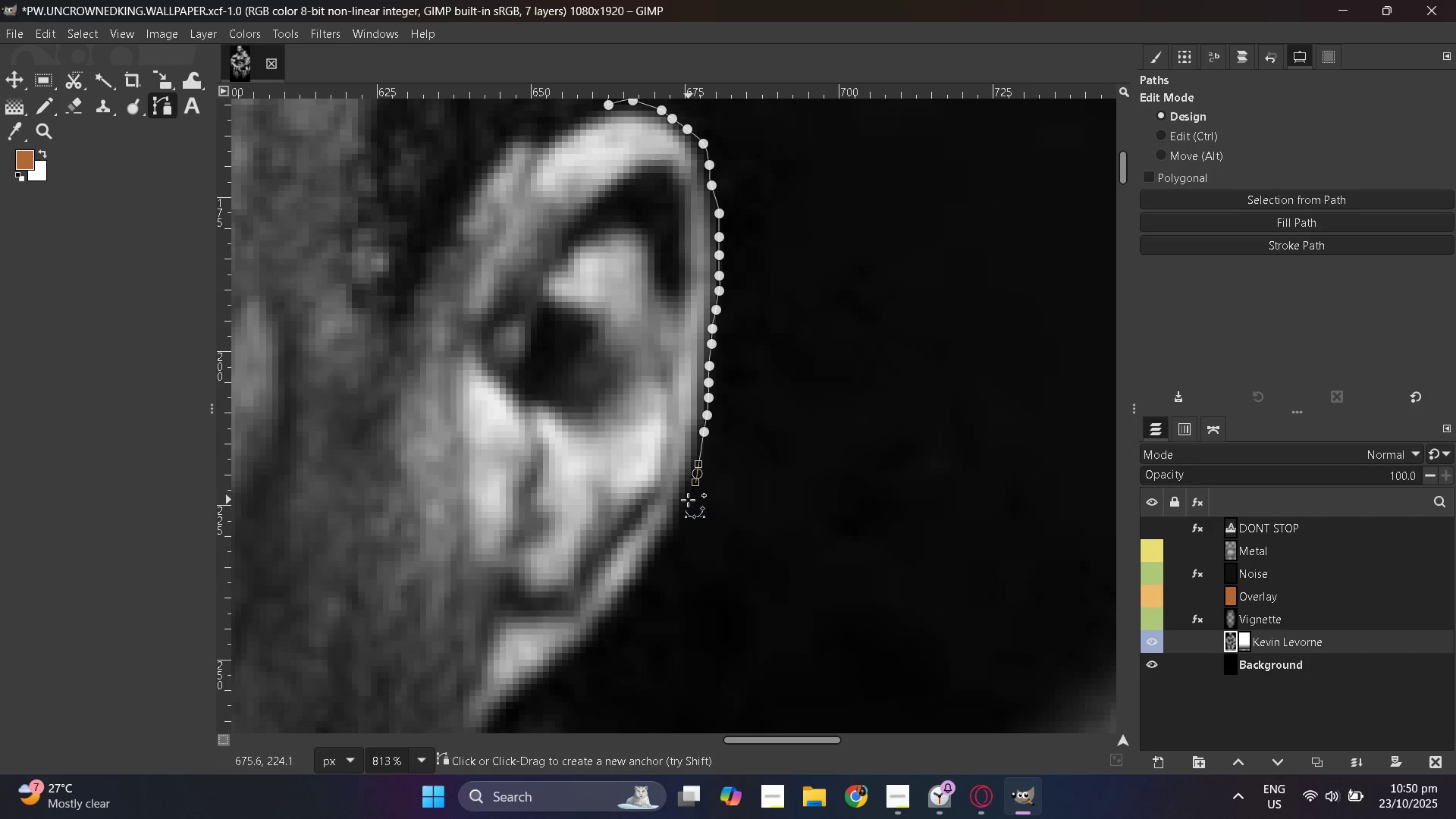 
left_click_drag(start_coordinate=[685, 495], to_coordinate=[685, 501])
 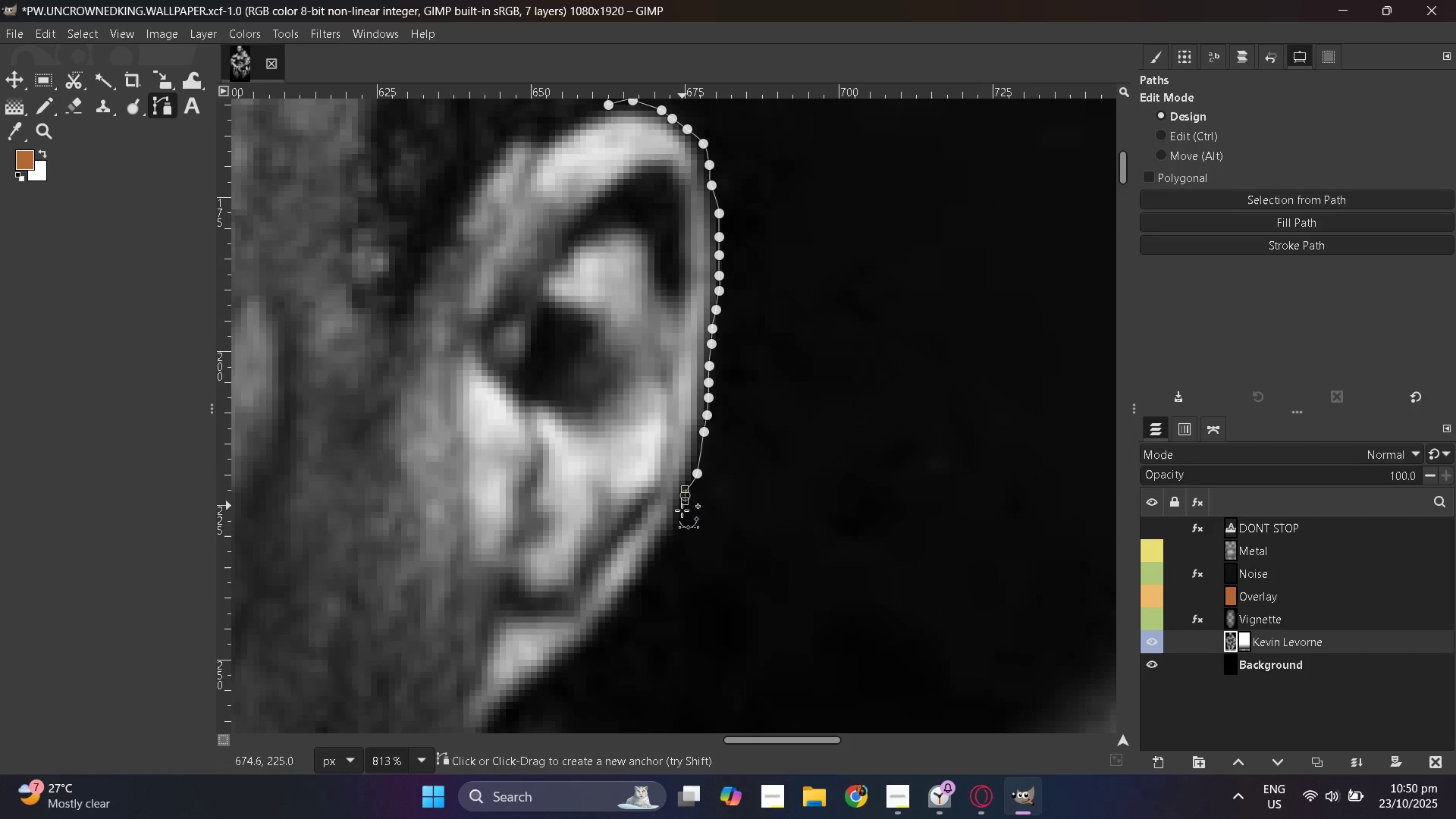 
left_click_drag(start_coordinate=[681, 511], to_coordinate=[676, 520])
 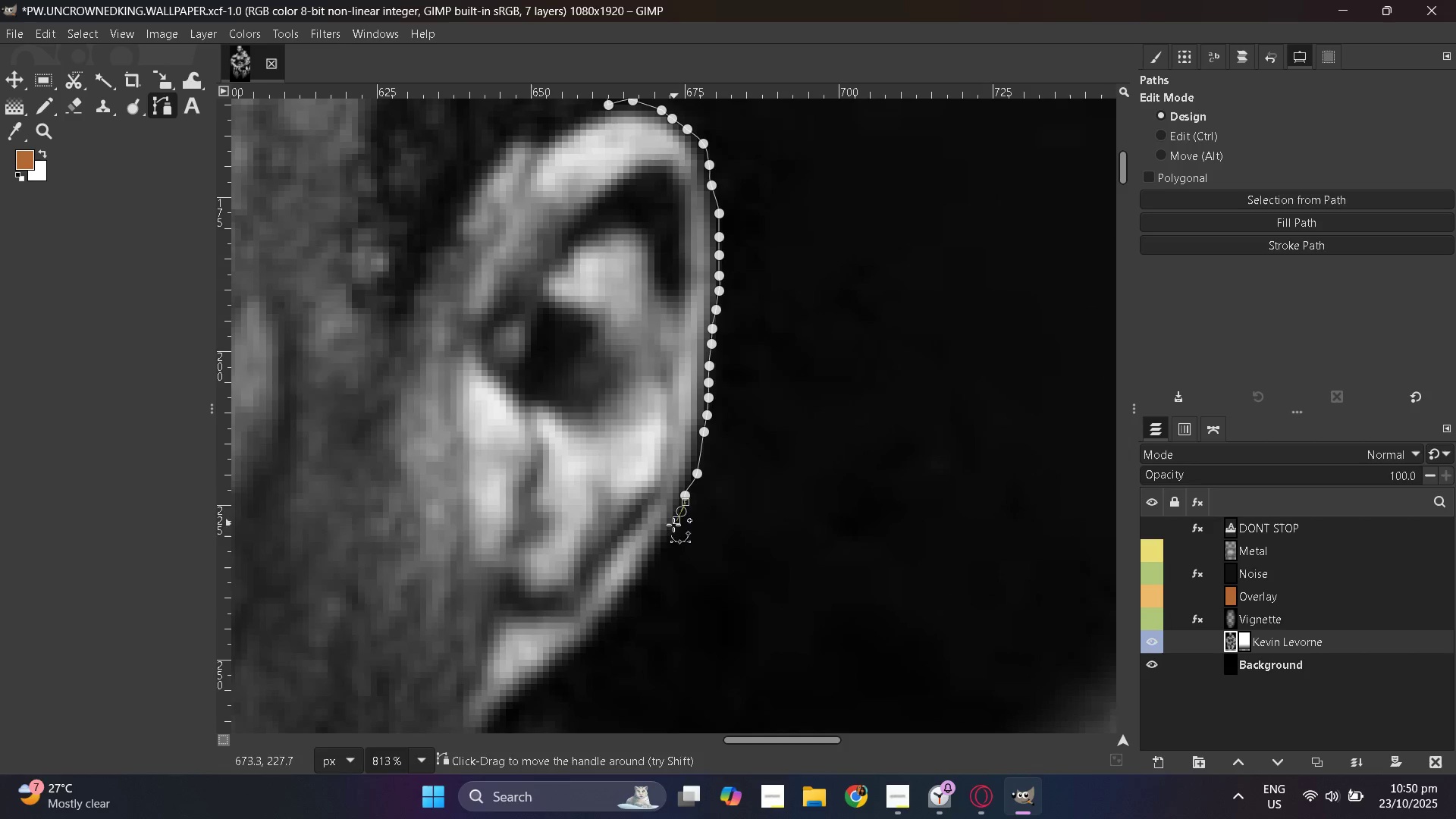 
left_click_drag(start_coordinate=[673, 525], to_coordinate=[669, 534])
 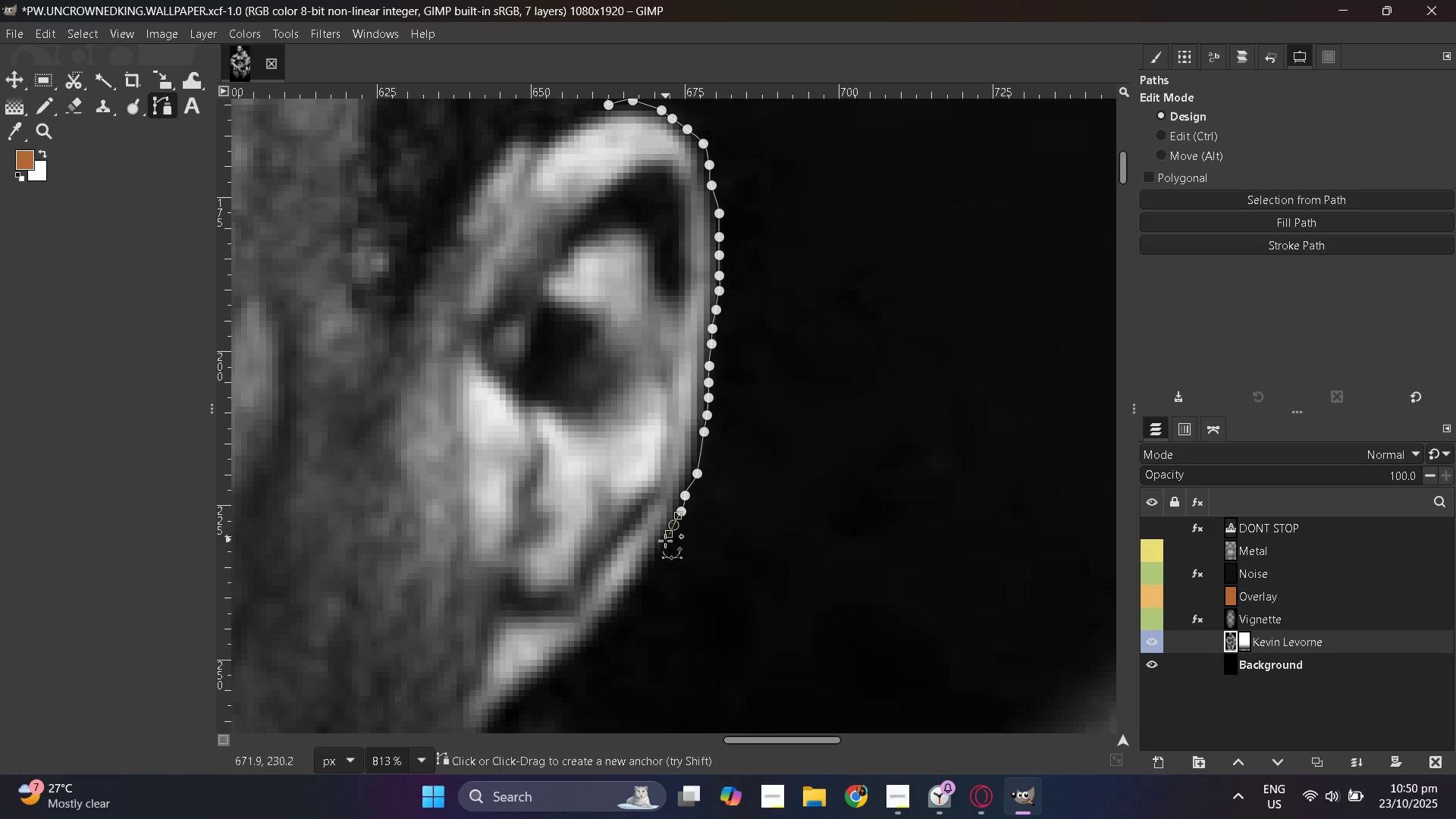 
left_click_drag(start_coordinate=[662, 544], to_coordinate=[654, 556])
 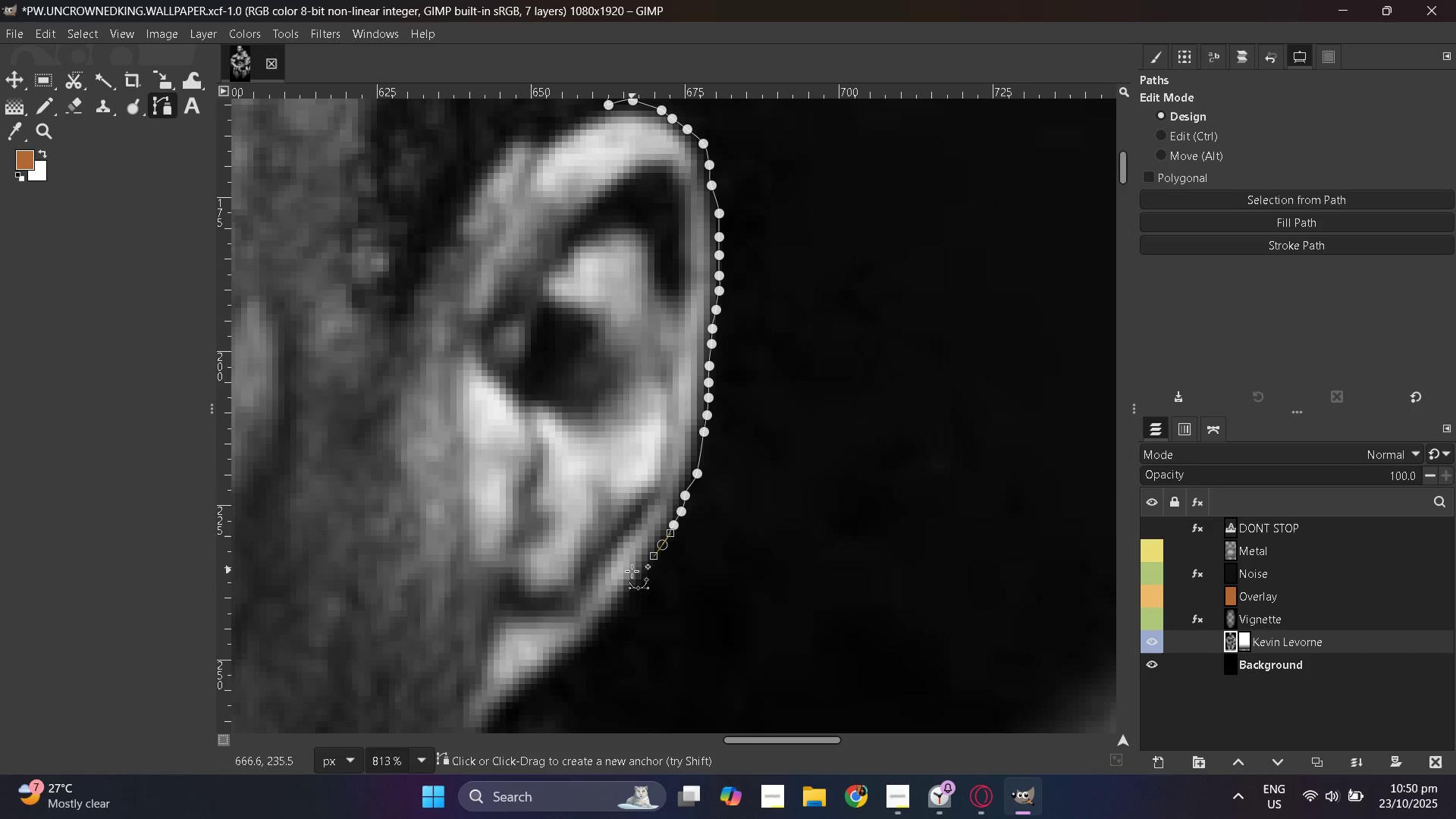 
hold_key(key=ControlLeft, duration=0.85)
scroll: coordinate [524, 538], scroll_direction: up, amount: 1.0
 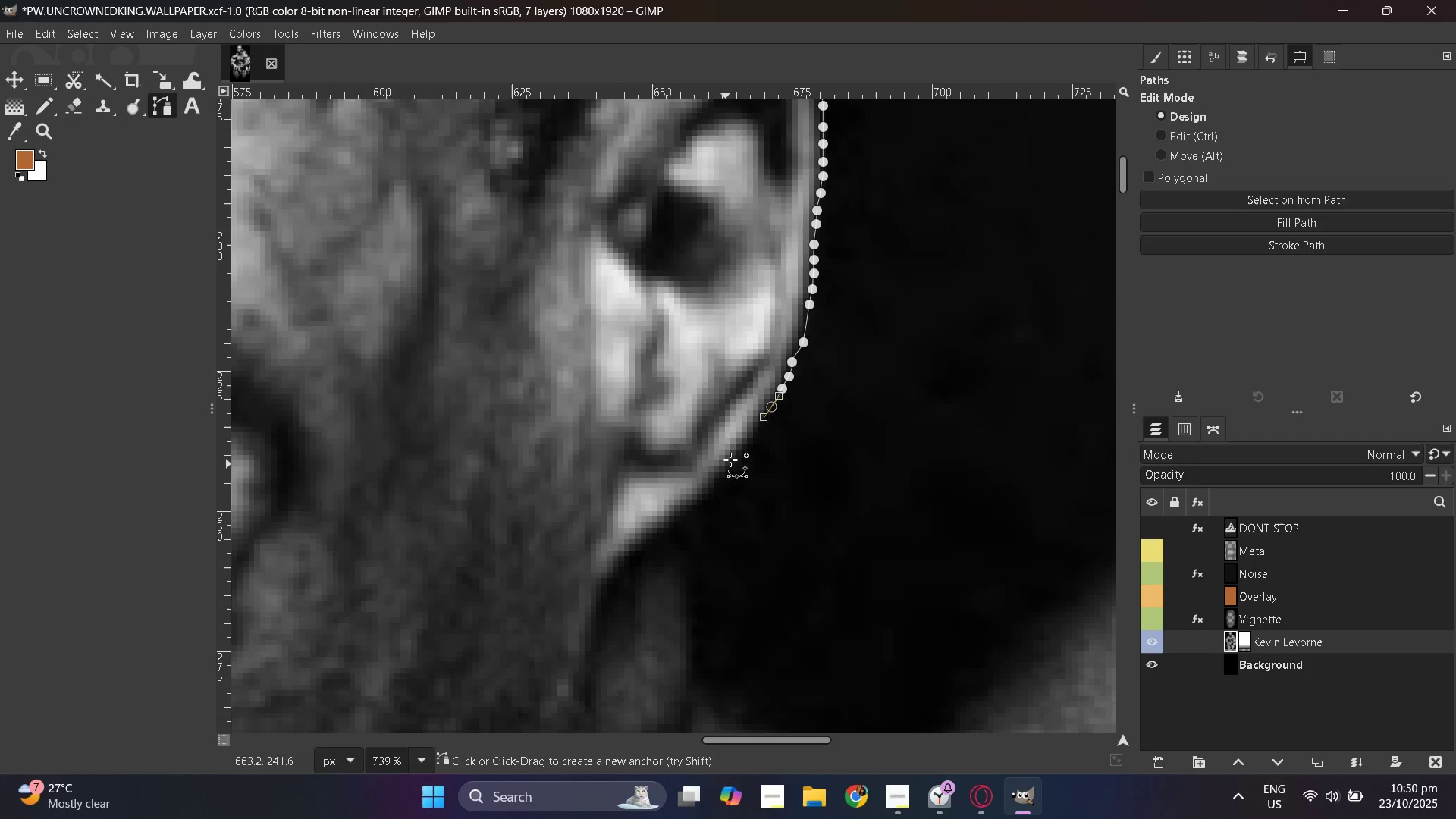 
hold_key(key=ControlLeft, duration=0.89)
 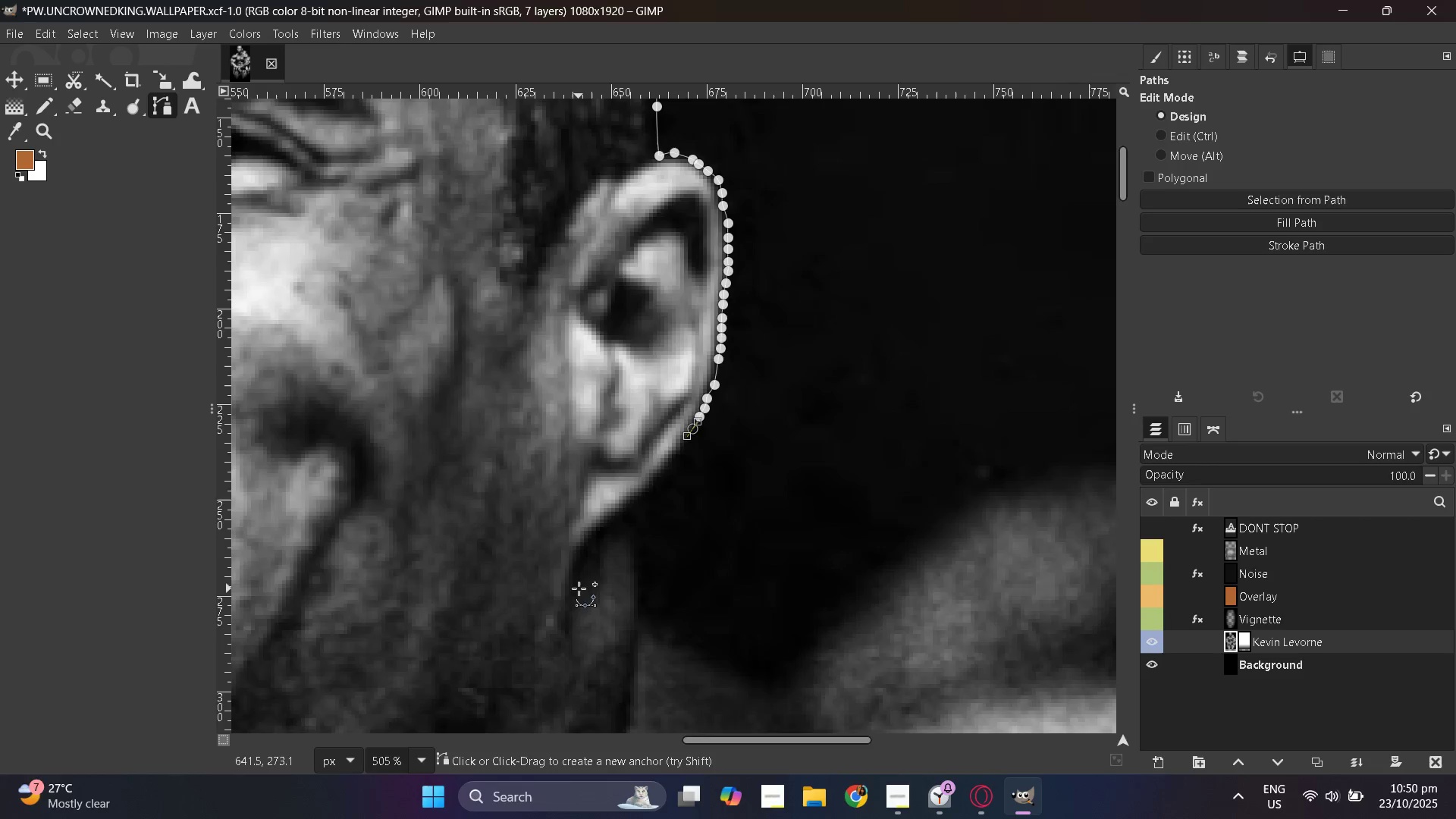 
hold_key(key=ControlLeft, duration=0.32)
 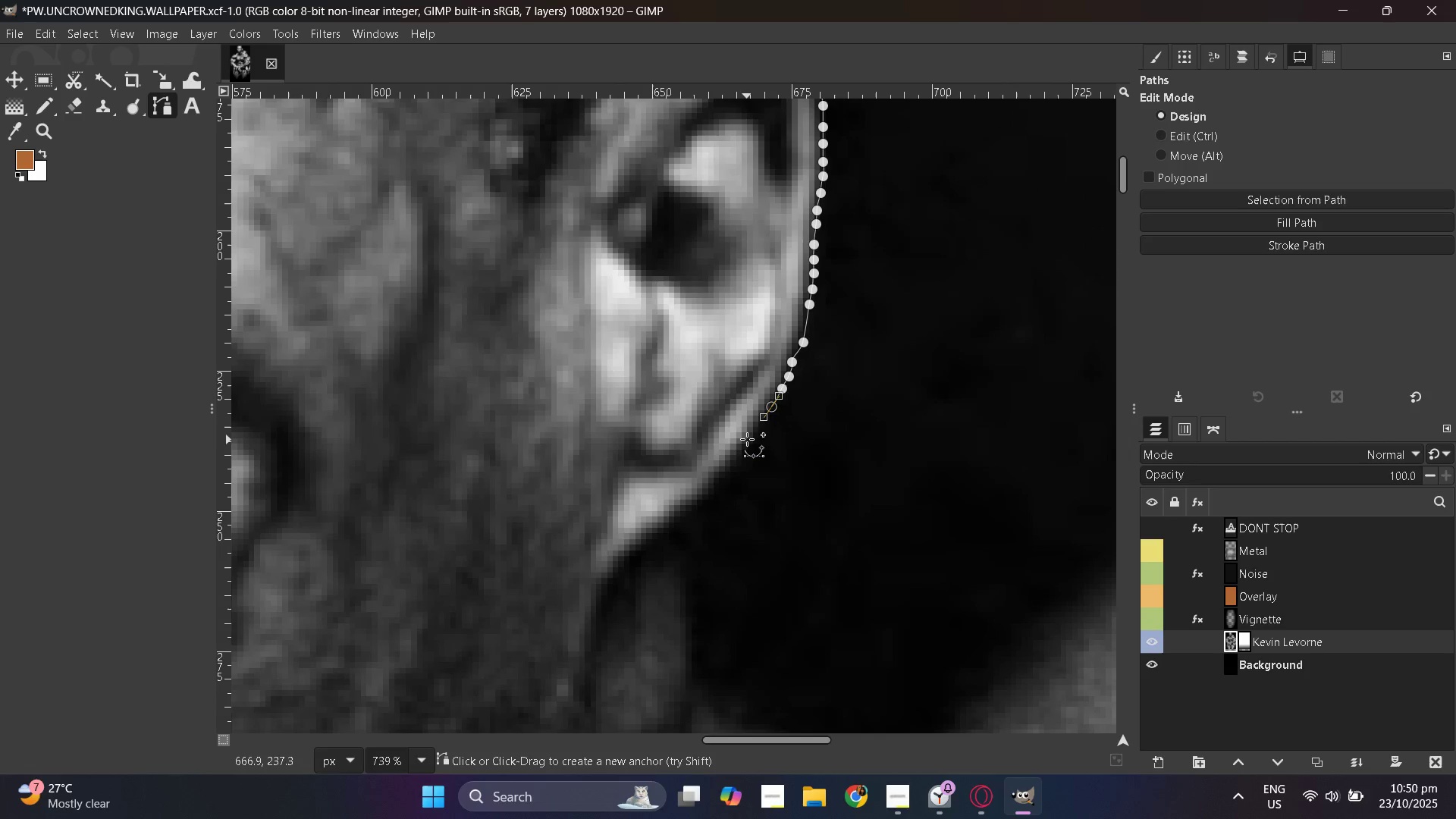 
left_click_drag(start_coordinate=[755, 433], to_coordinate=[753, 438])
 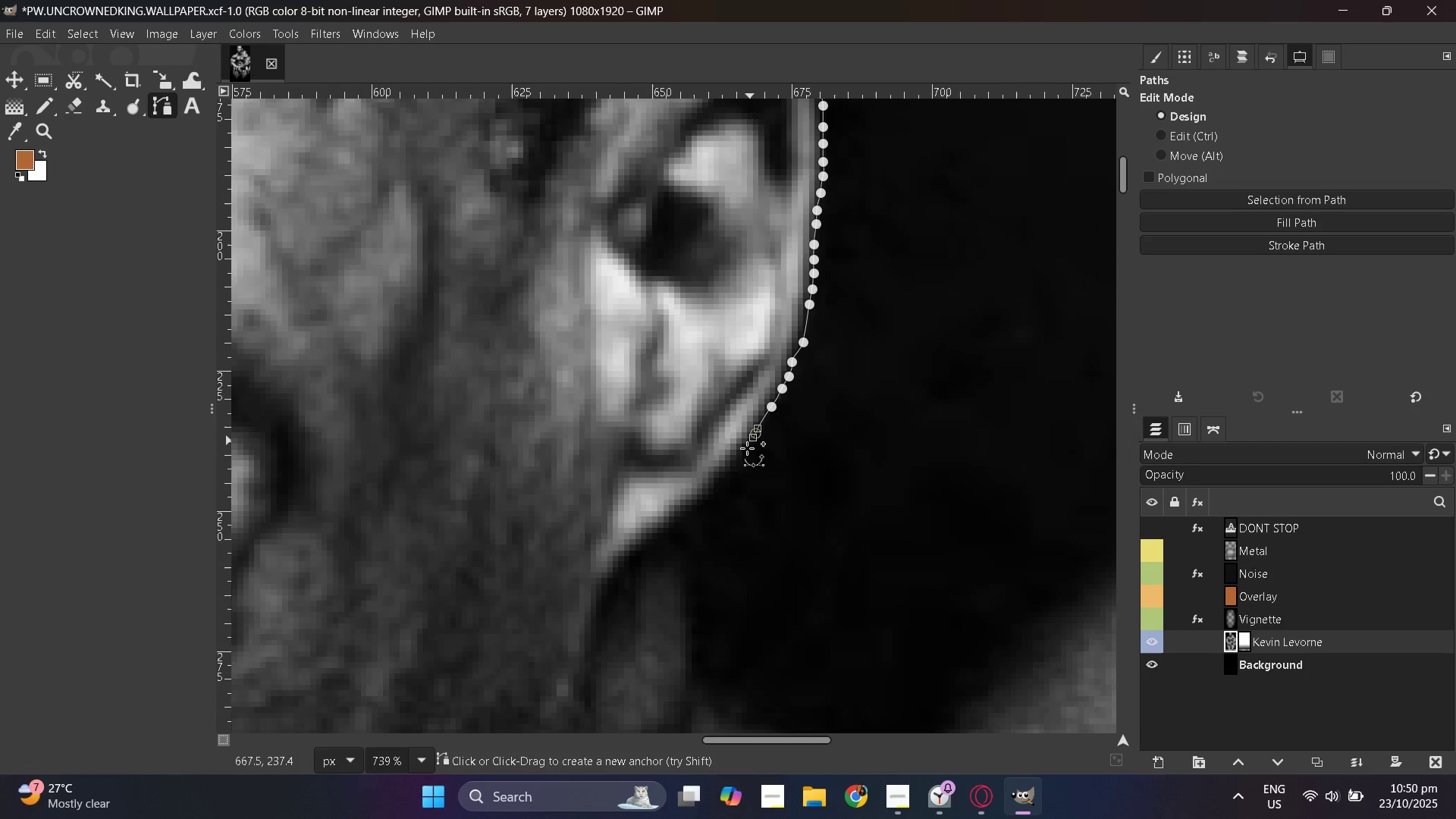 
left_click_drag(start_coordinate=[748, 448], to_coordinate=[742, 457])
 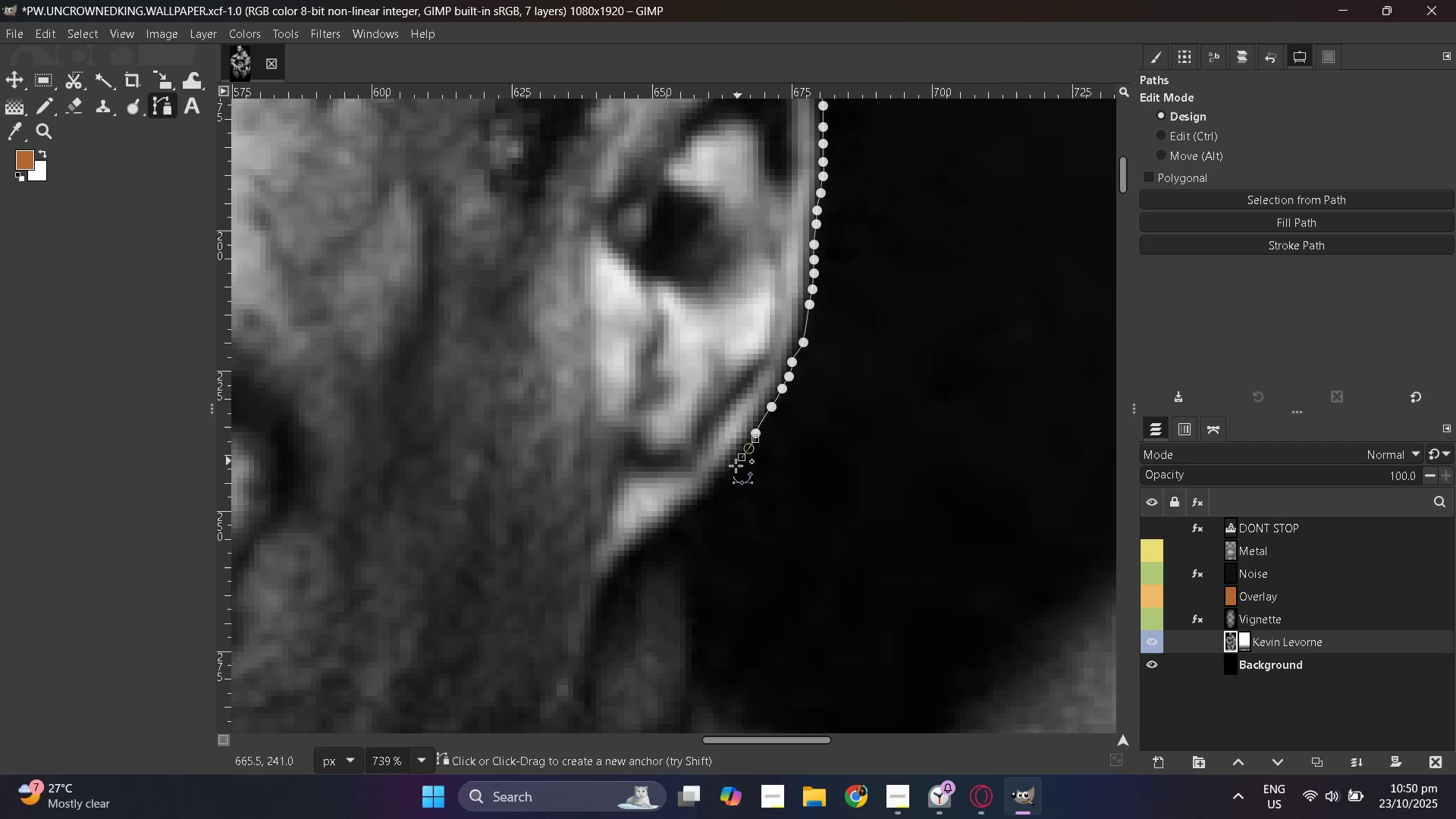 
left_click_drag(start_coordinate=[735, 467], to_coordinate=[731, 472])
 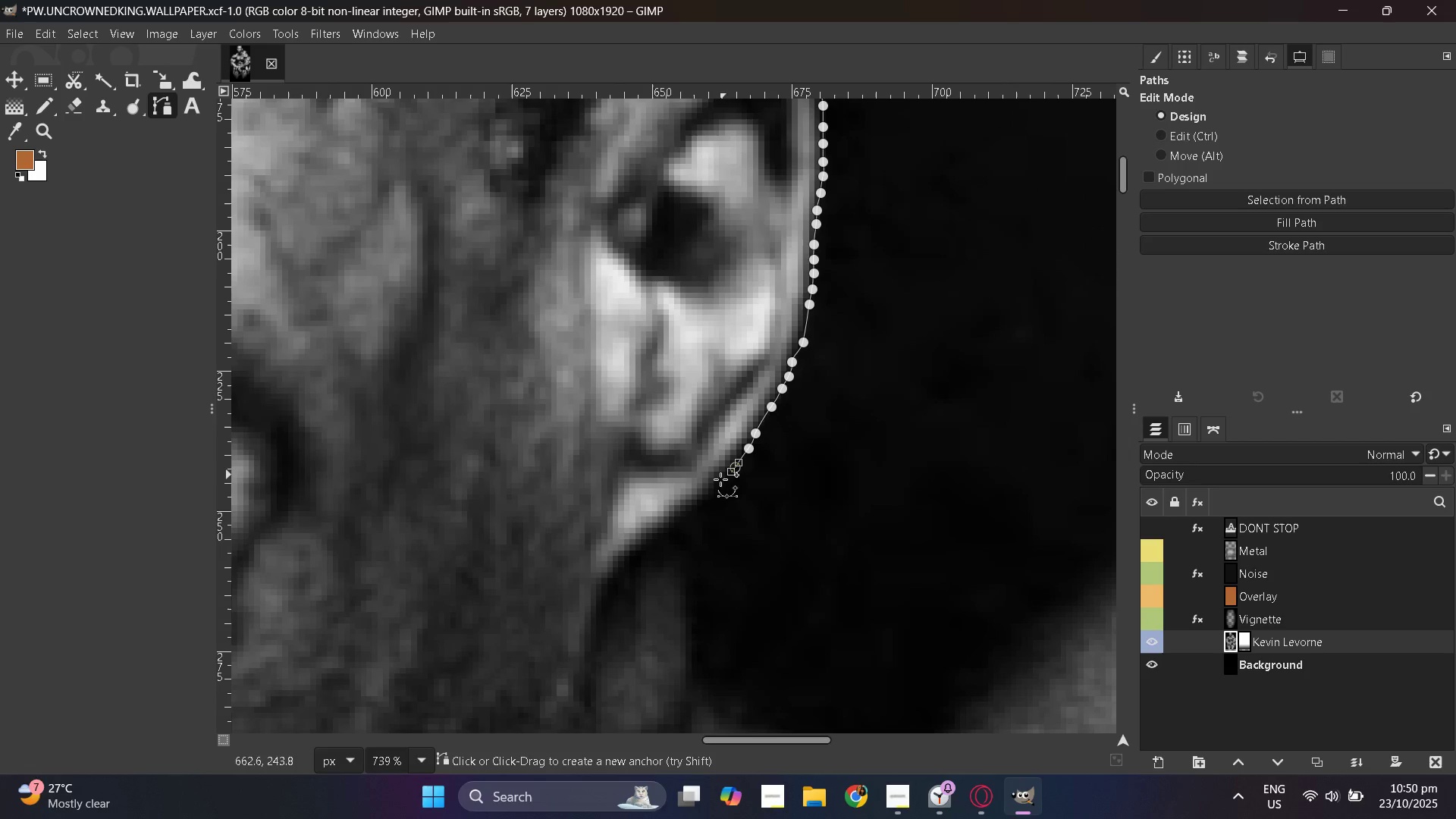 
left_click_drag(start_coordinate=[720, 479], to_coordinate=[712, 485])
 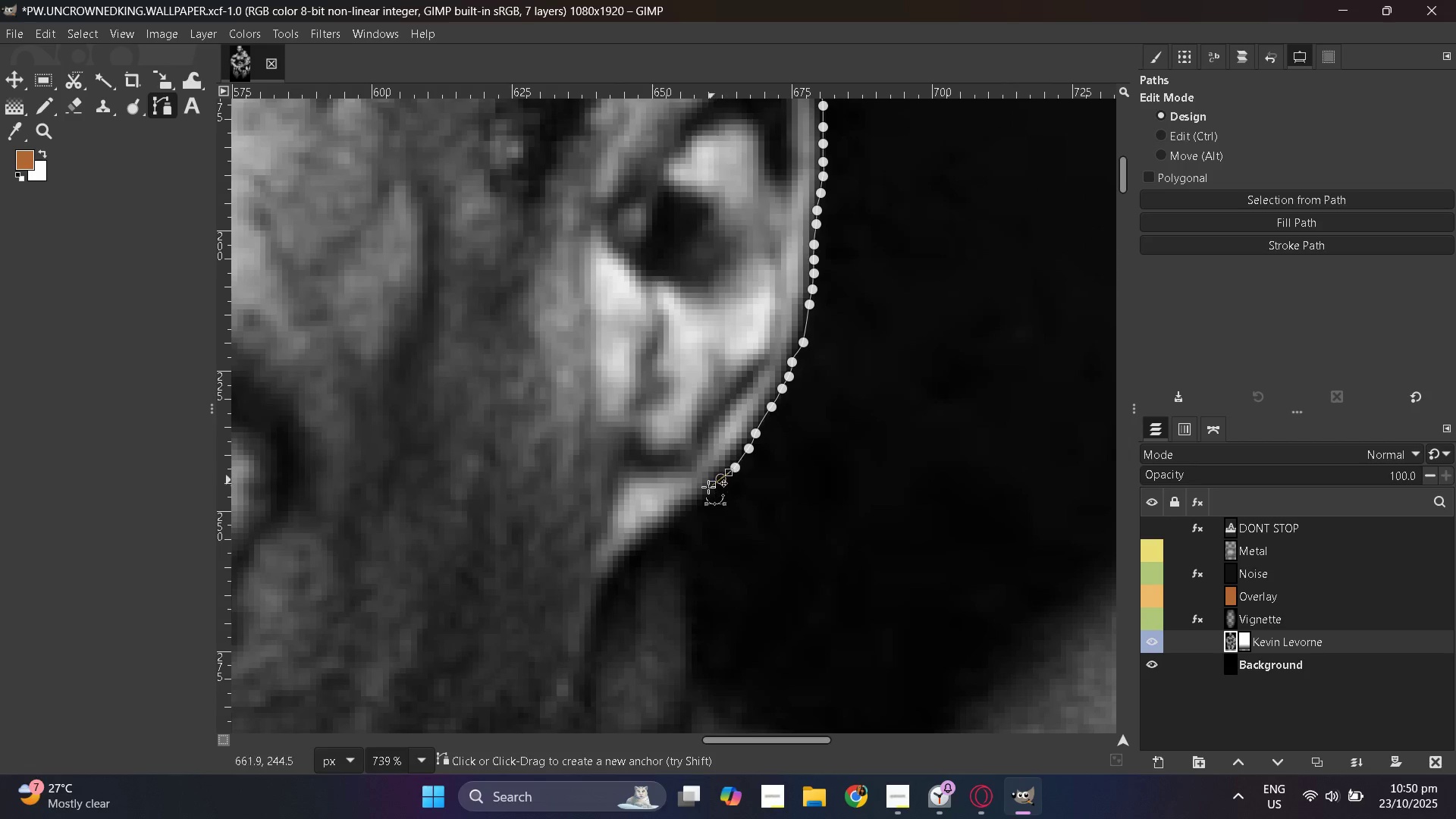 
left_click_drag(start_coordinate=[708, 488], to_coordinate=[704, 491])
 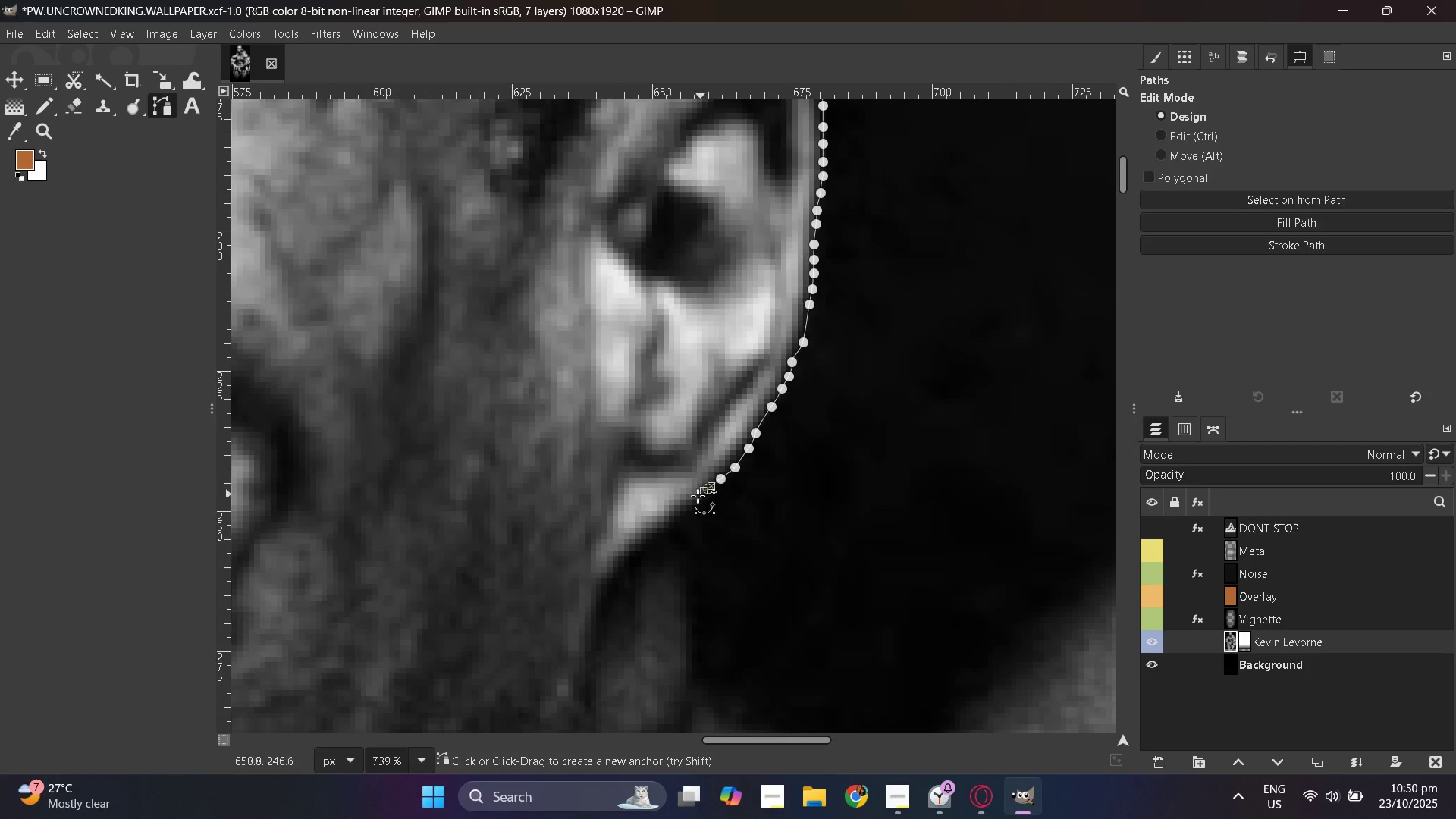 
left_click_drag(start_coordinate=[698, 496], to_coordinate=[693, 503])
 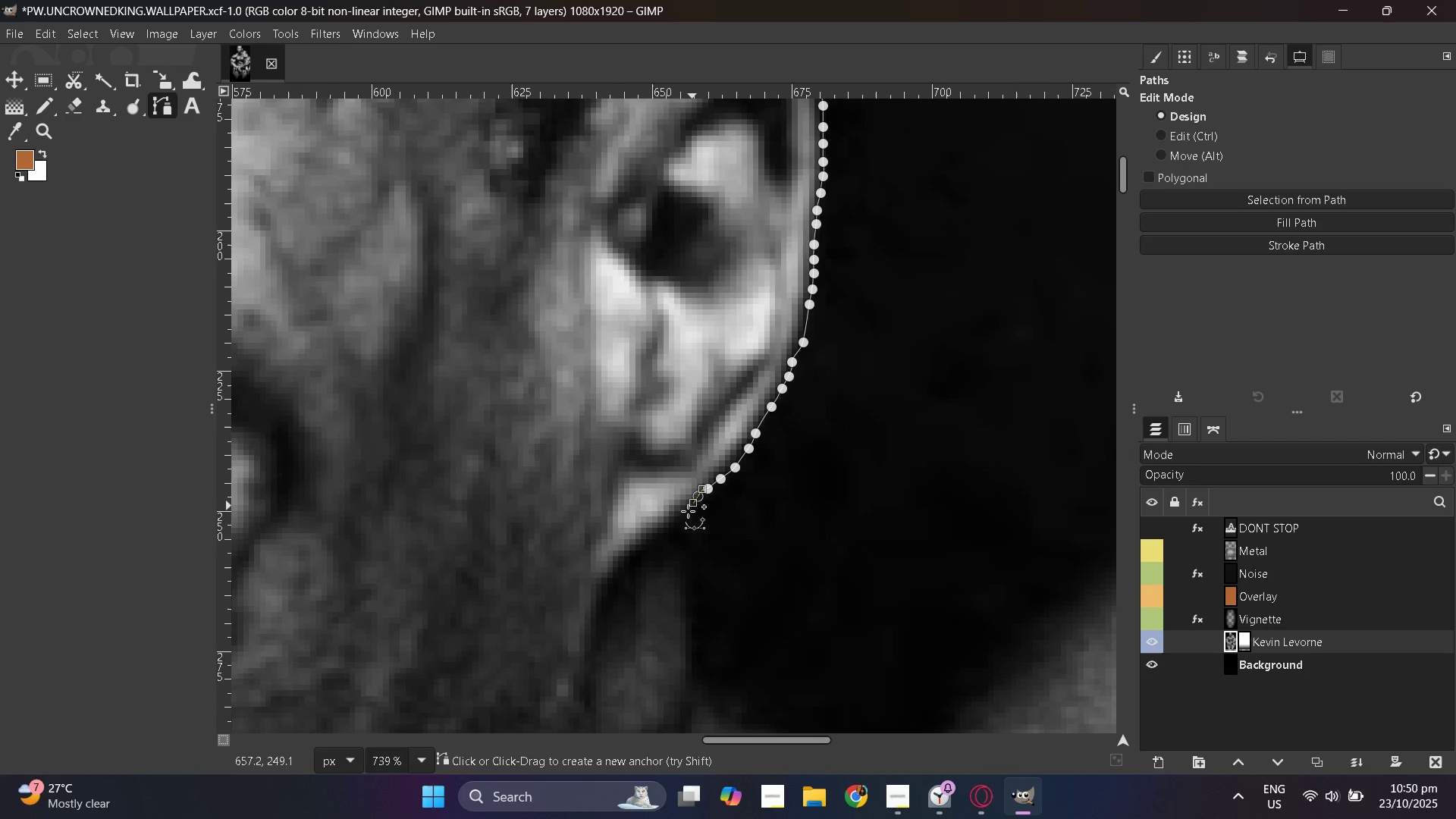 
left_click_drag(start_coordinate=[686, 511], to_coordinate=[684, 517])
 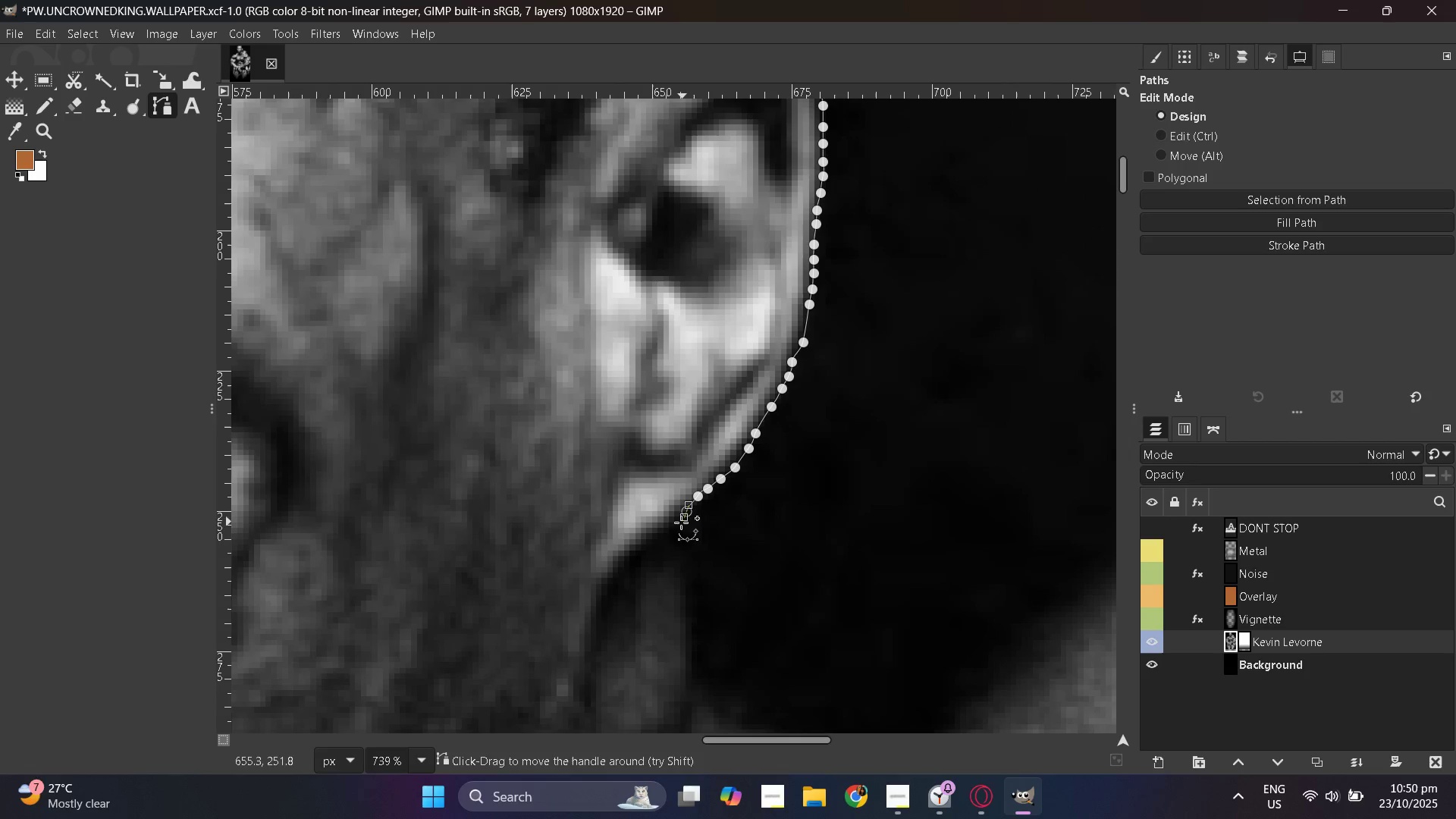 
left_click_drag(start_coordinate=[681, 524], to_coordinate=[681, 528])
 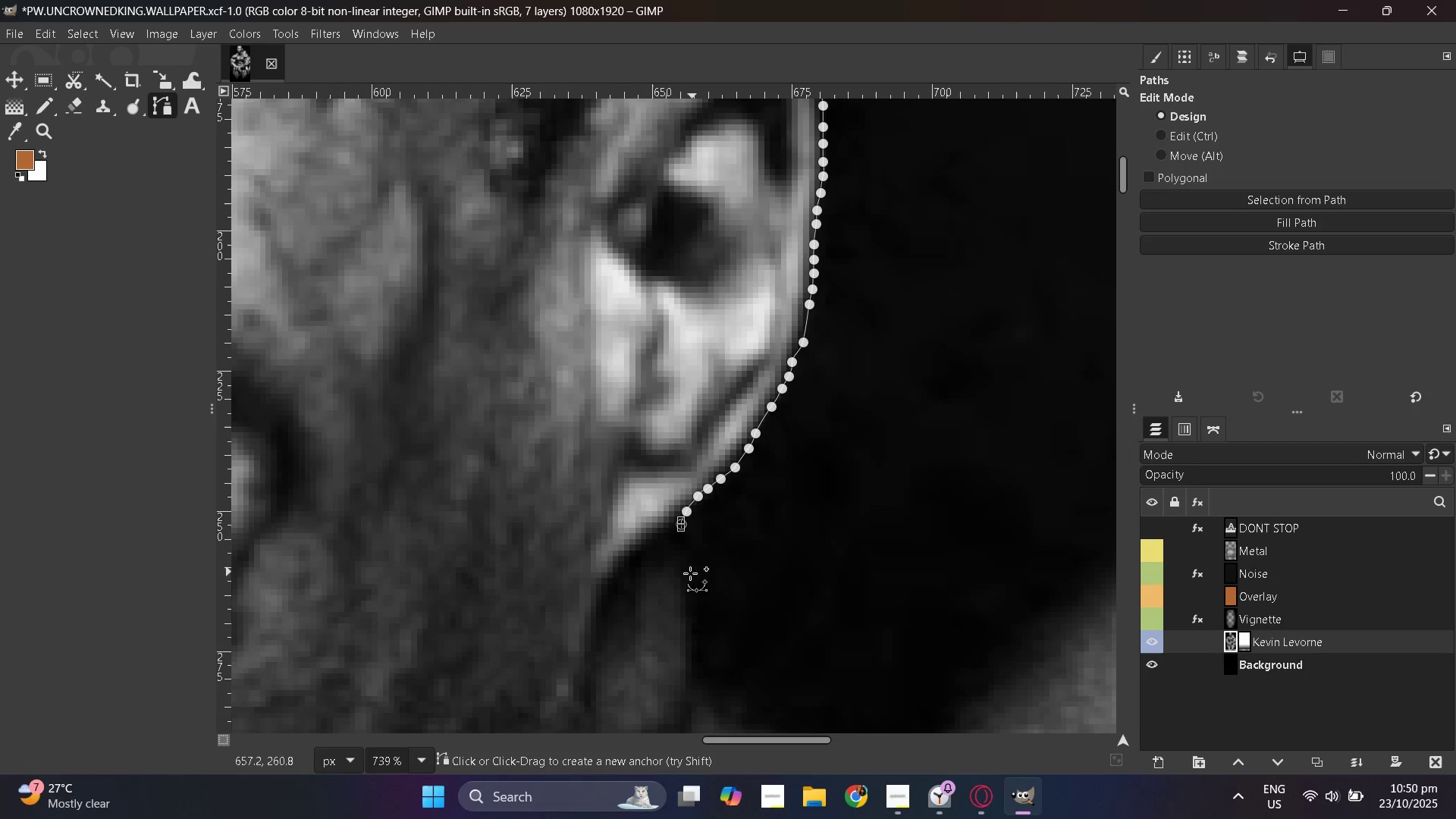 
scroll: coordinate [682, 582], scroll_direction: down, amount: 2.0
 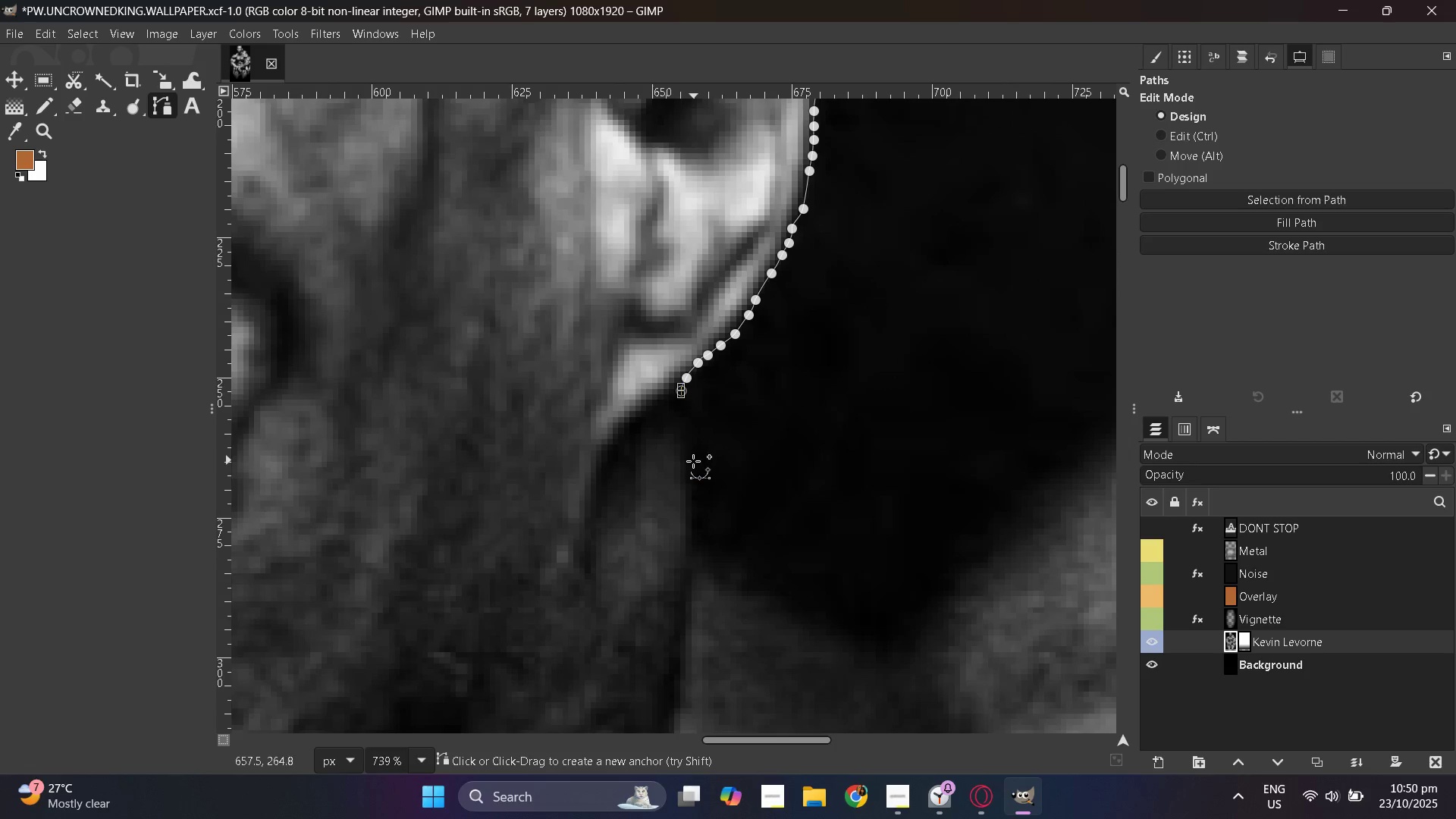 
left_click_drag(start_coordinate=[690, 472], to_coordinate=[690, 479])
 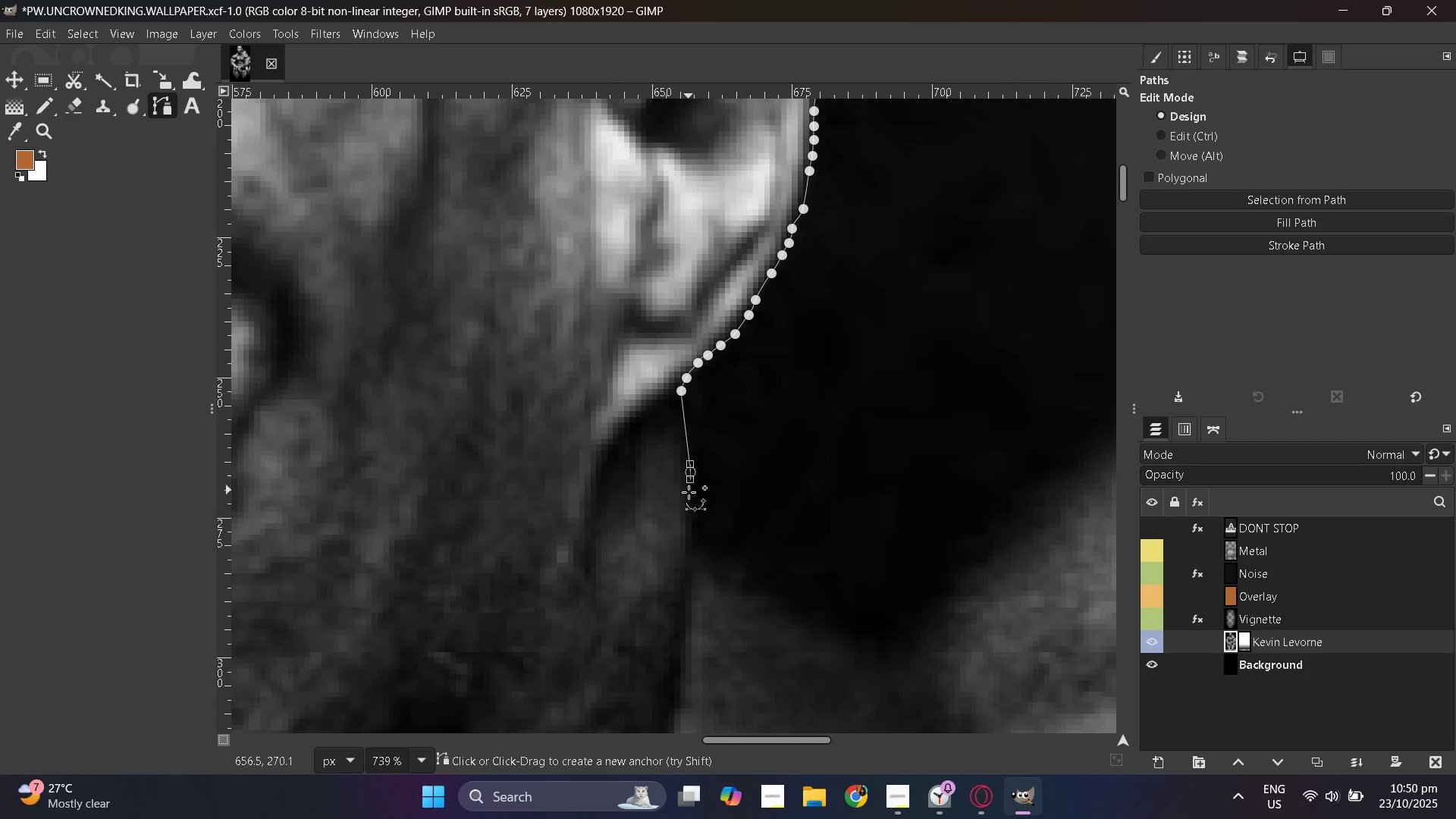 
left_click_drag(start_coordinate=[689, 495], to_coordinate=[686, 503])
 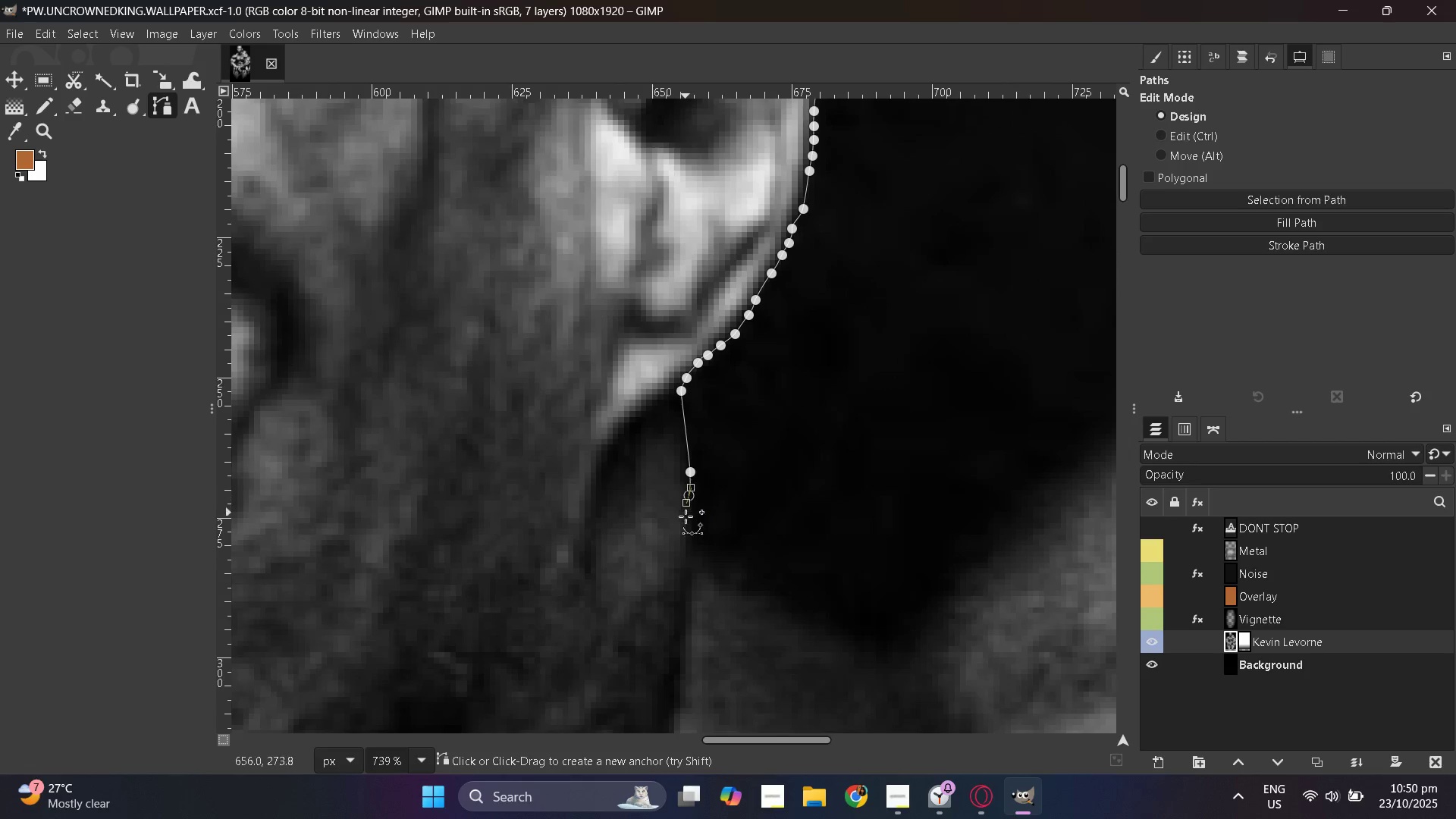 
left_click_drag(start_coordinate=[686, 516], to_coordinate=[684, 524])
 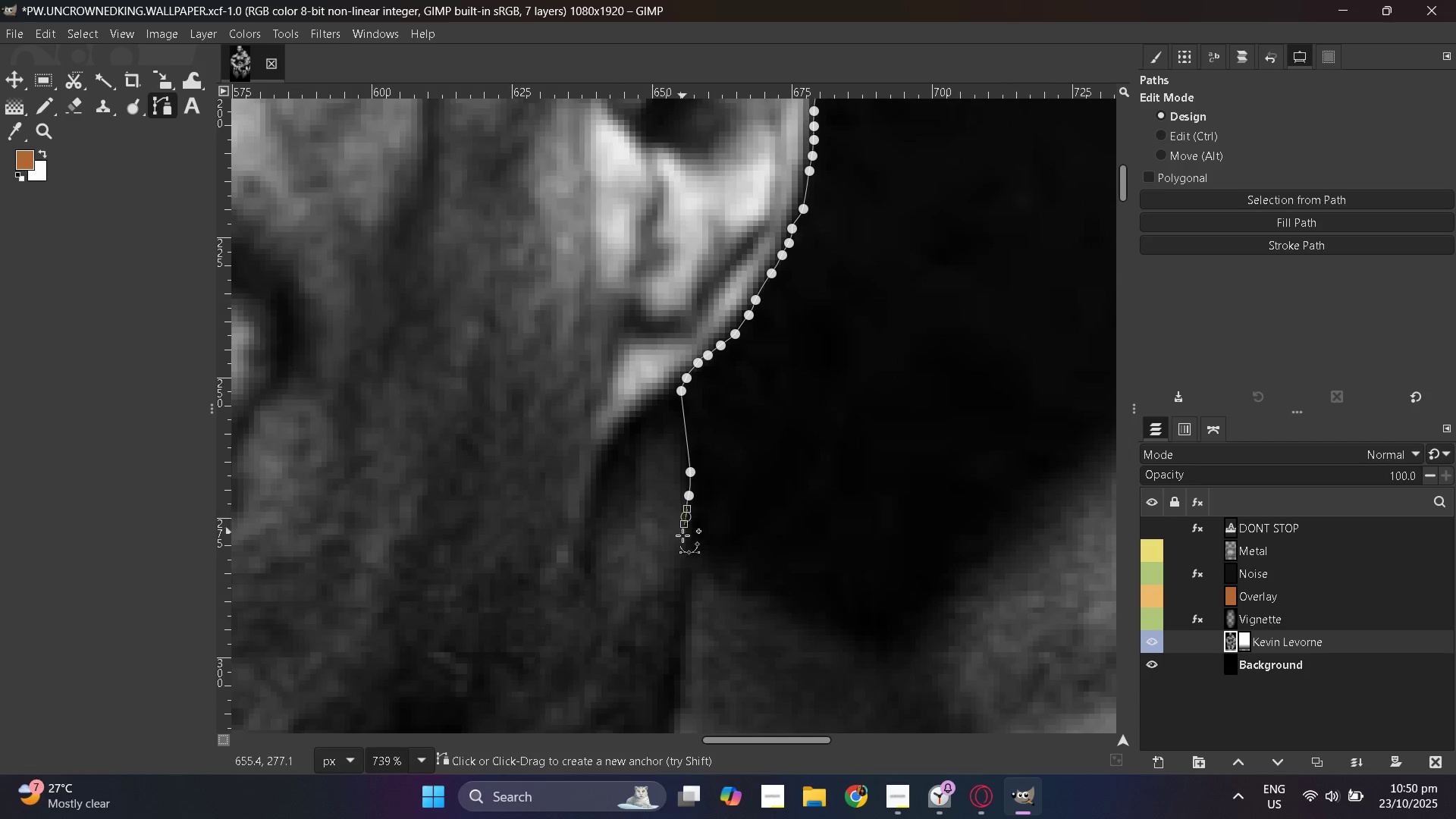 
left_click_drag(start_coordinate=[682, 535], to_coordinate=[682, 544])
 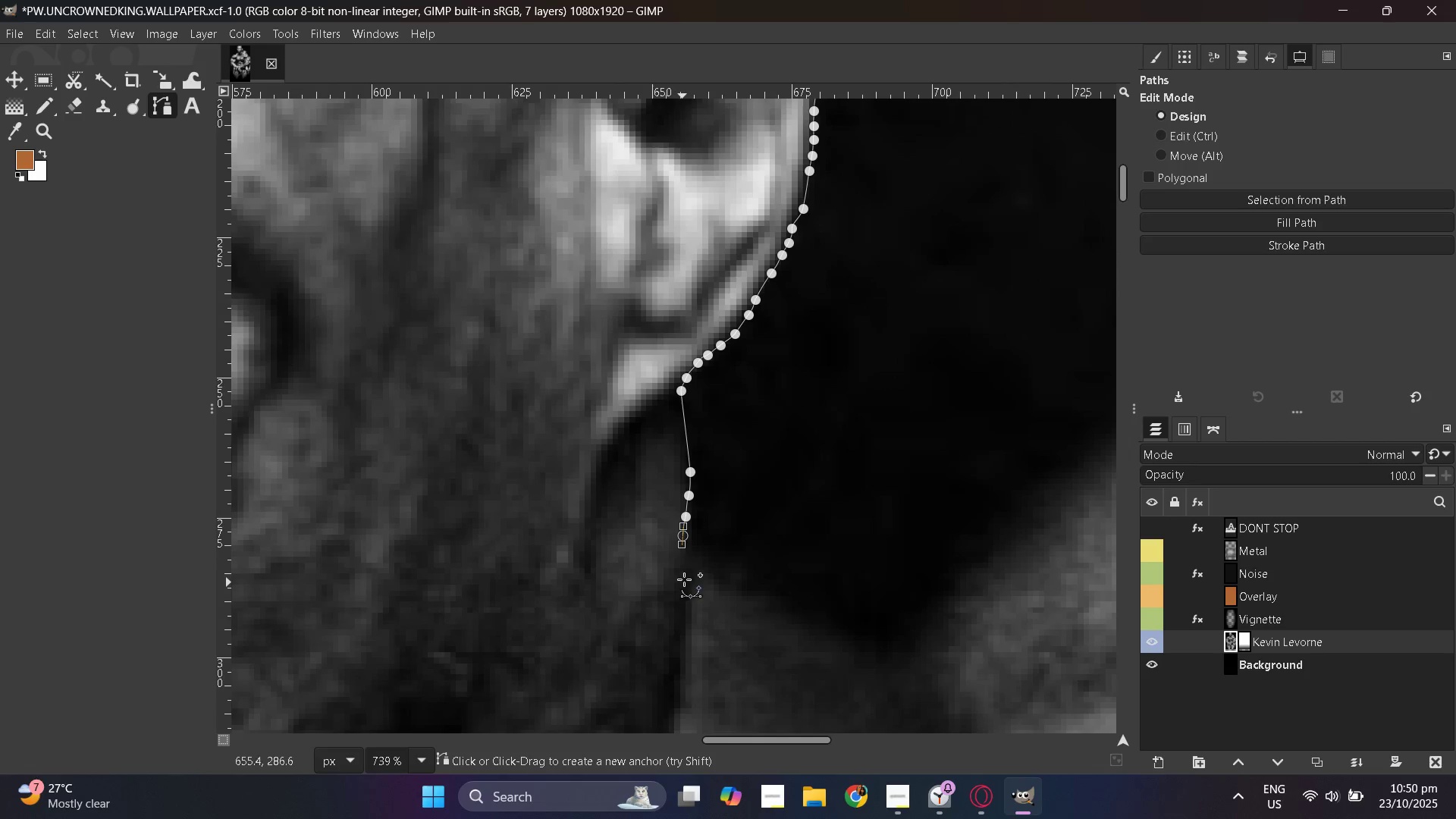 
key(Control+Z)
 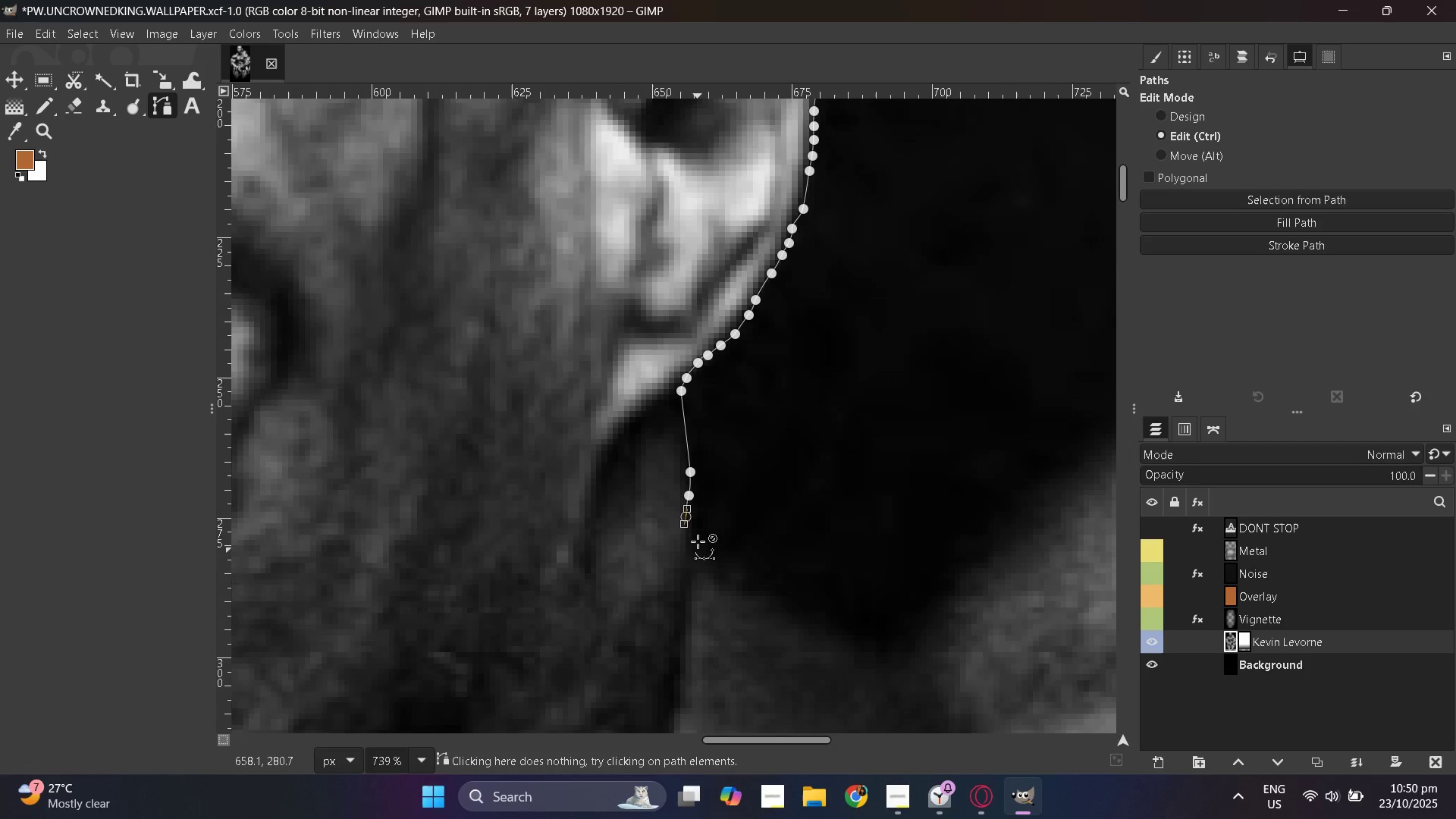 
key(Control+Z)
 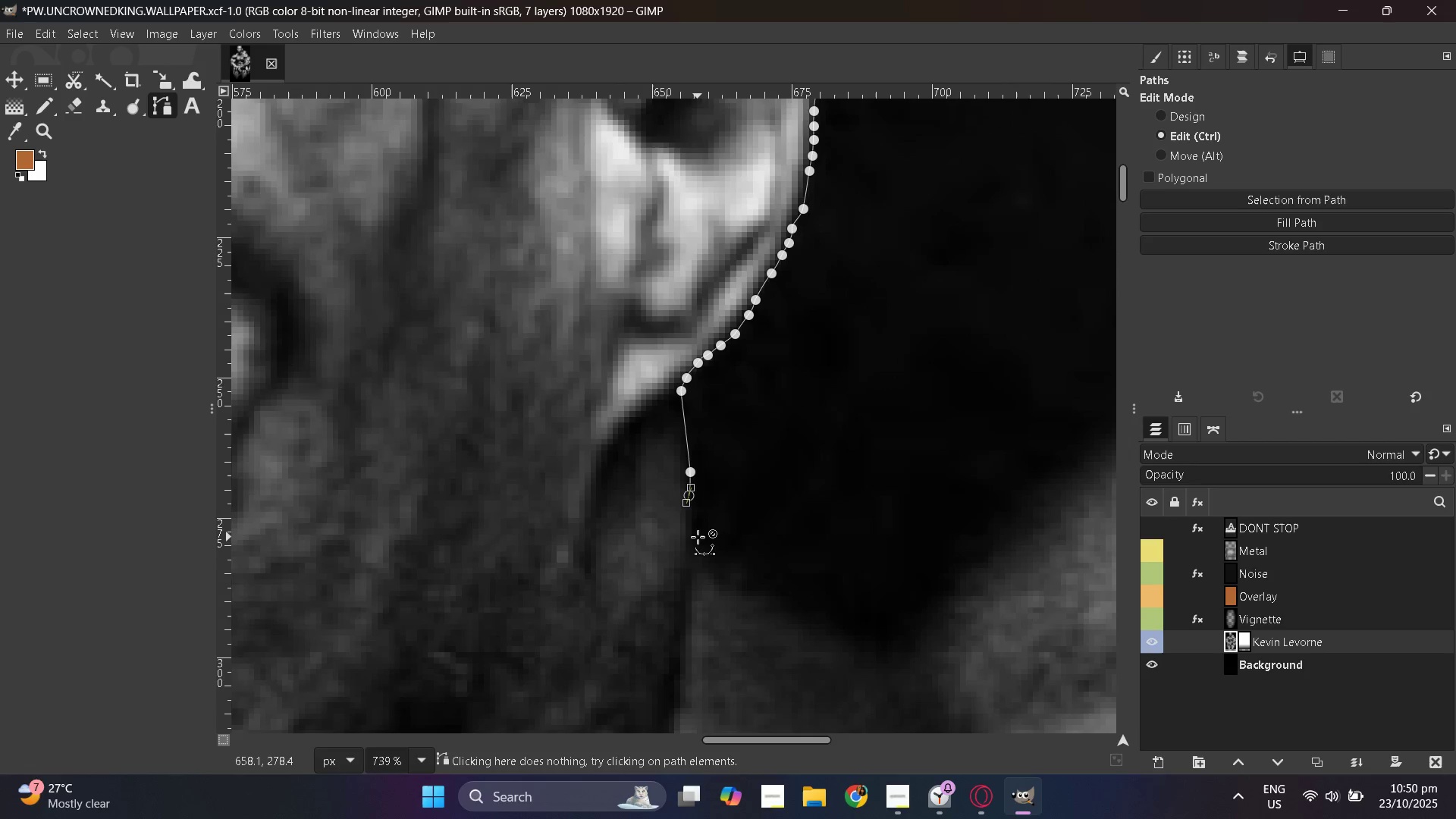 
key(Control+Z)
 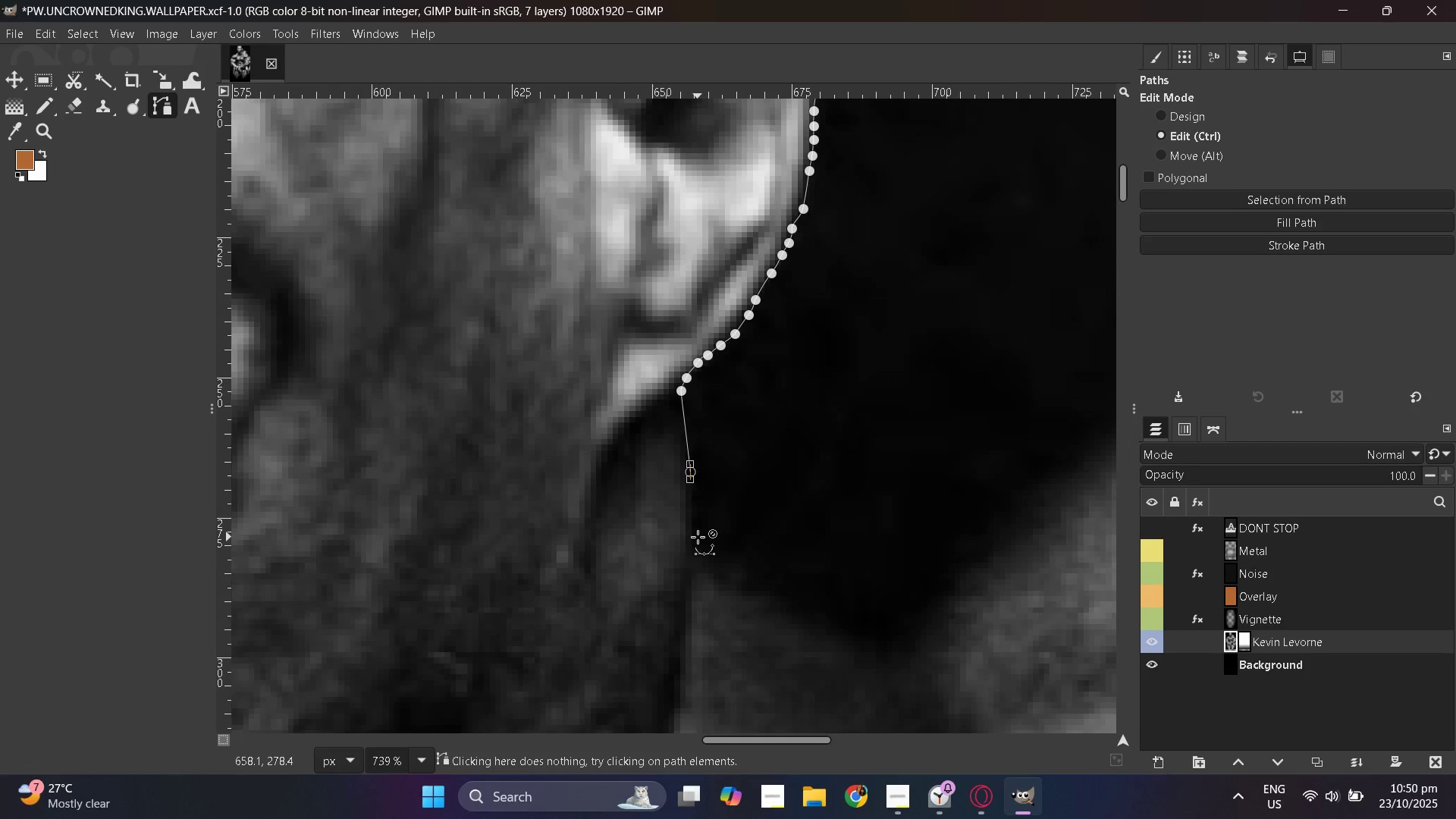 
key(Control+Z)
 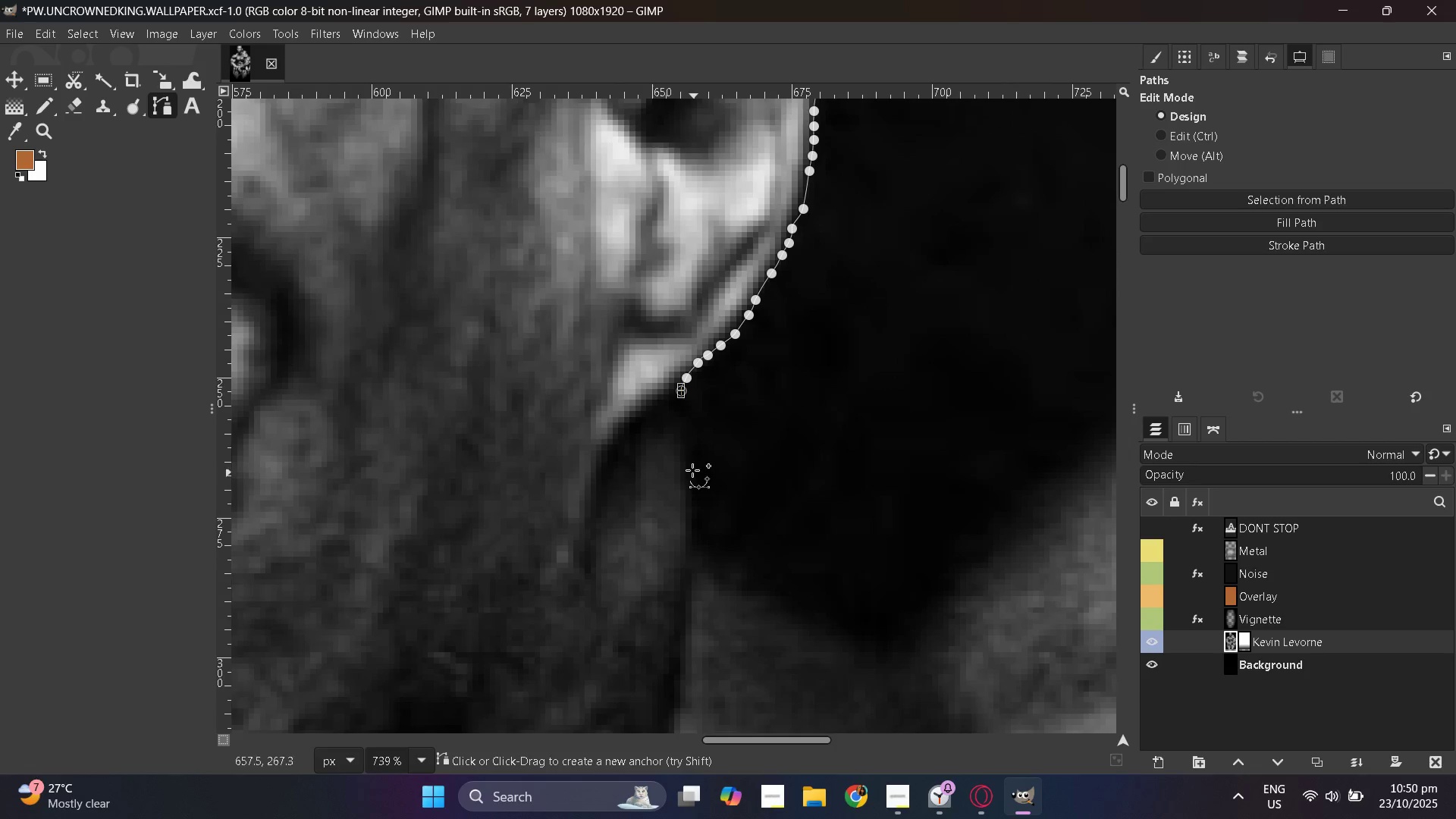 
left_click([692, 466])
 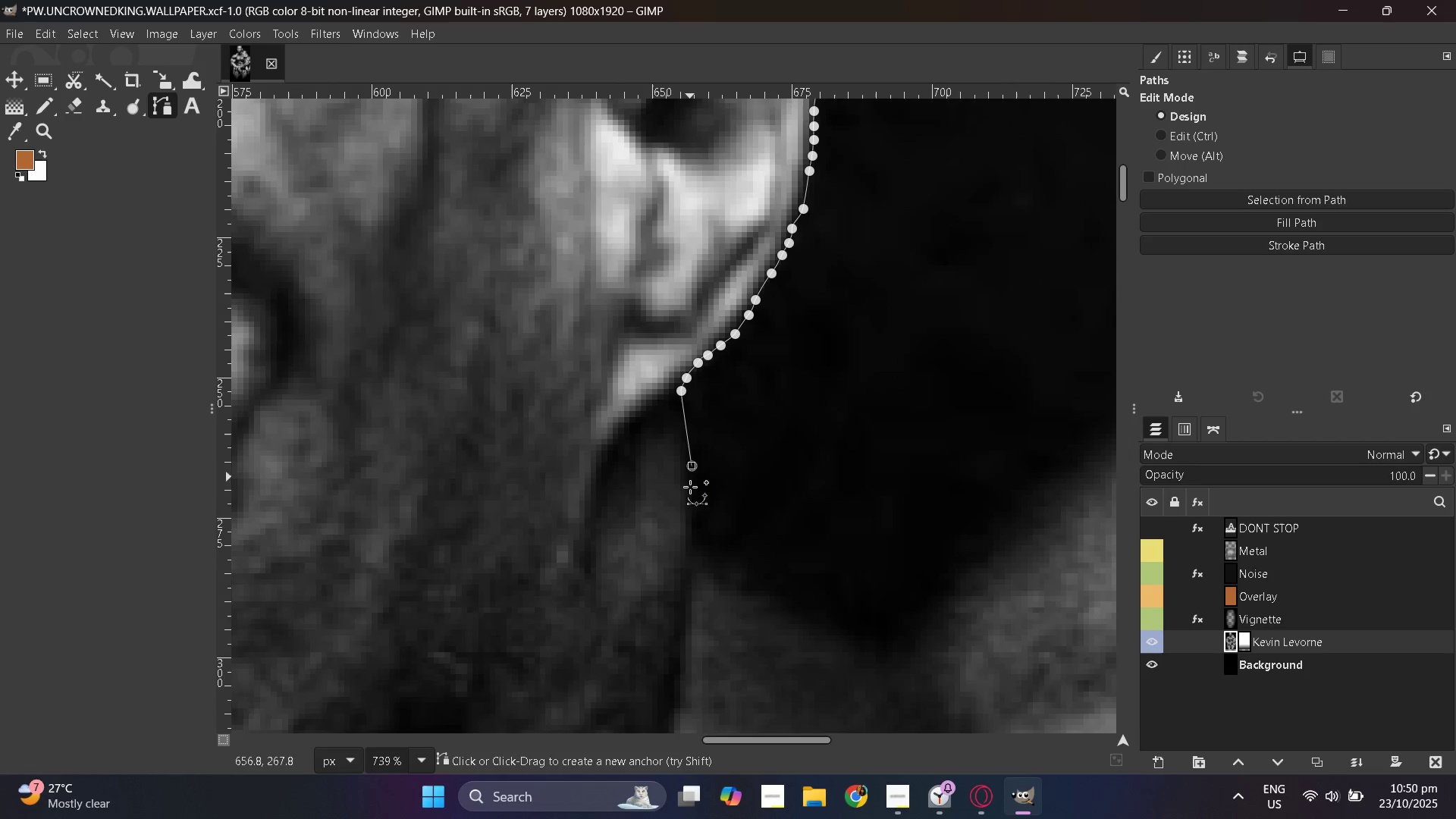 
left_click_drag(start_coordinate=[689, 490], to_coordinate=[689, 510])
 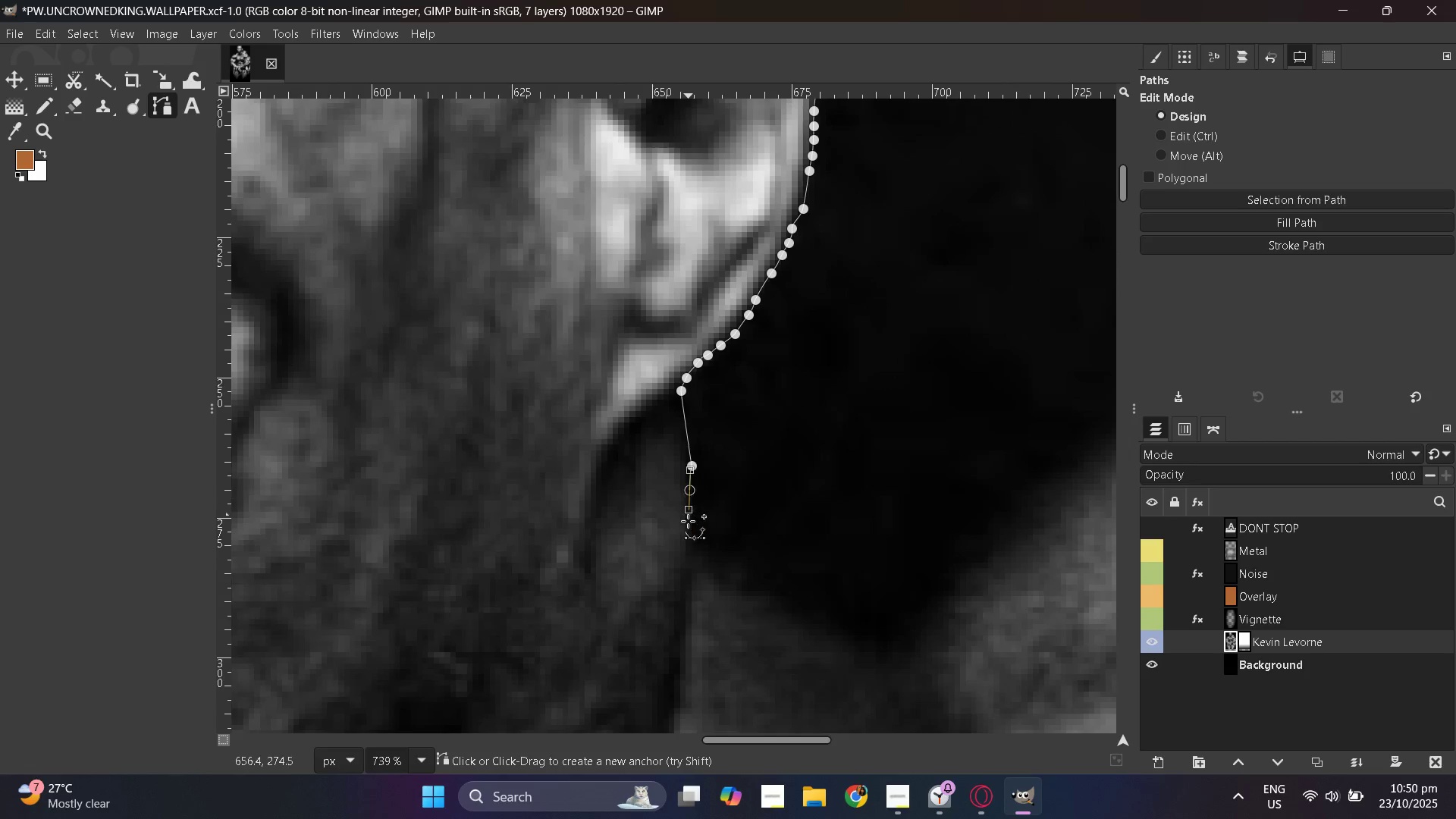 
left_click_drag(start_coordinate=[688, 524], to_coordinate=[688, 530])
 